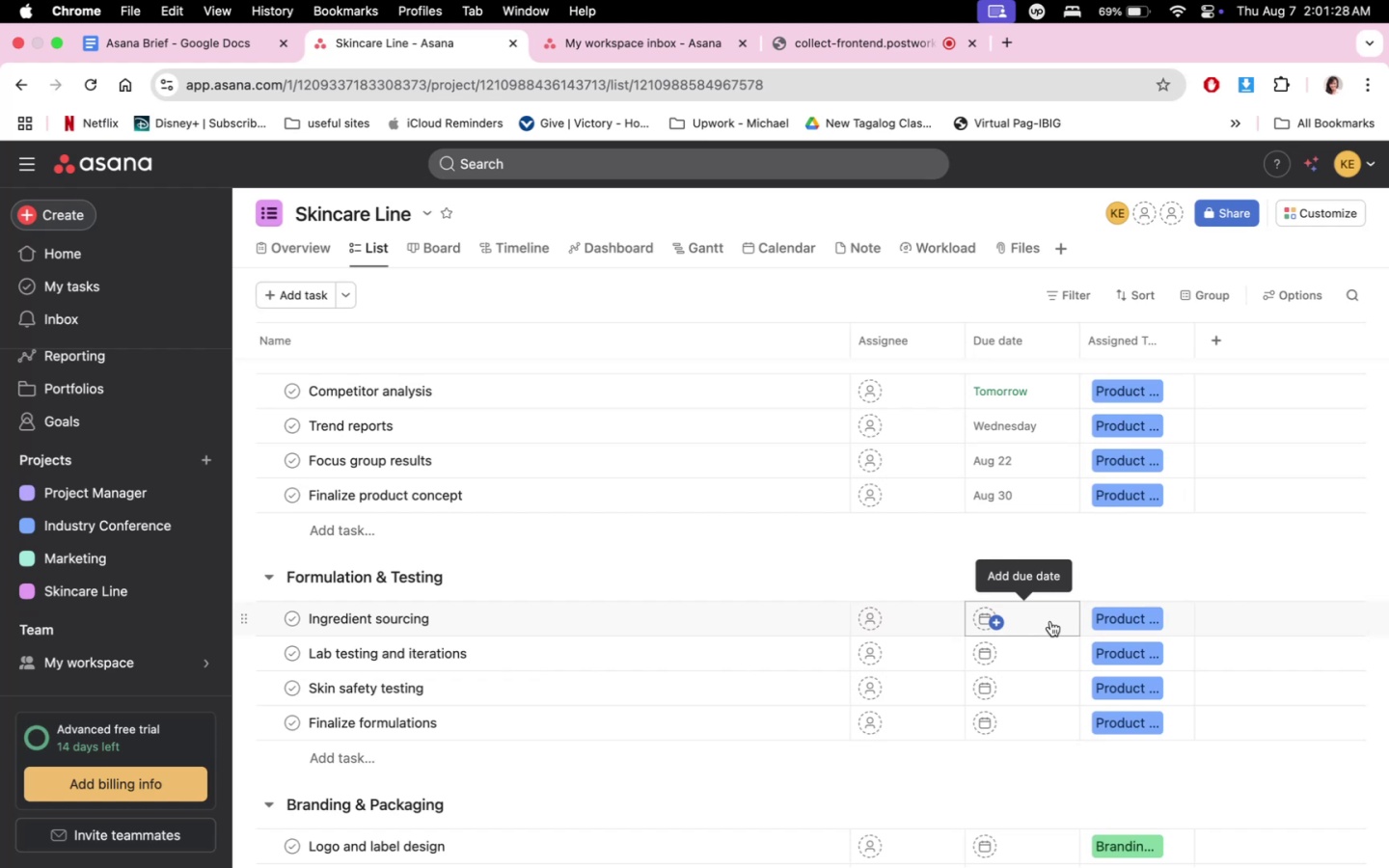 
mouse_move([1140, 366])
 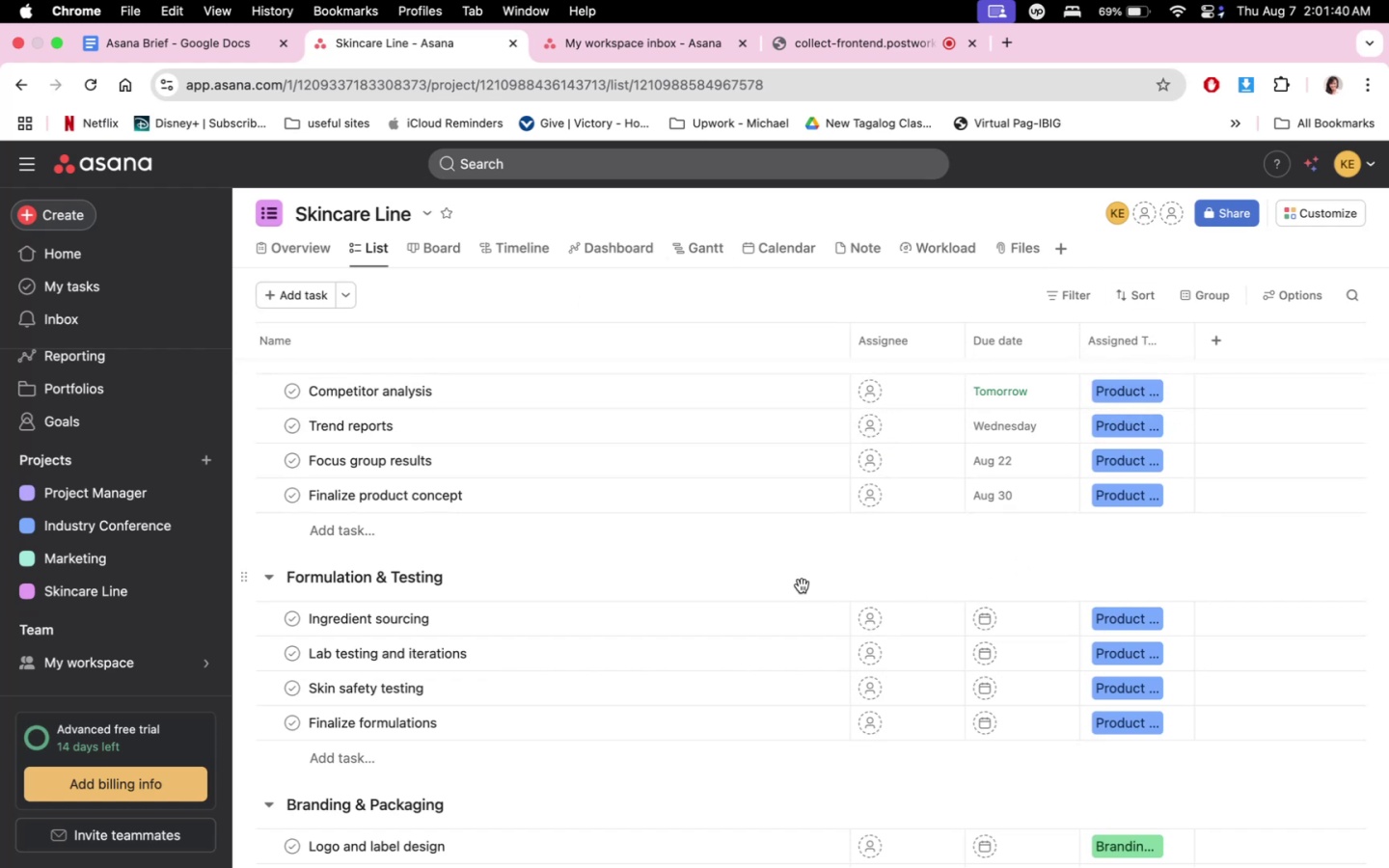 
scroll: coordinate [802, 585], scroll_direction: up, amount: 3.0
 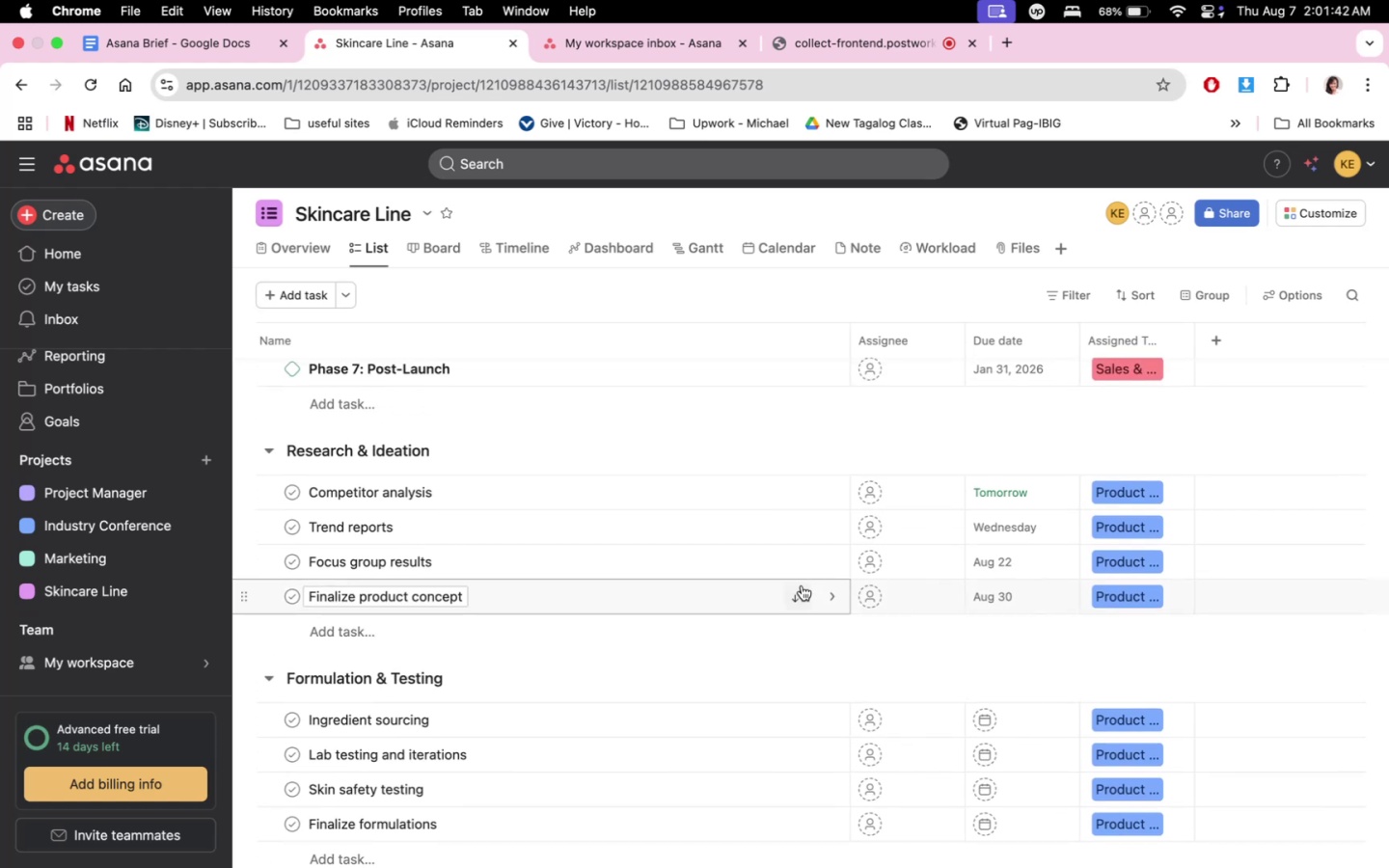 
scroll: coordinate [801, 598], scroll_direction: down, amount: 3.0
 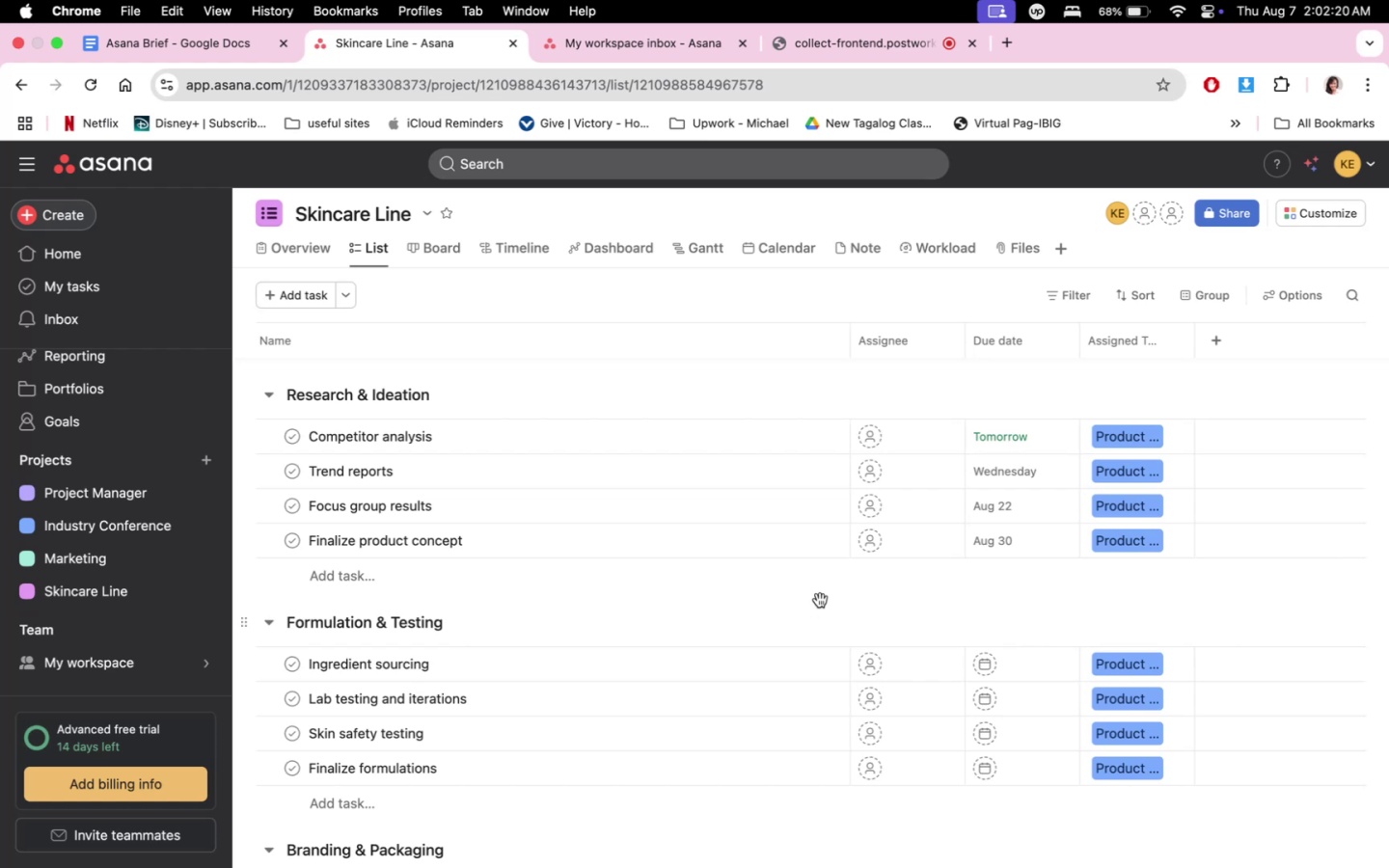 
wait(42.02)
 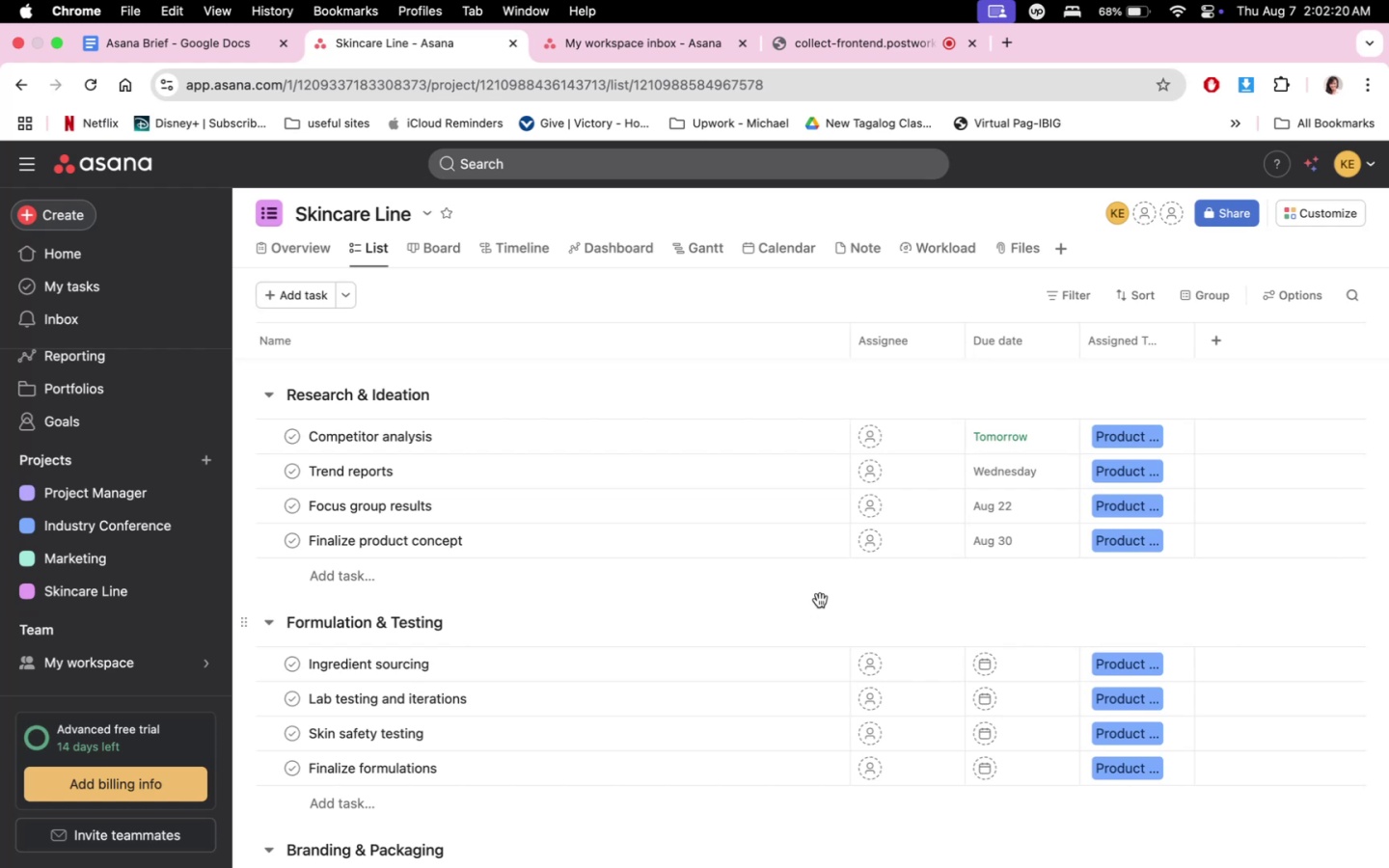 
scroll: coordinate [749, 640], scroll_direction: up, amount: 4.0
 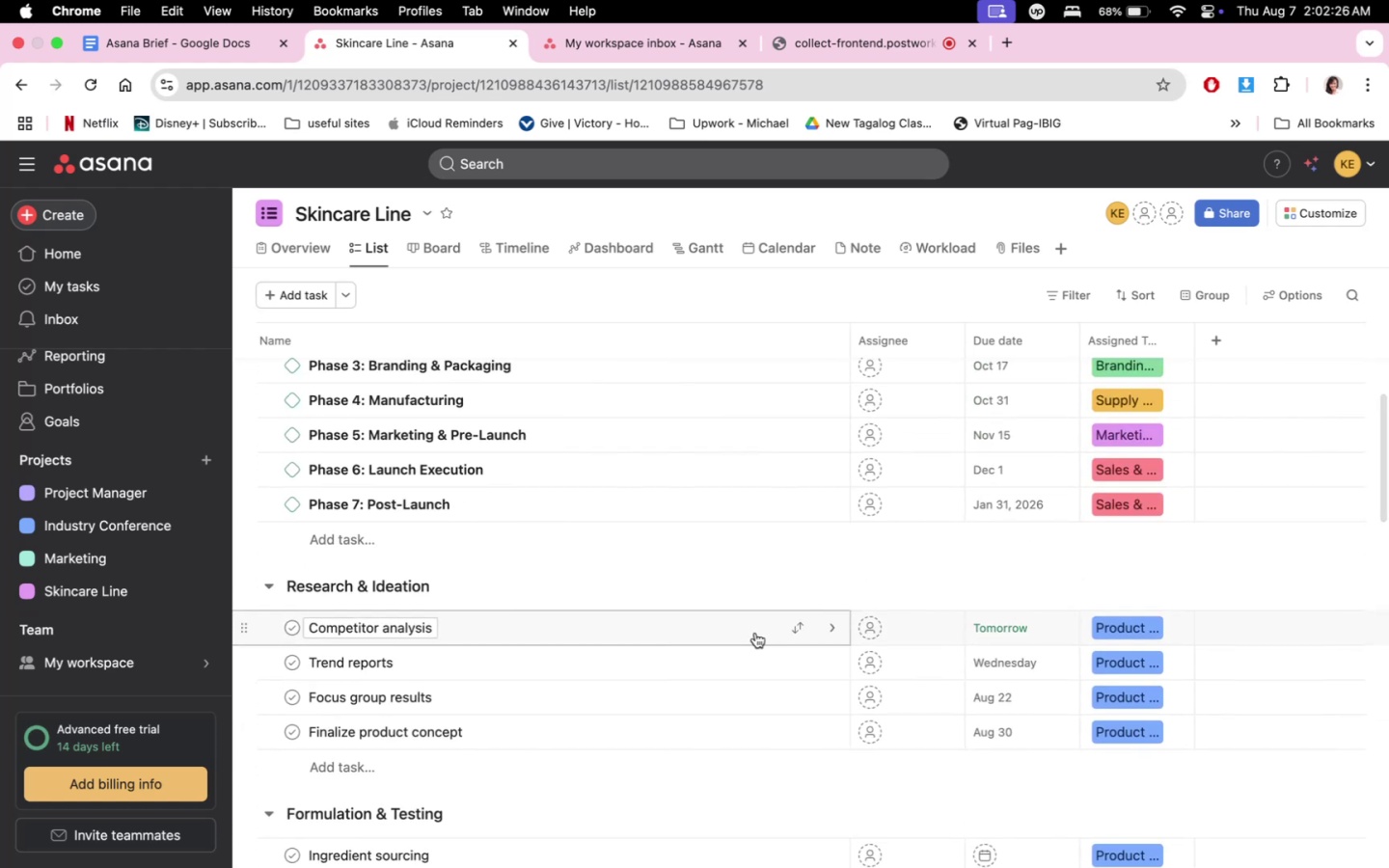 
scroll: coordinate [1063, 677], scroll_direction: down, amount: 1.0
 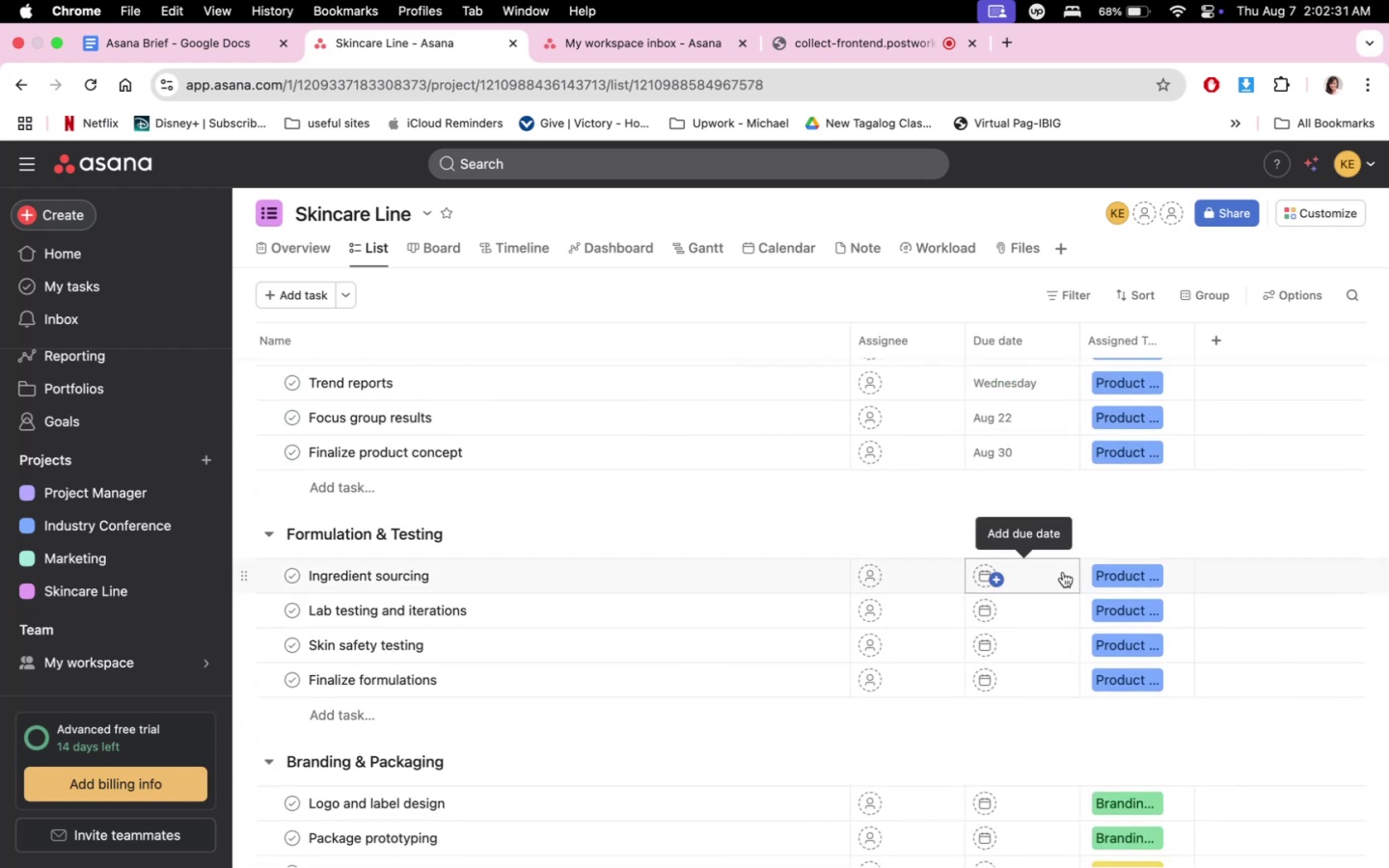 
left_click([1063, 572])
 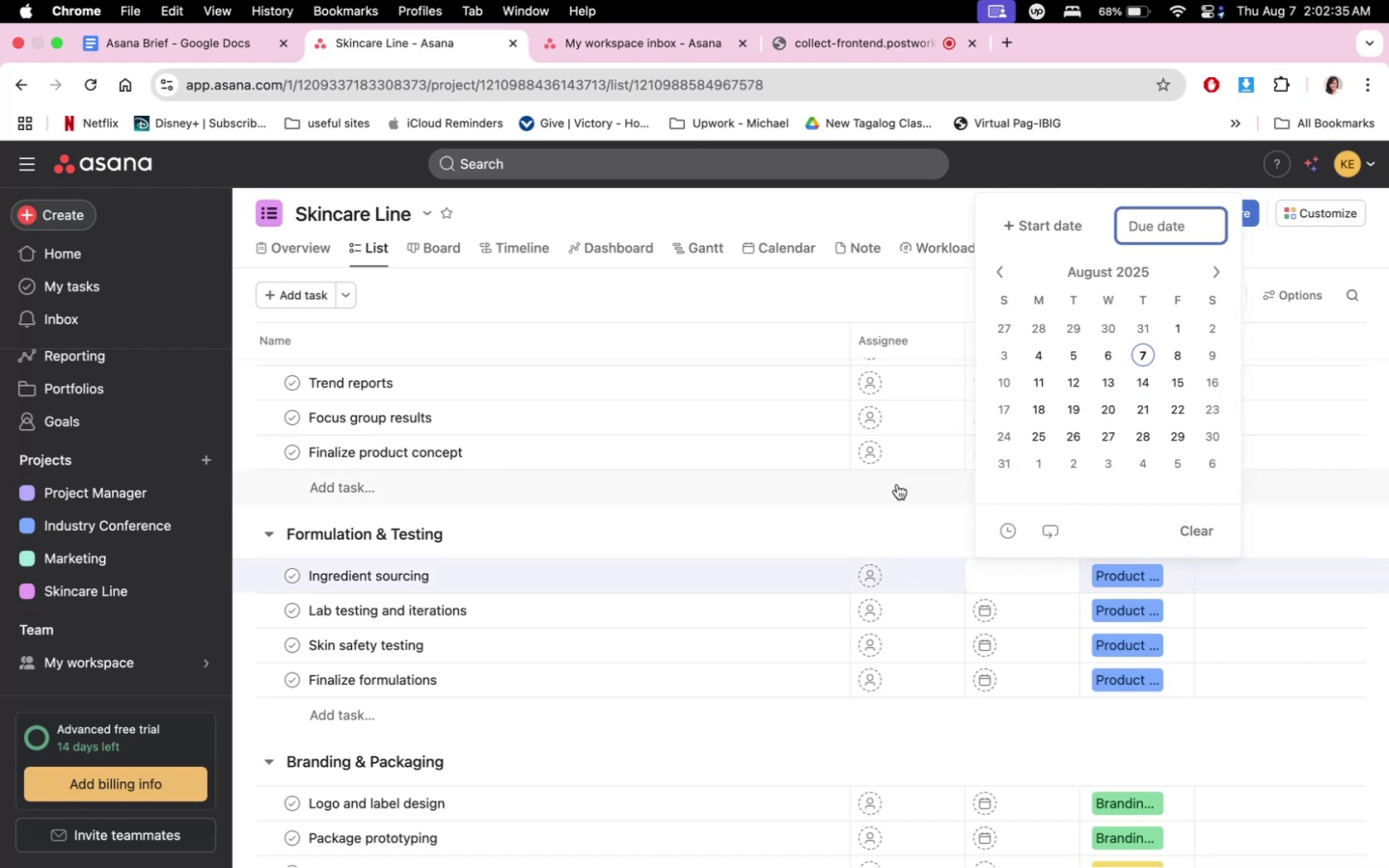 
mouse_move([958, 376])
 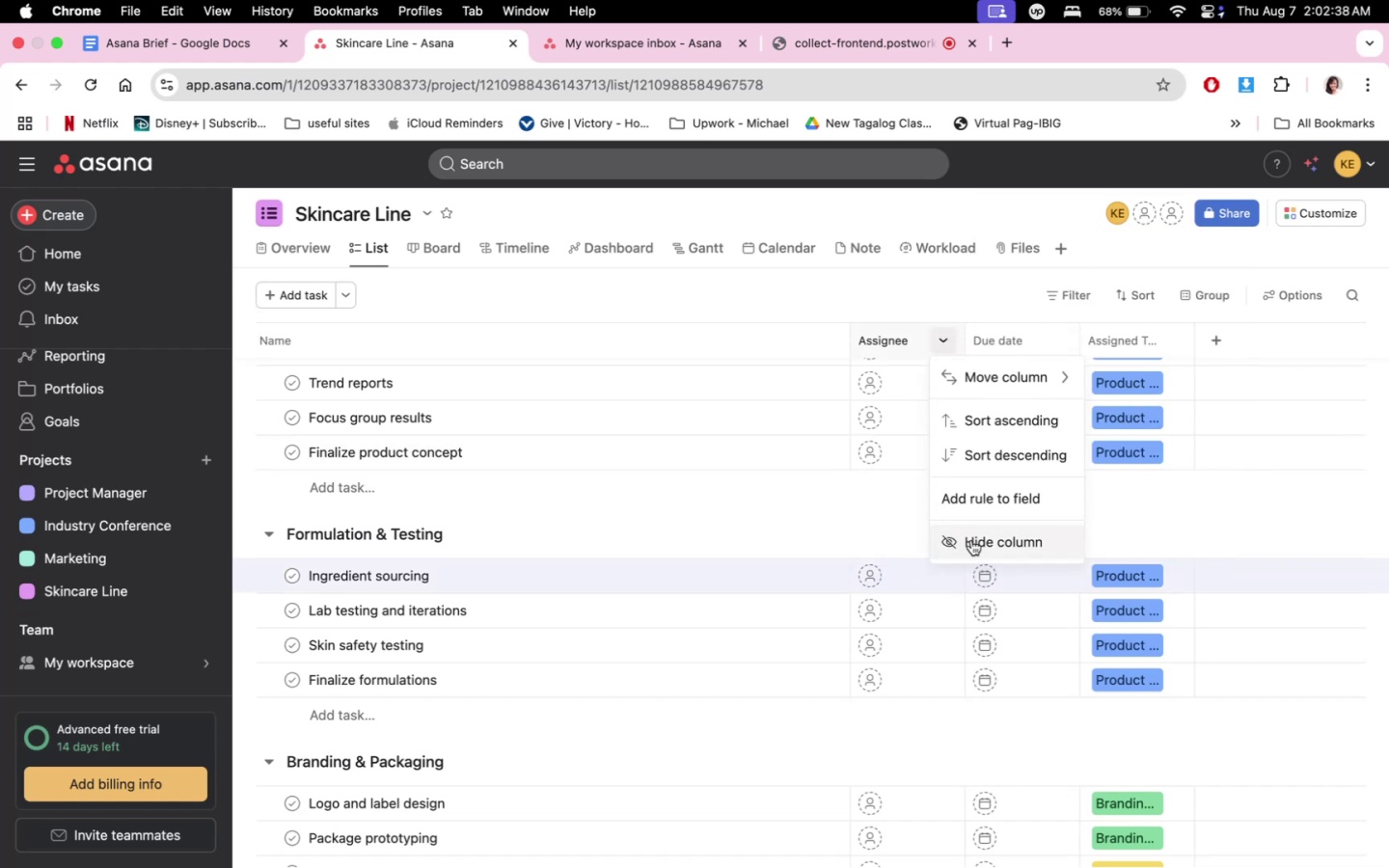 
left_click([971, 540])
 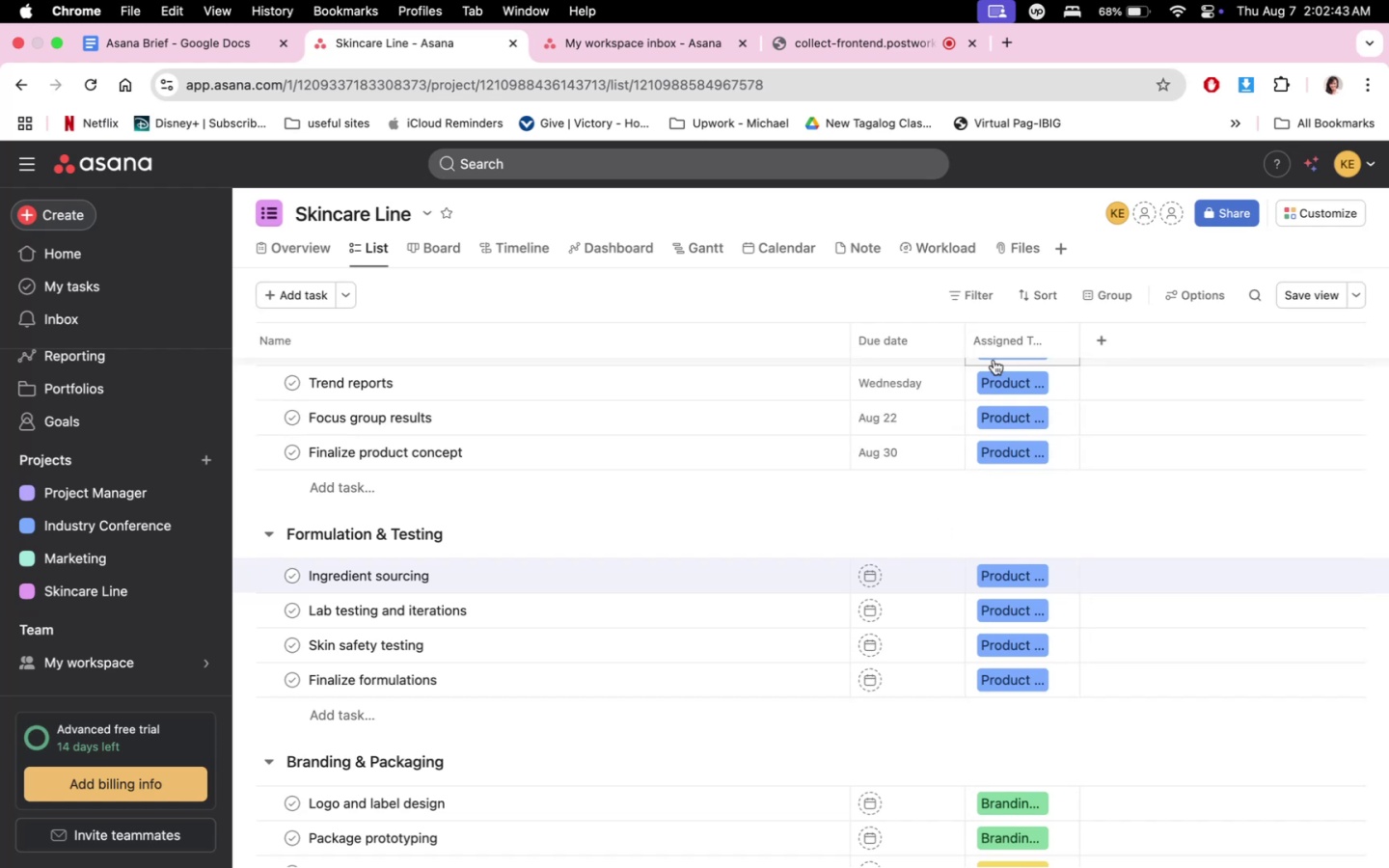 
wait(6.02)
 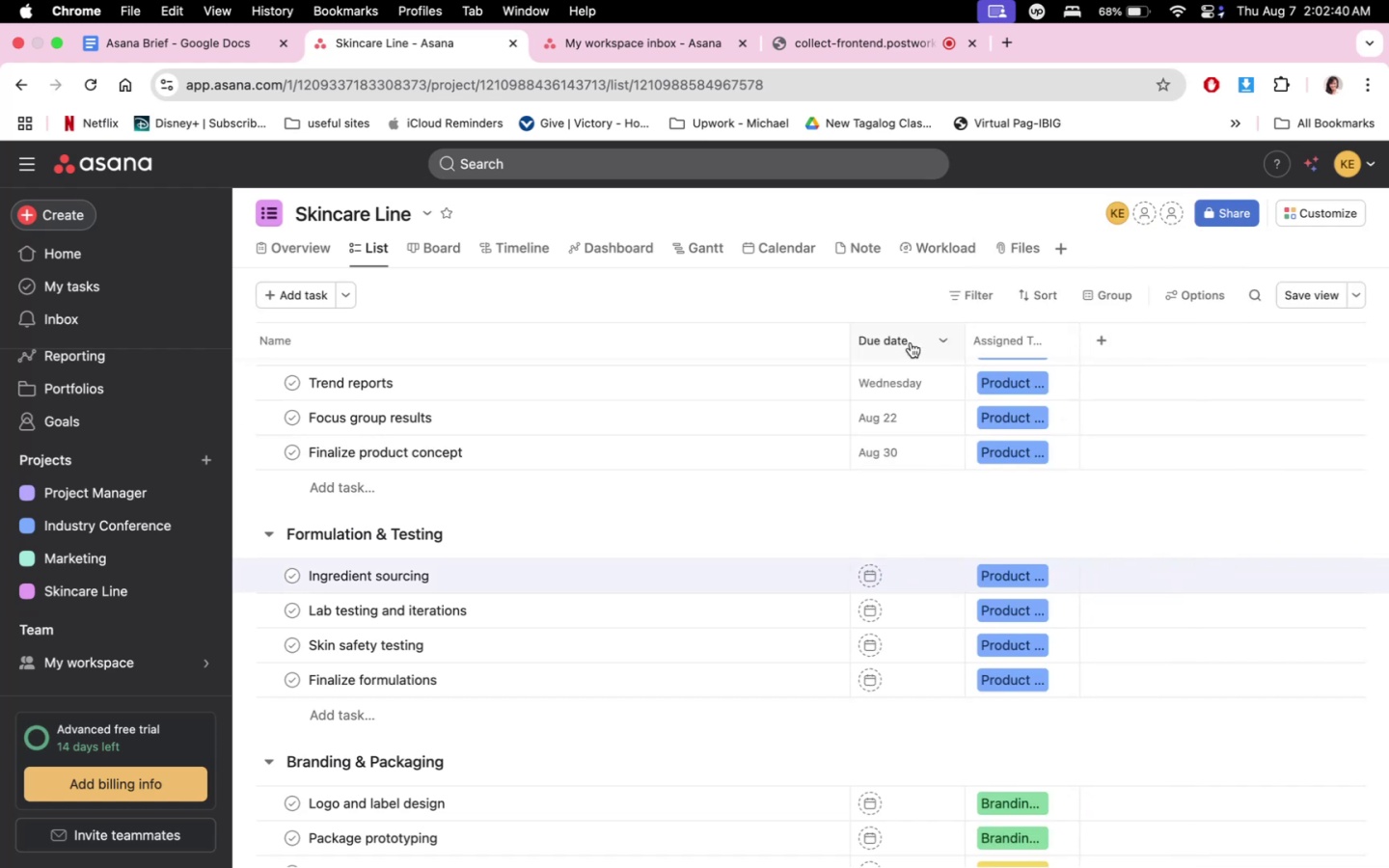 
scroll: coordinate [740, 506], scroll_direction: down, amount: 4.0
 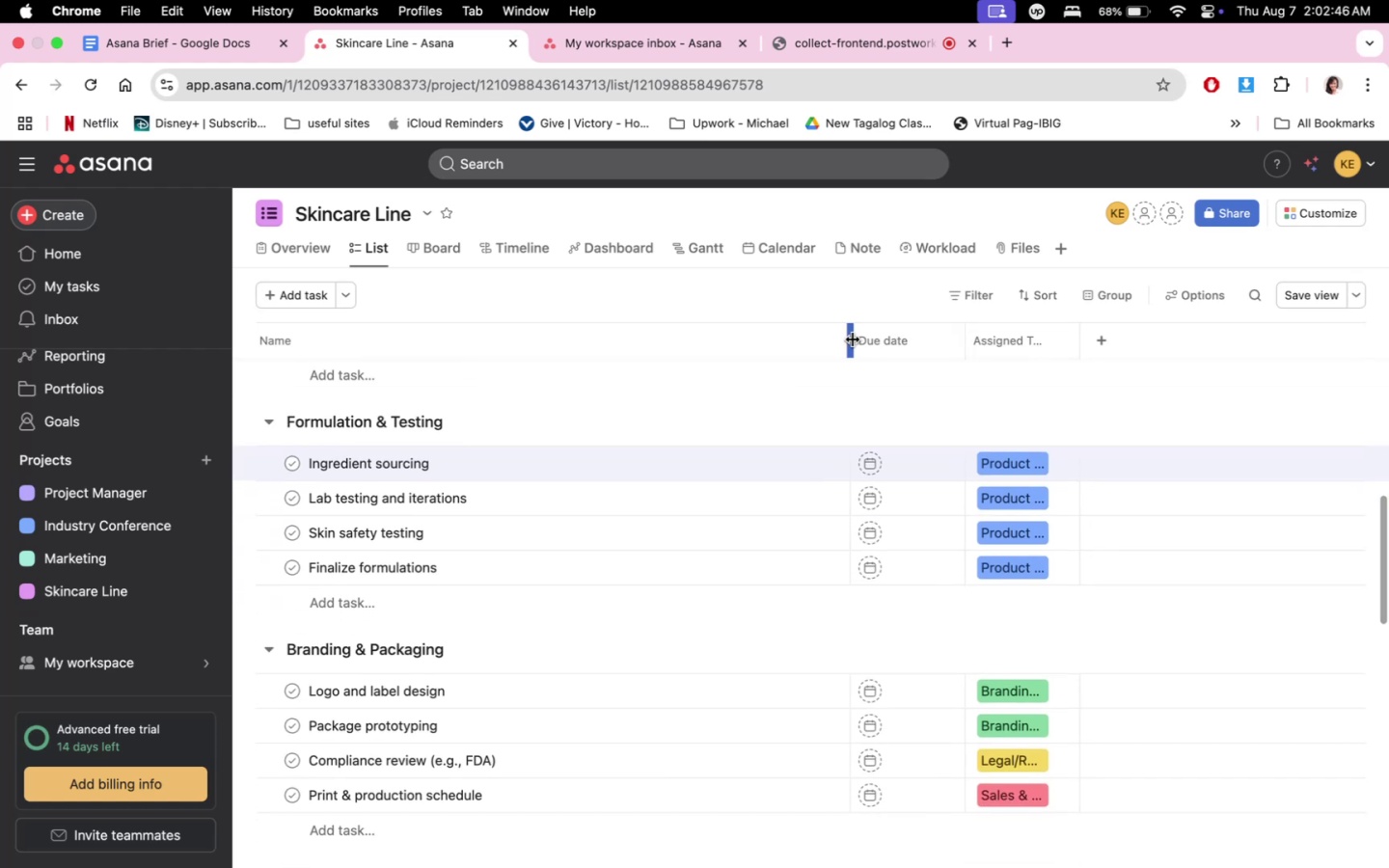 
left_click_drag(start_coordinate=[849, 339], to_coordinate=[722, 339])
 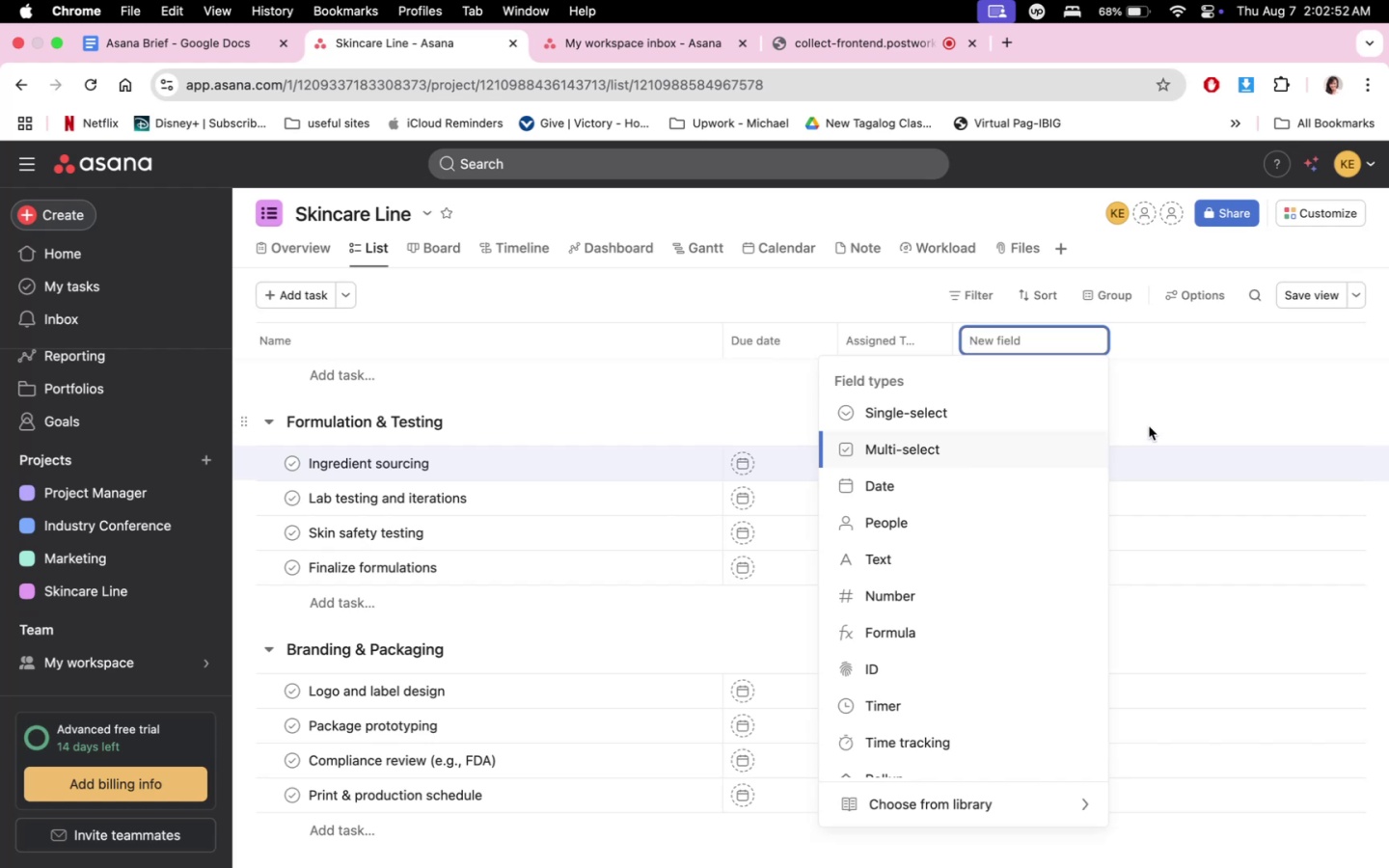 
wait(6.8)
 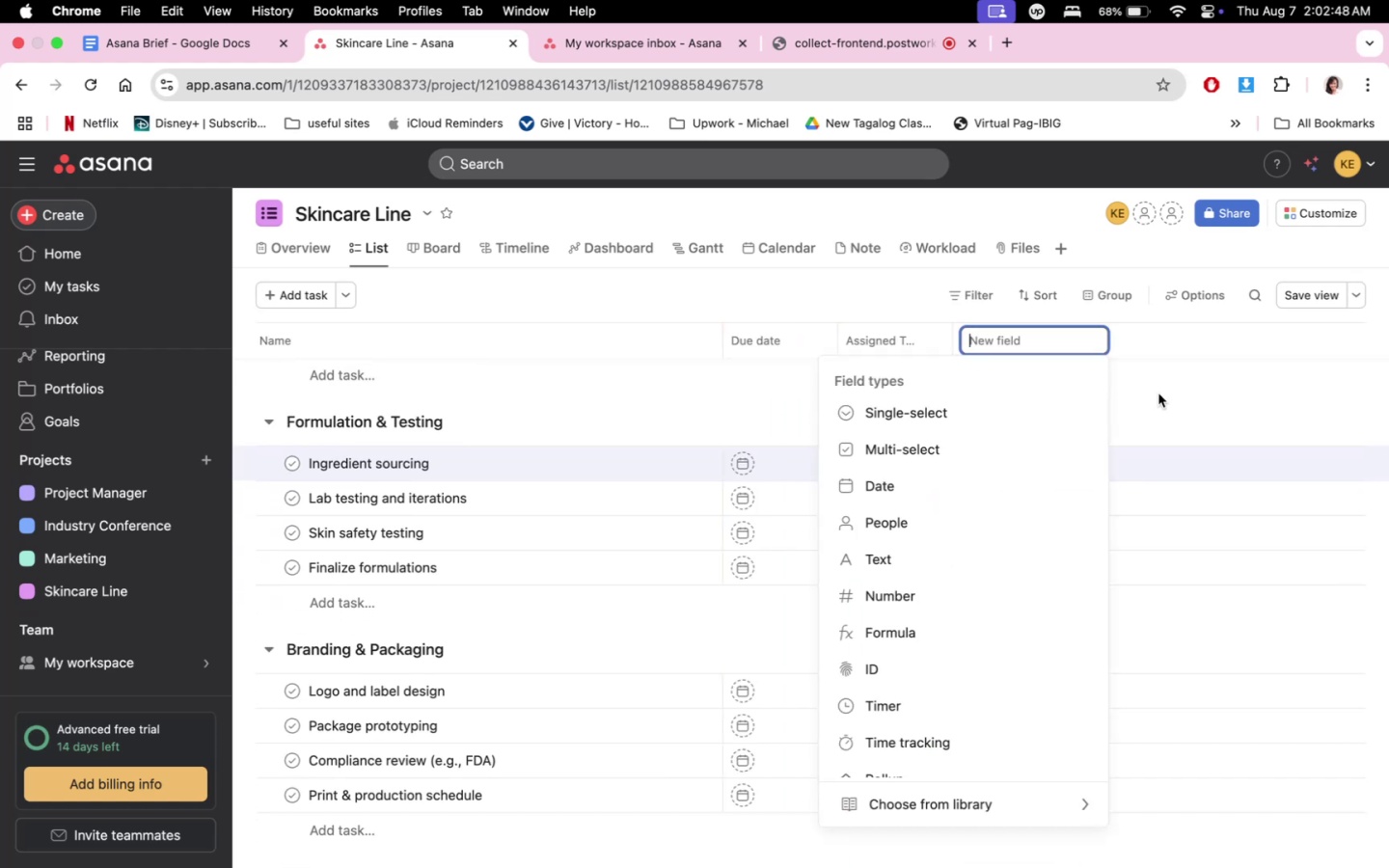 
scroll: coordinate [976, 588], scroll_direction: down, amount: 6.0
 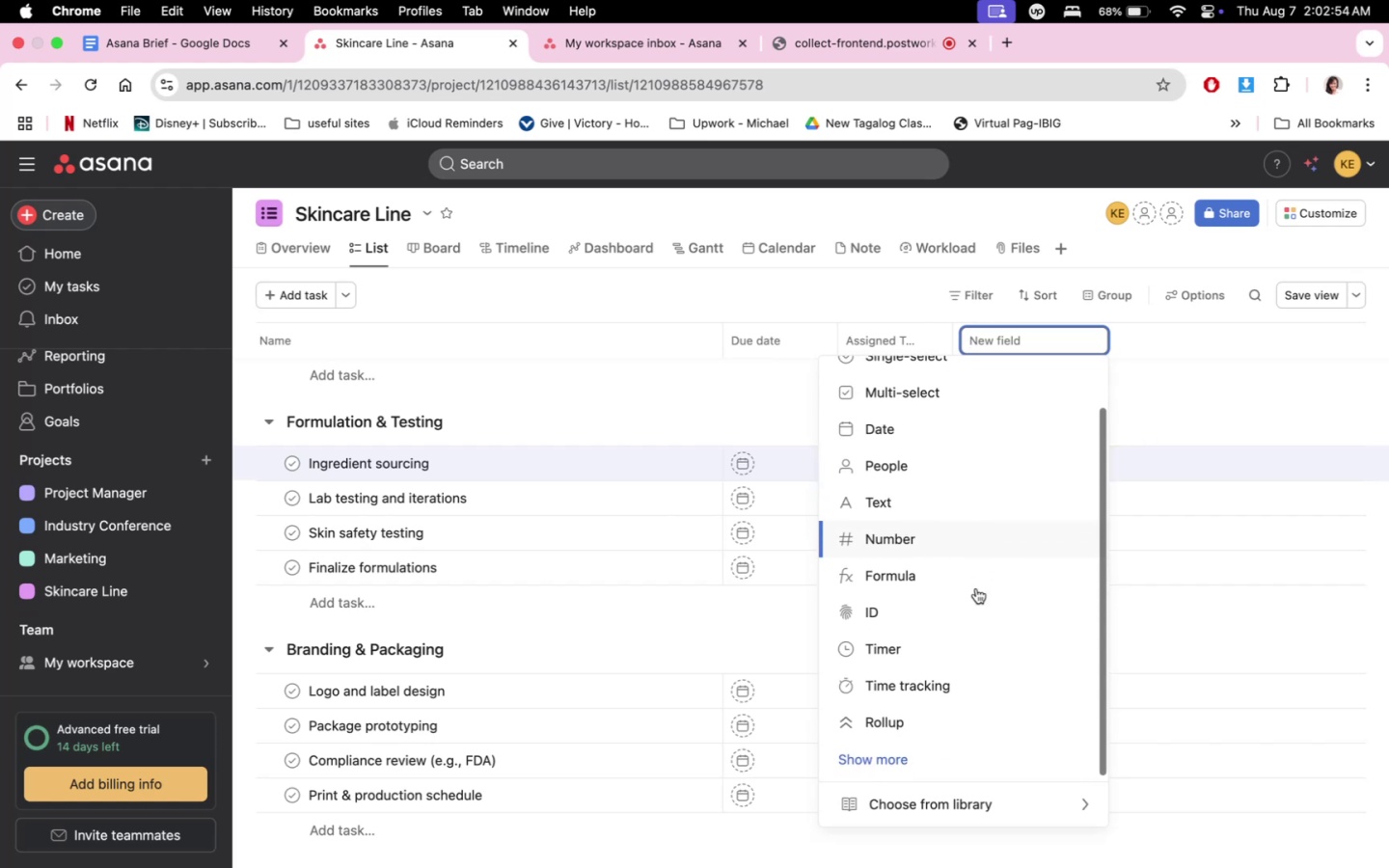 
scroll: coordinate [980, 588], scroll_direction: up, amount: 7.0
 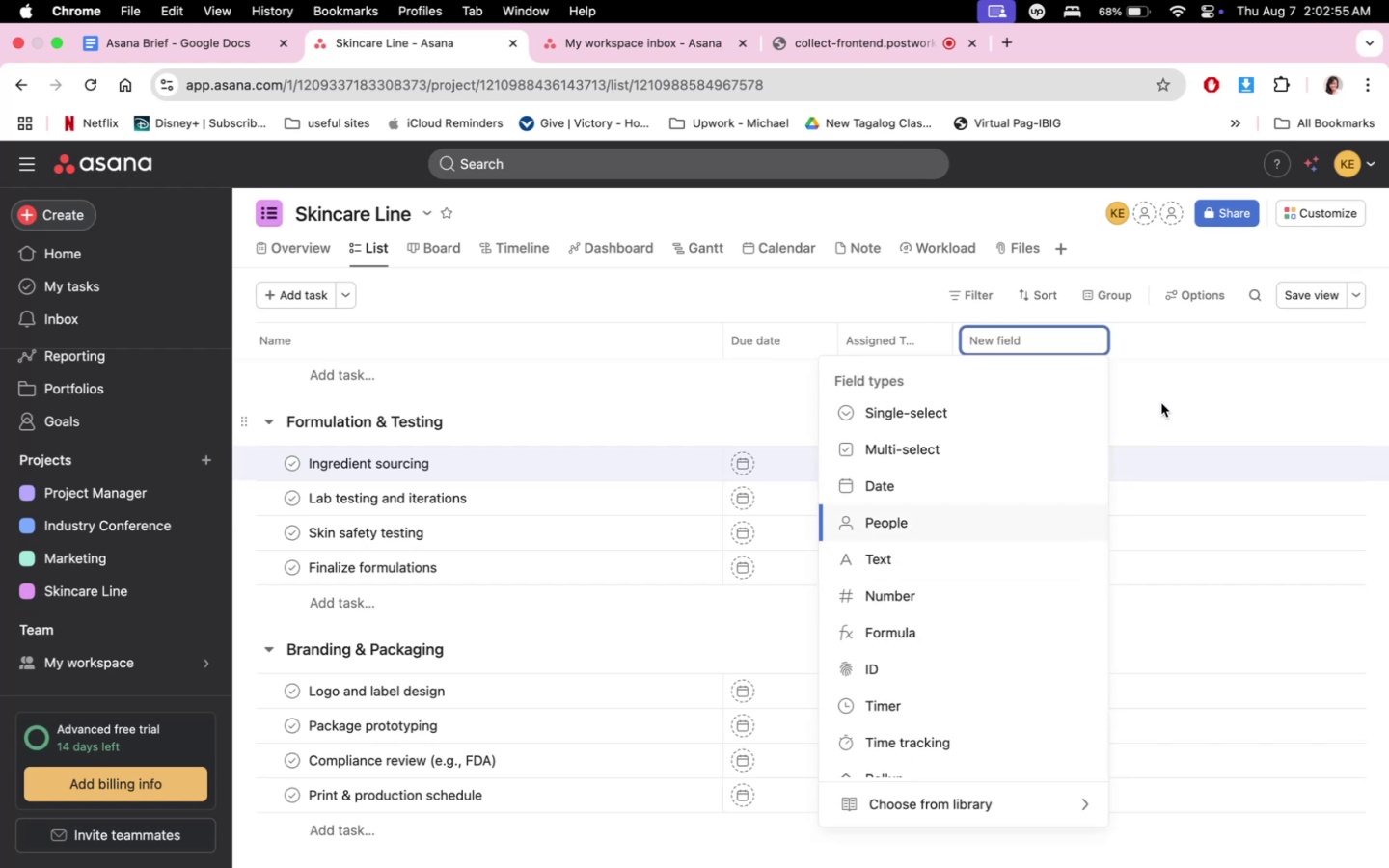 
left_click([1161, 403])
 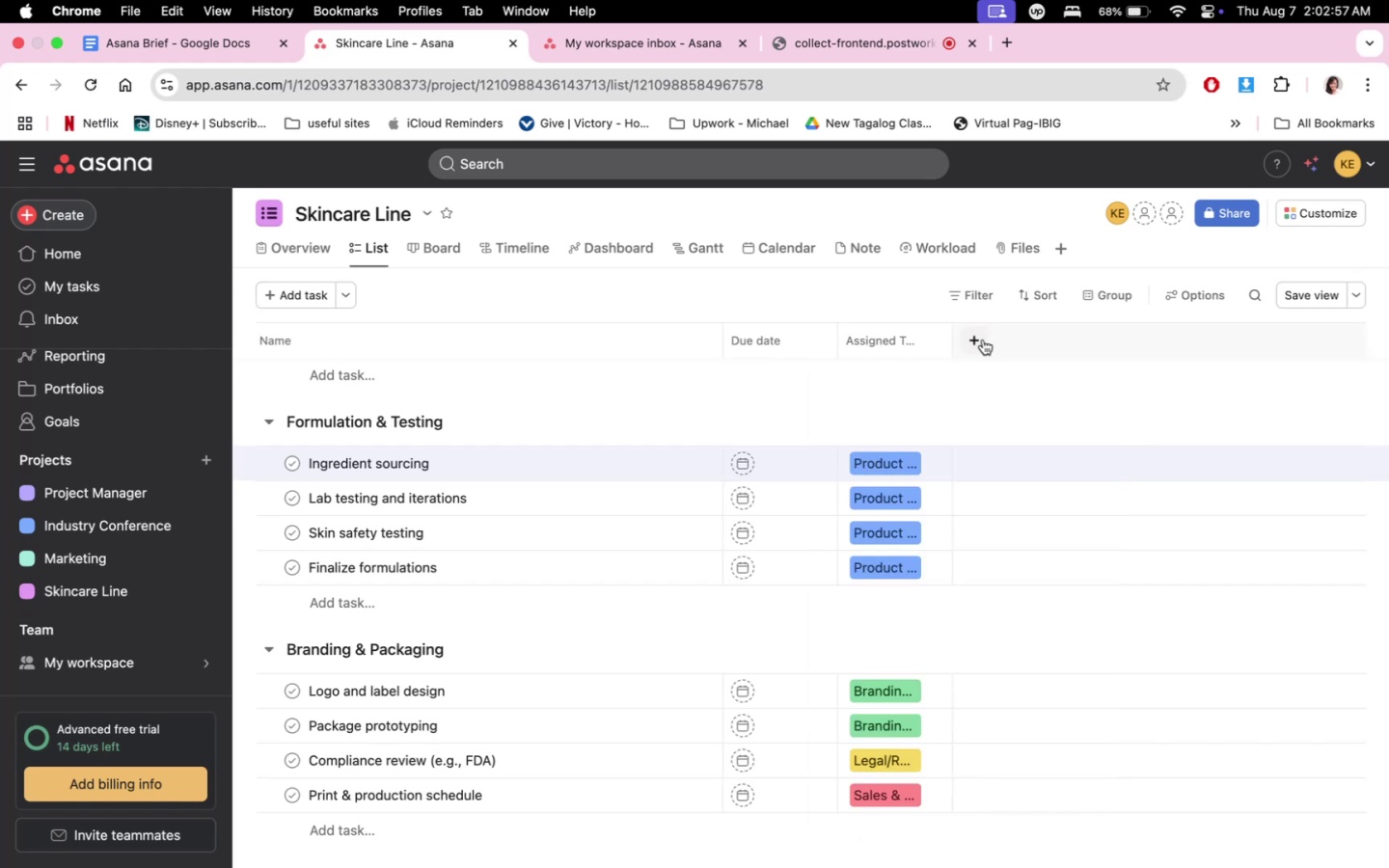 
scroll: coordinate [958, 567], scroll_direction: up, amount: 6.0
 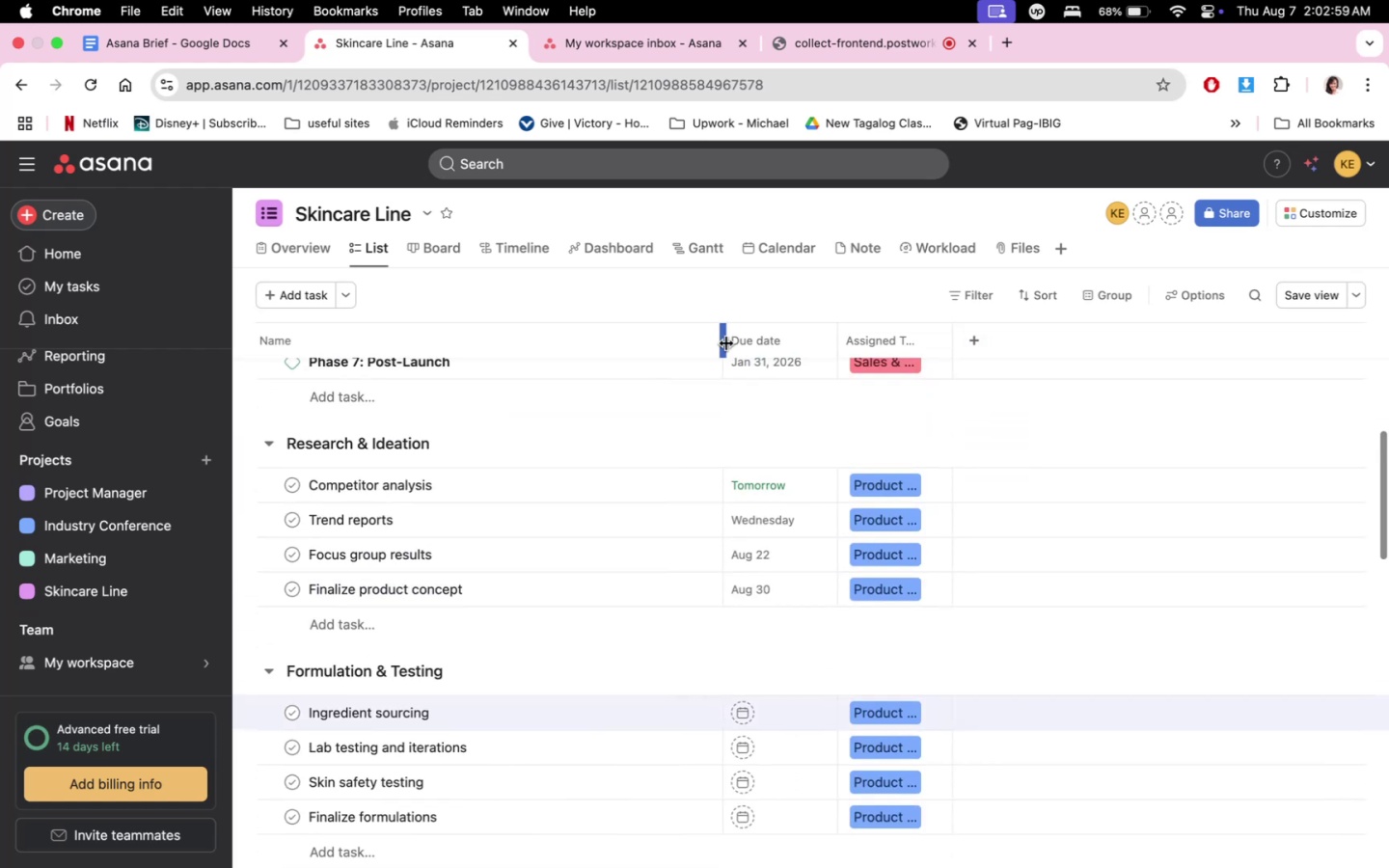 
left_click_drag(start_coordinate=[723, 339], to_coordinate=[805, 340])
 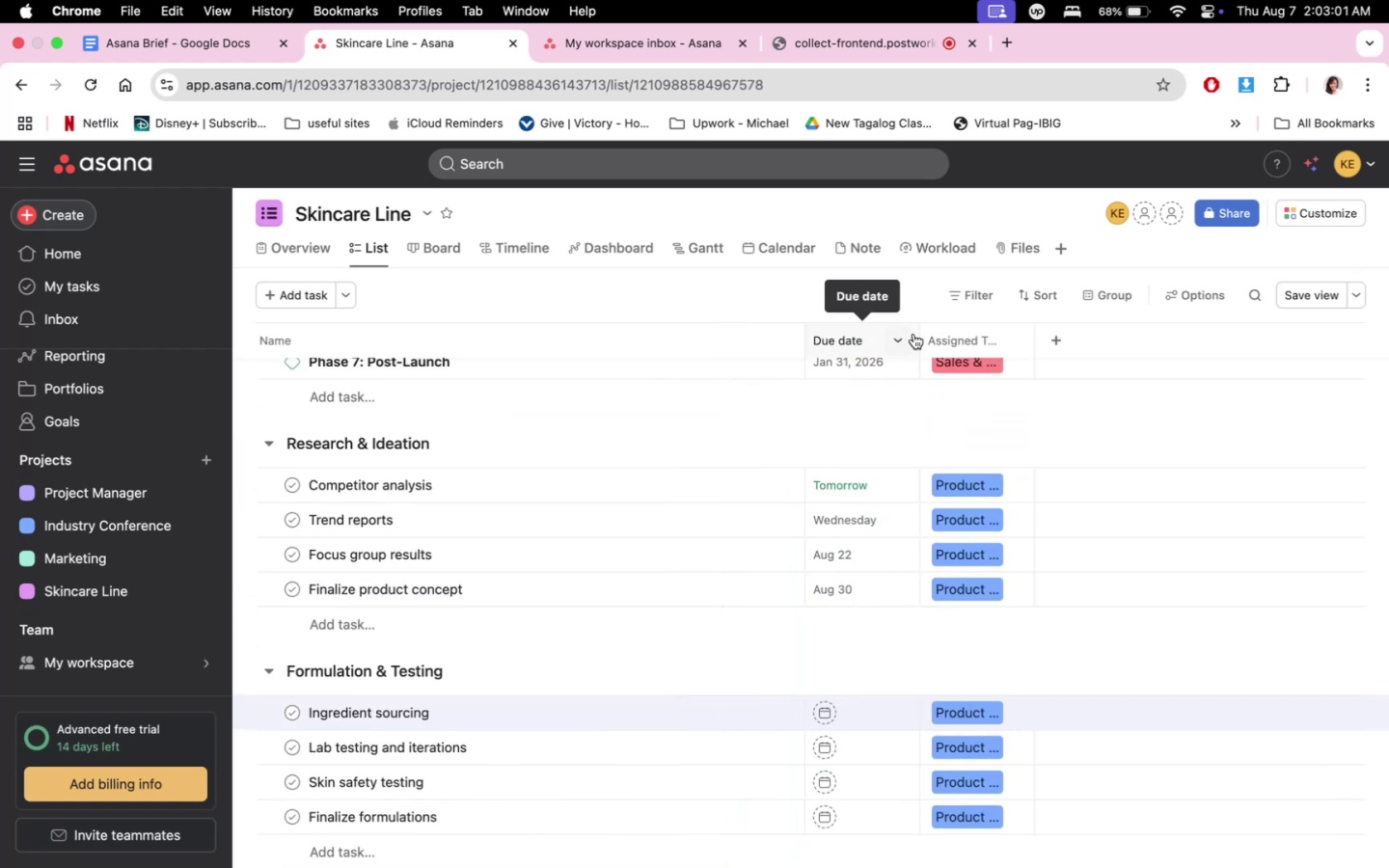 
left_click_drag(start_coordinate=[919, 333], to_coordinate=[963, 331])
 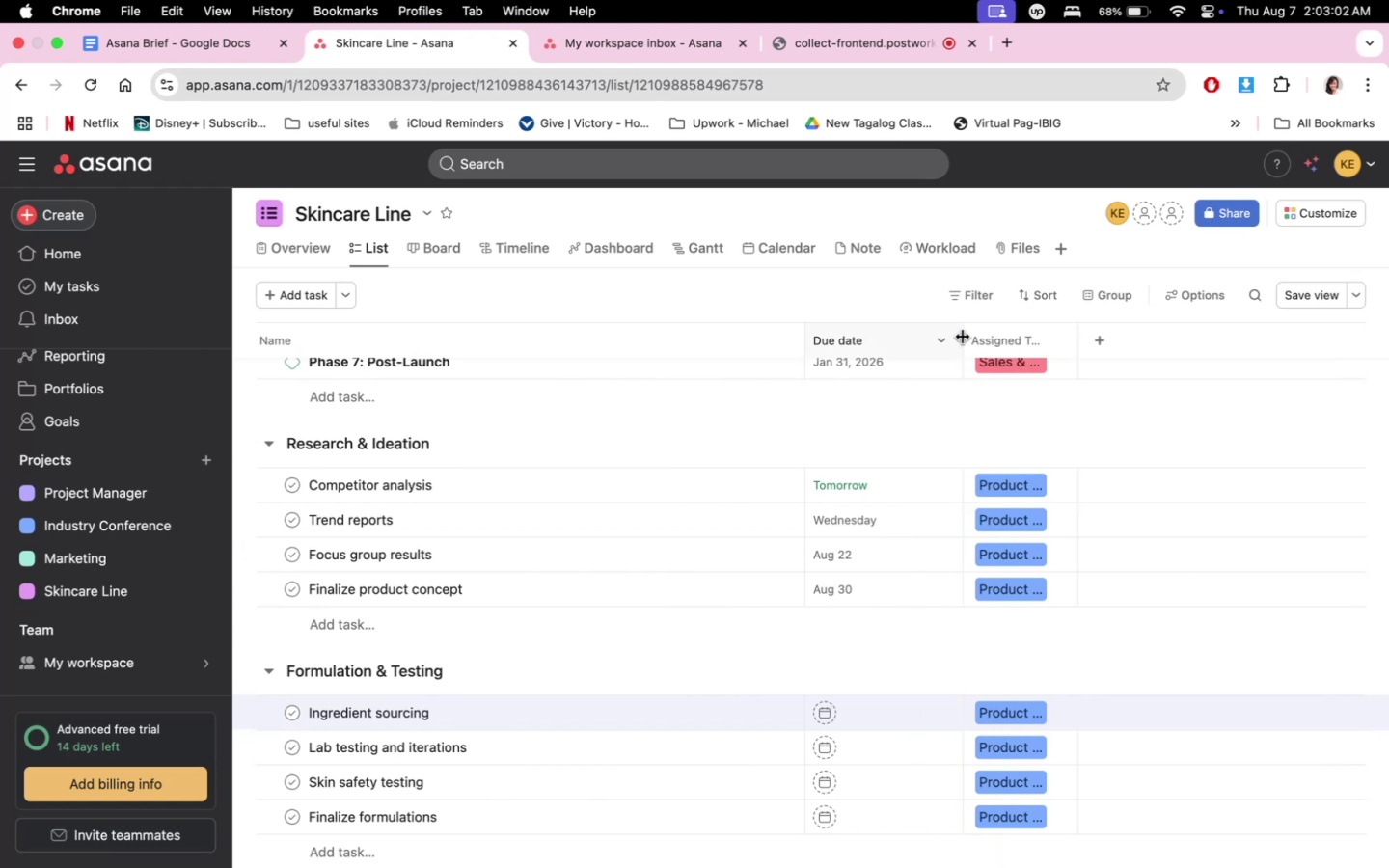 
left_click_drag(start_coordinate=[963, 335], to_coordinate=[949, 335])
 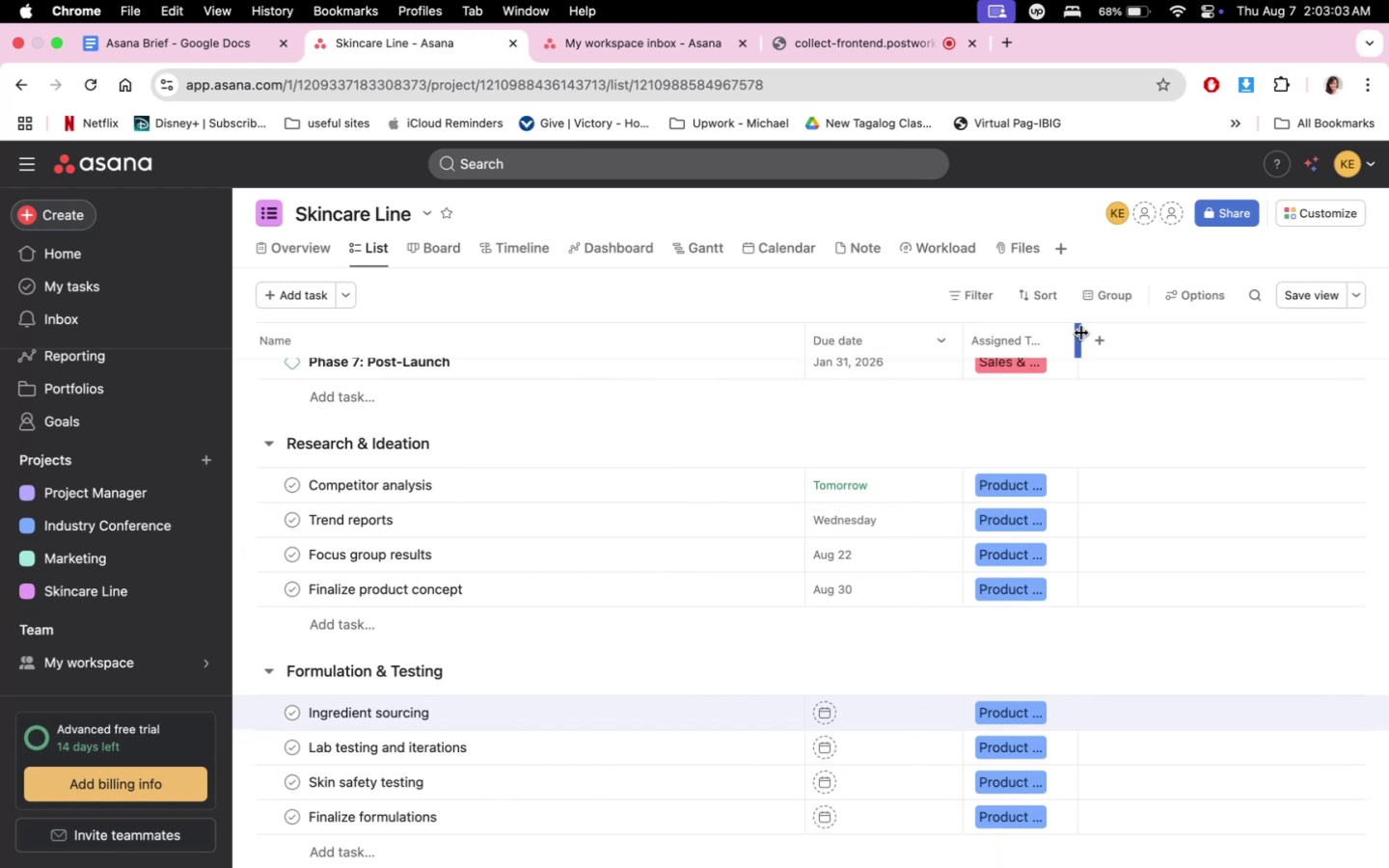 
left_click_drag(start_coordinate=[1081, 332], to_coordinate=[1208, 339])
 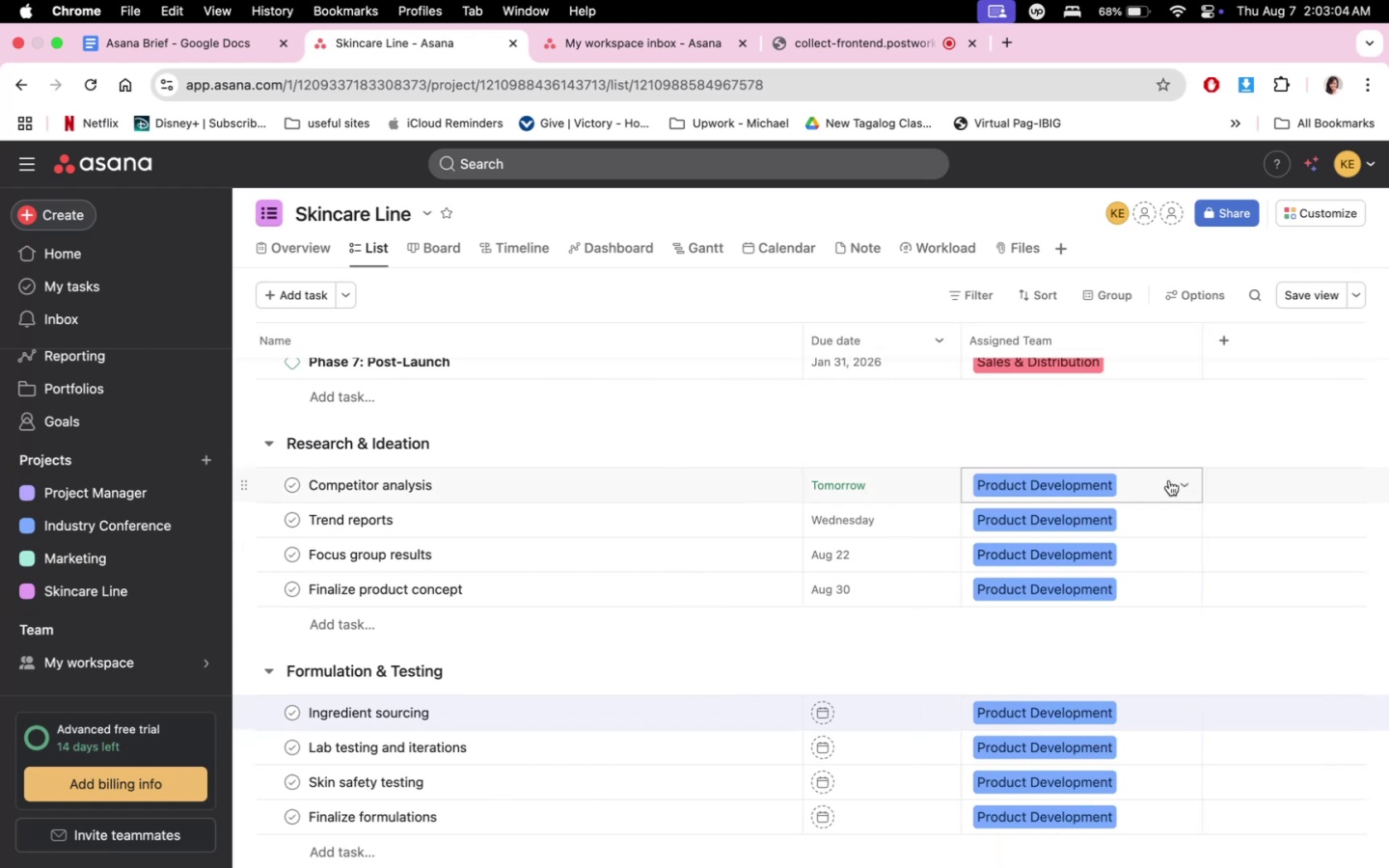 
scroll: coordinate [1185, 632], scroll_direction: up, amount: 28.0
 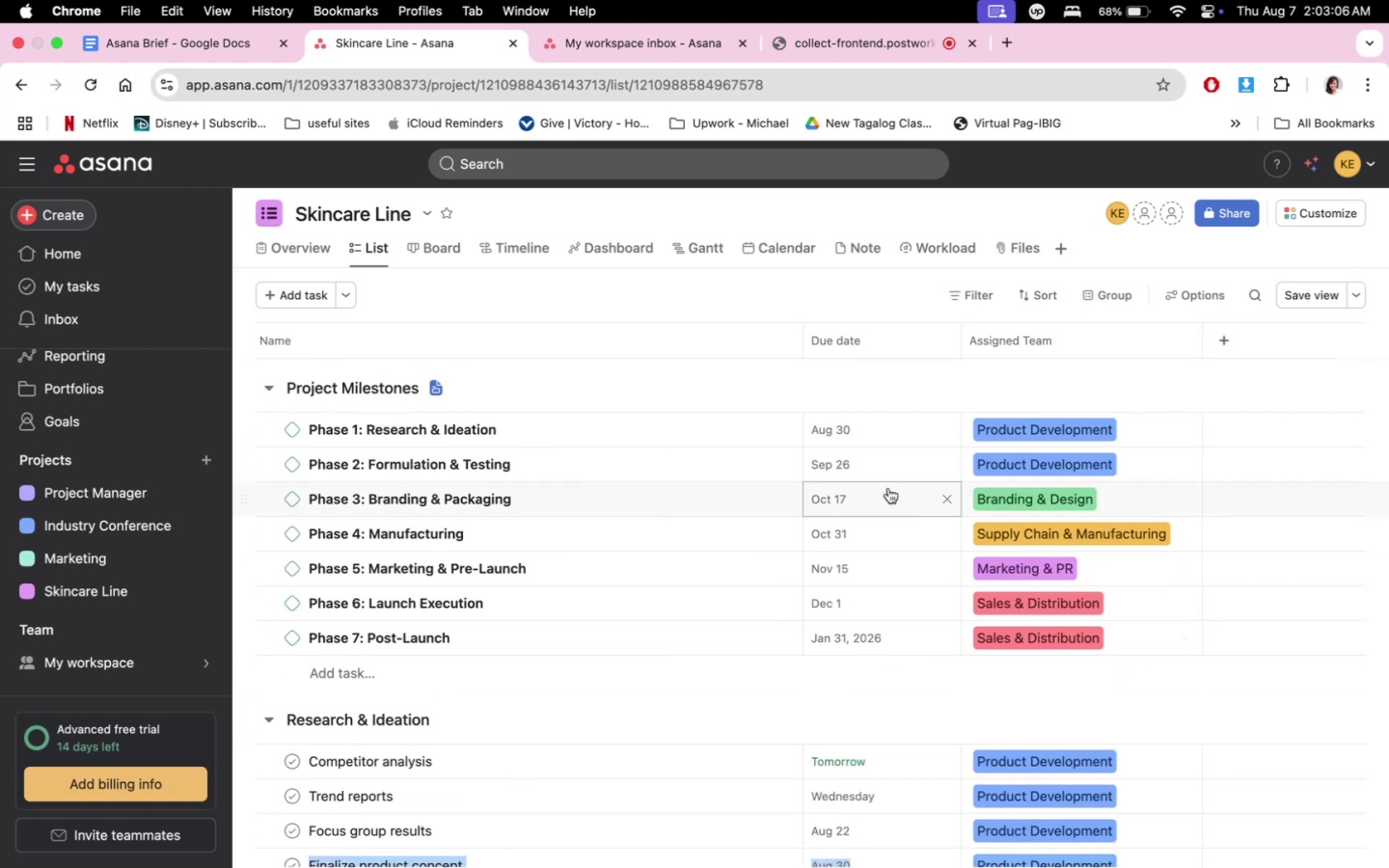 
left_click_drag(start_coordinate=[1155, 637], to_coordinate=[1184, 631])
 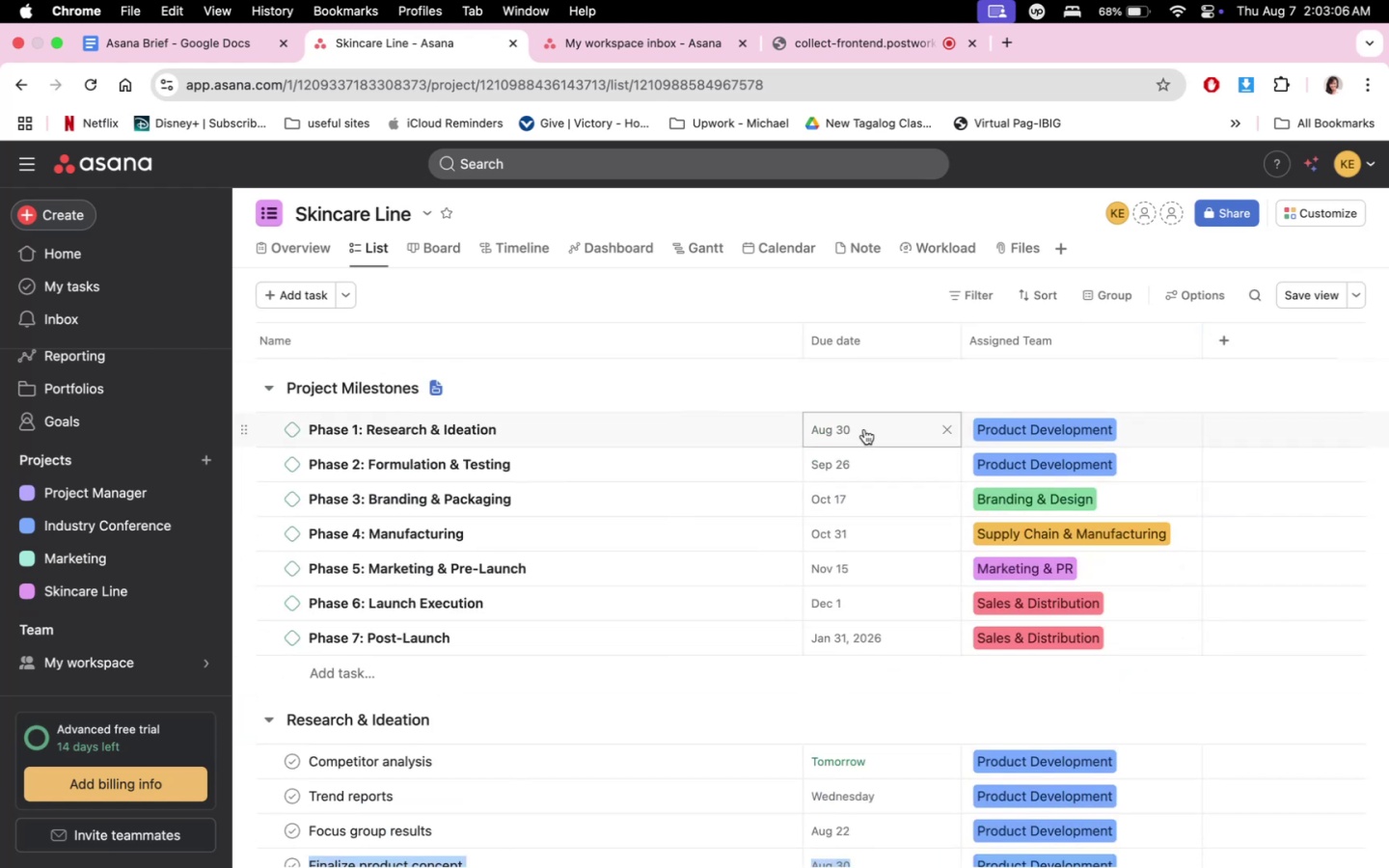 
scroll: coordinate [838, 597], scroll_direction: none, amount: 0.0
 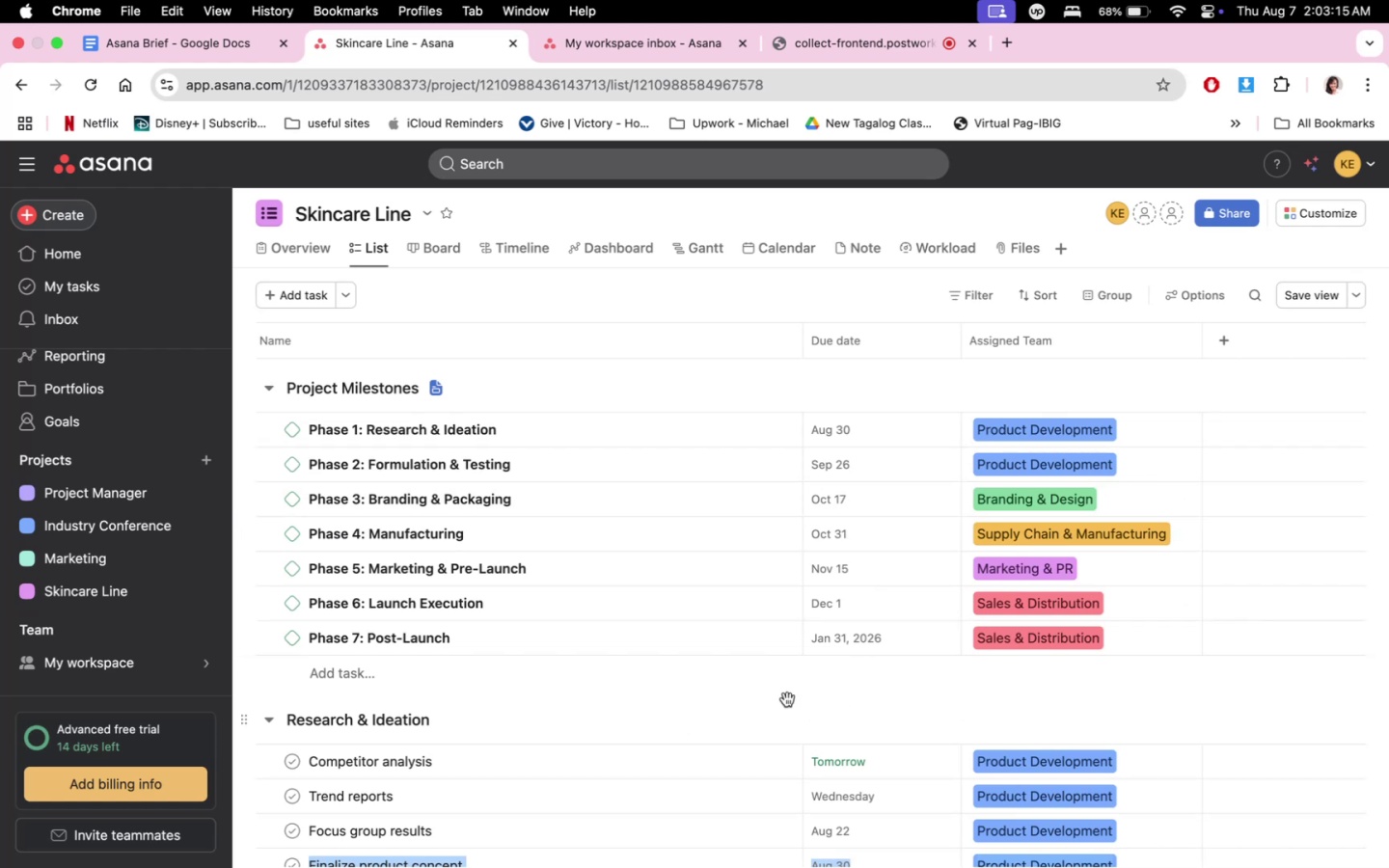 
wait(12.39)
 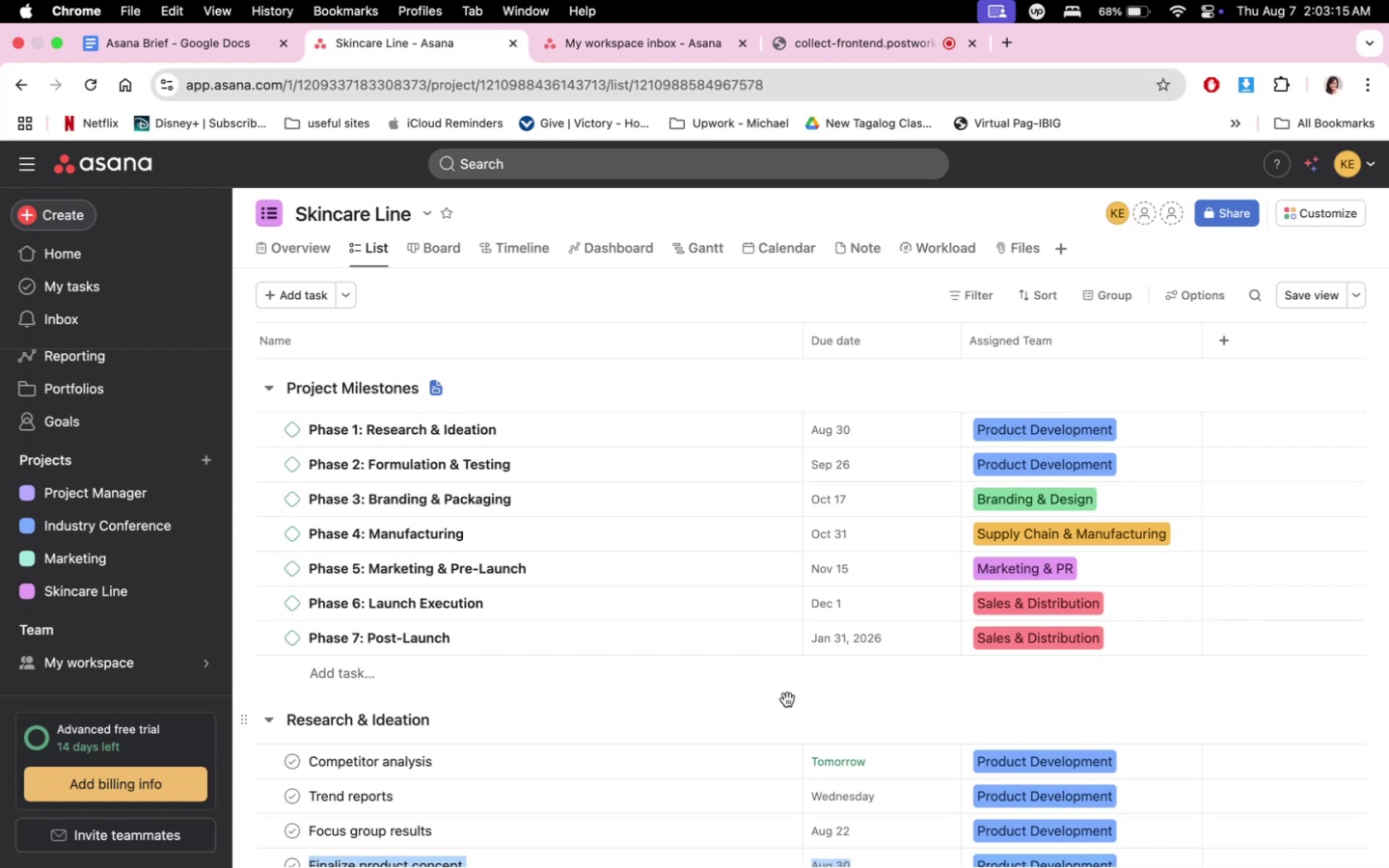 
scroll: coordinate [995, 642], scroll_direction: down, amount: 25.0
 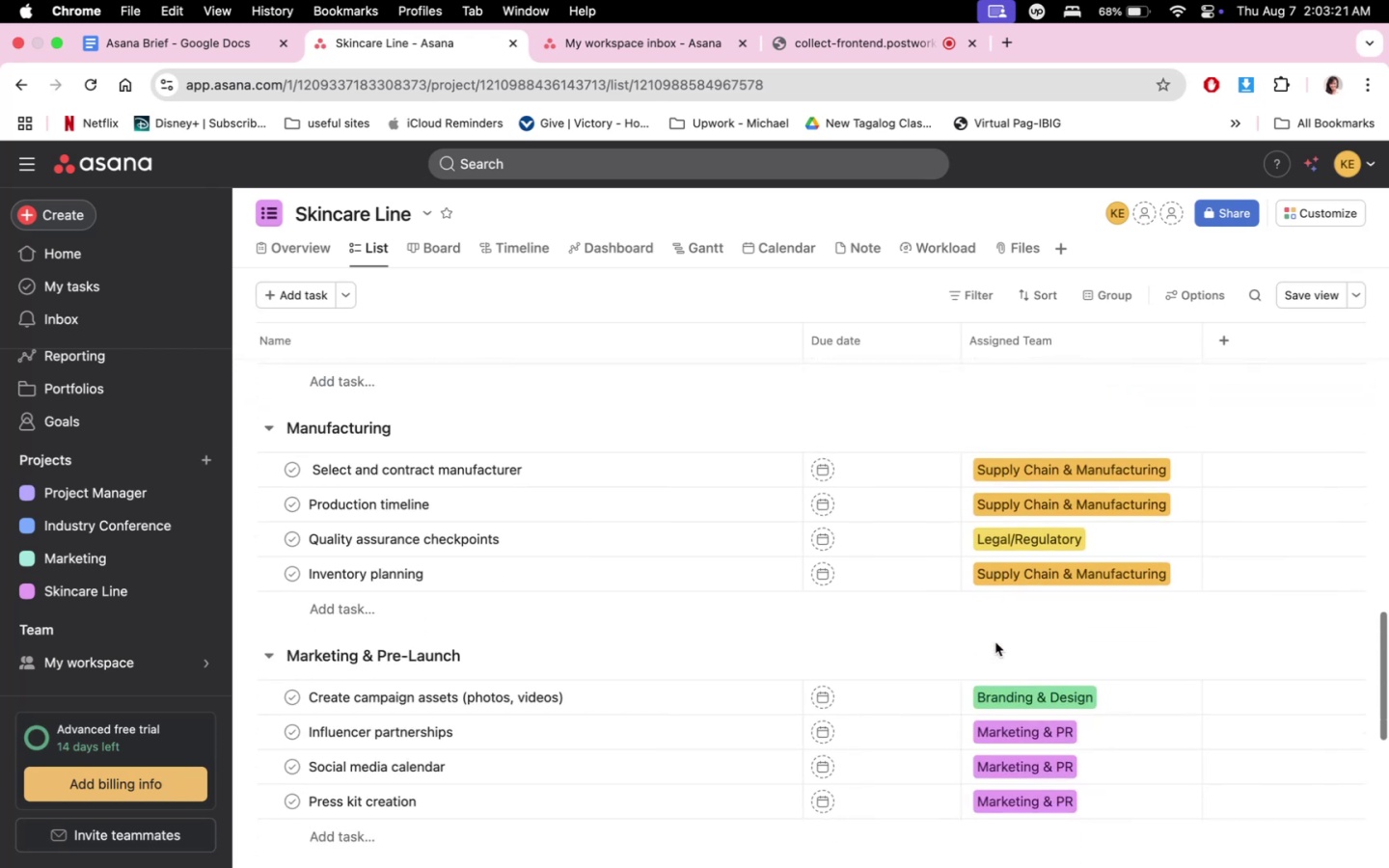 
scroll: coordinate [995, 642], scroll_direction: up, amount: 7.0
 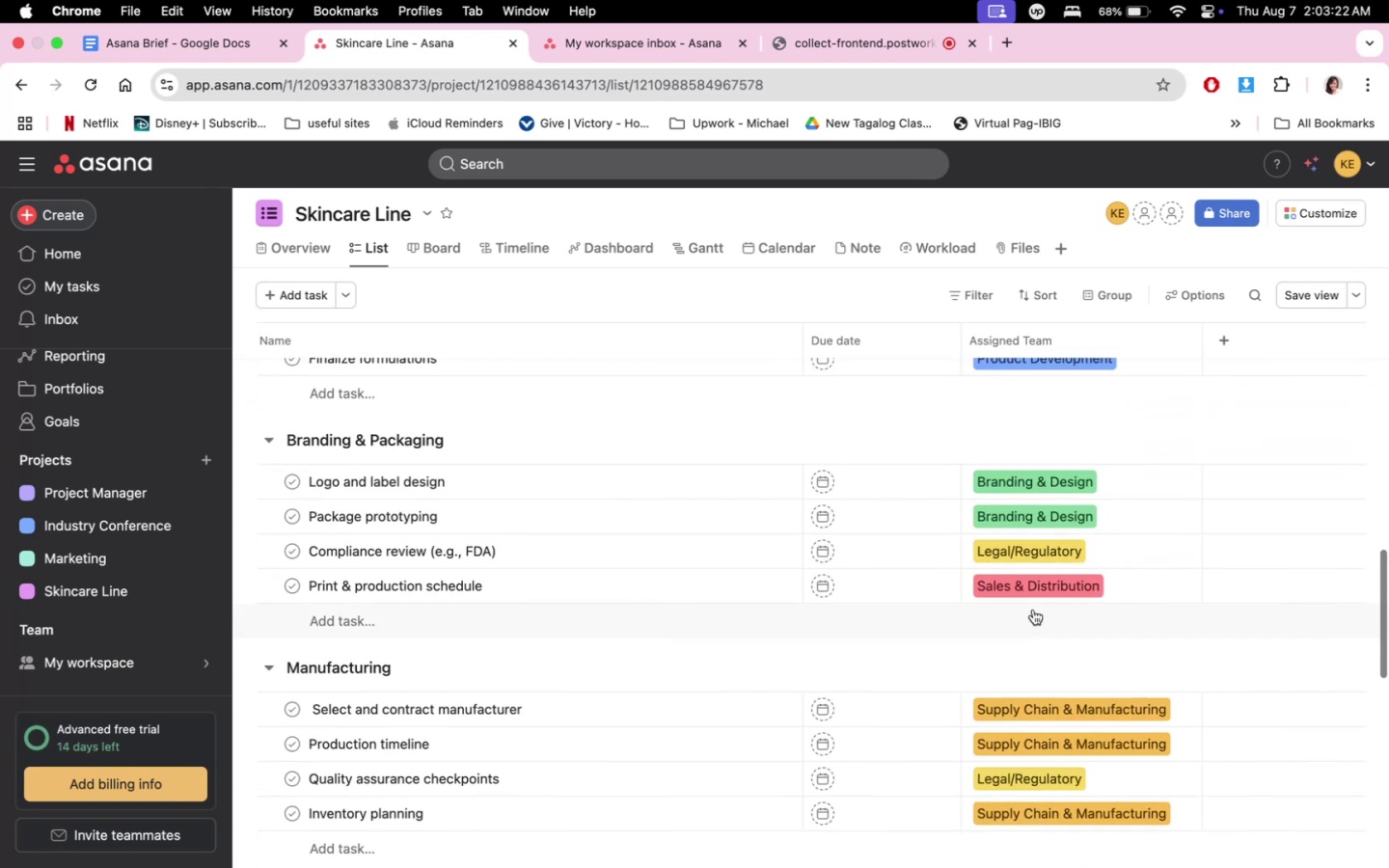 
scroll: coordinate [1036, 635], scroll_direction: down, amount: 3.0
 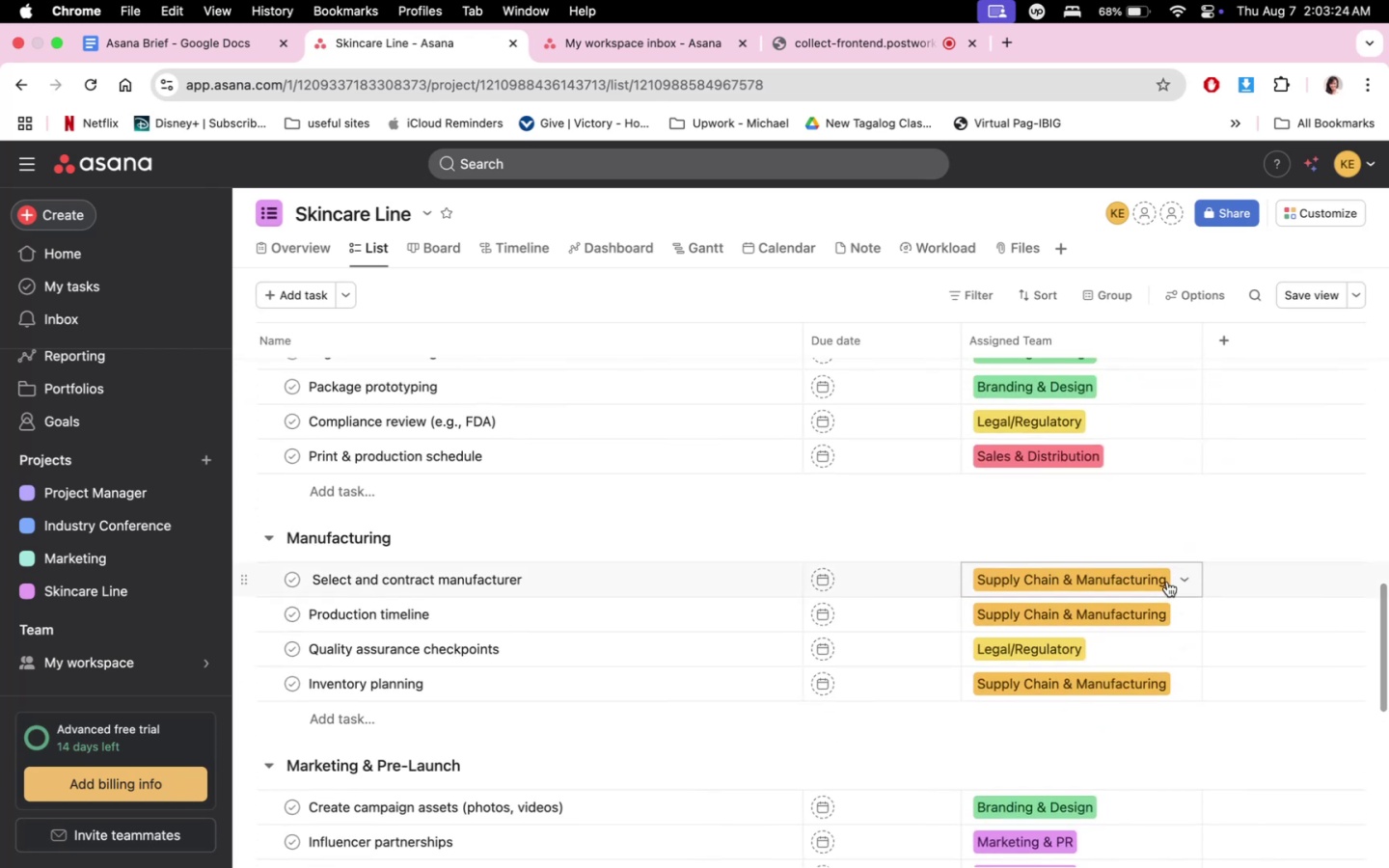 
left_click([1167, 580])
 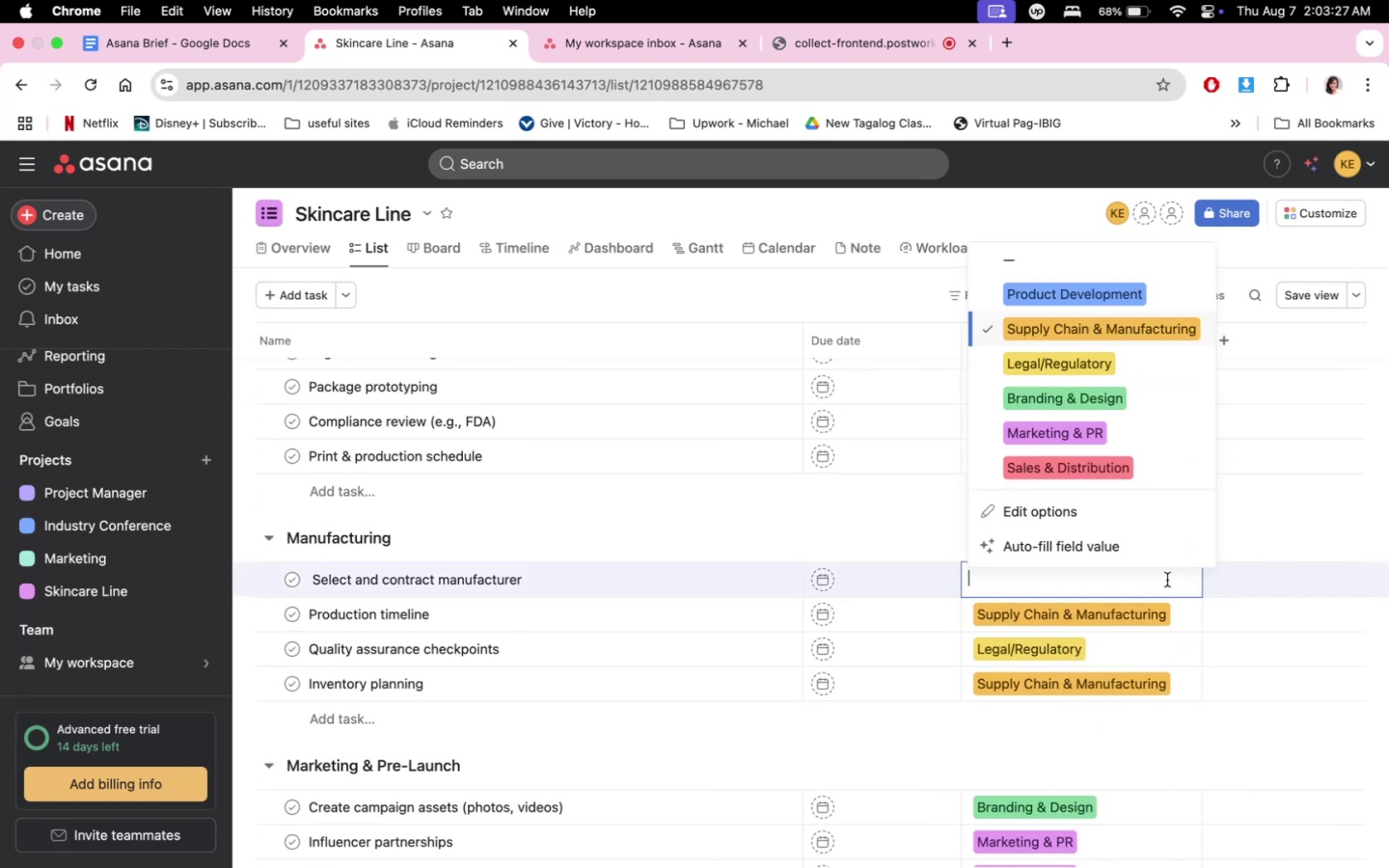 
left_click([817, 529])
 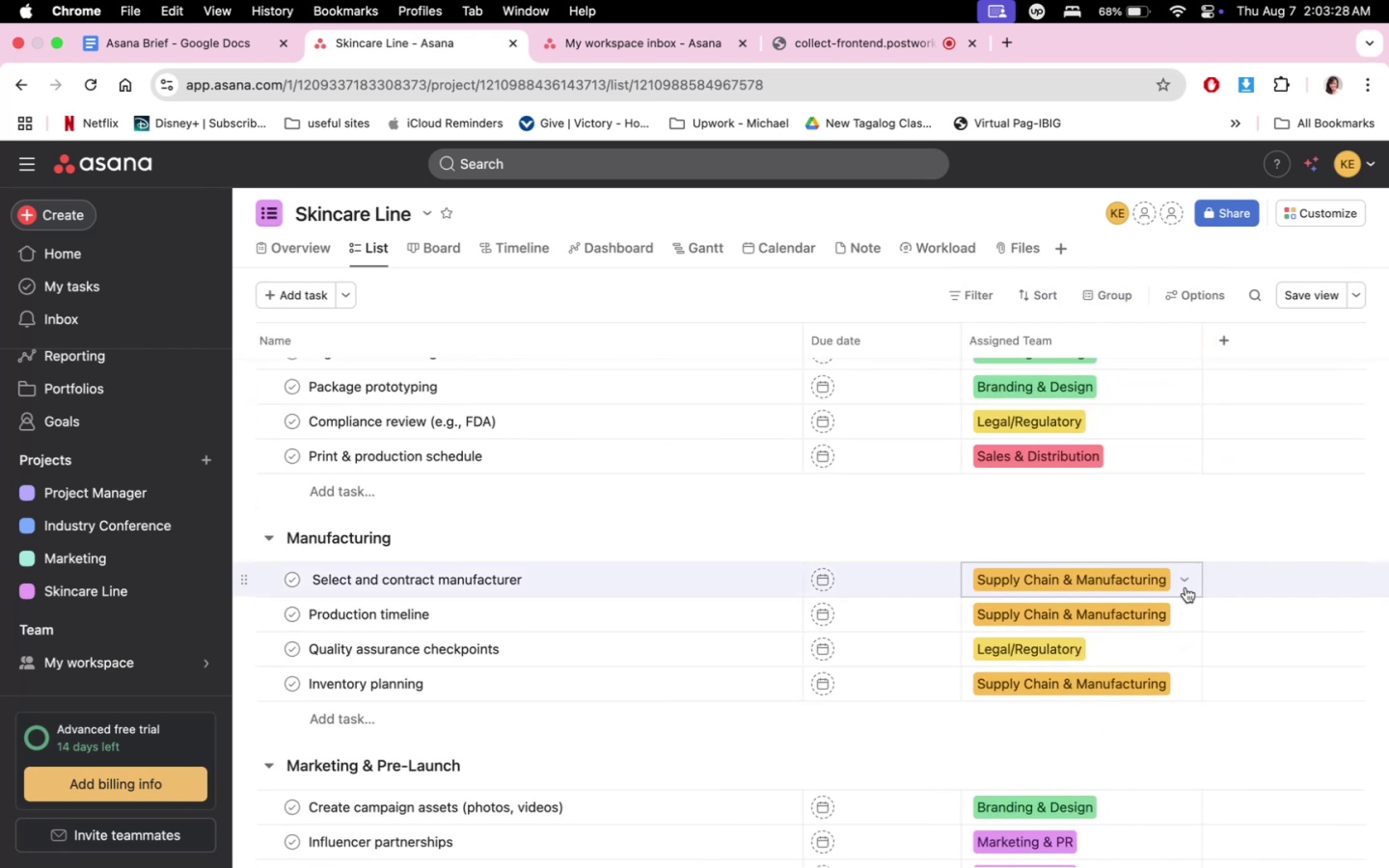 
scroll: coordinate [1165, 638], scroll_direction: down, amount: 20.0
 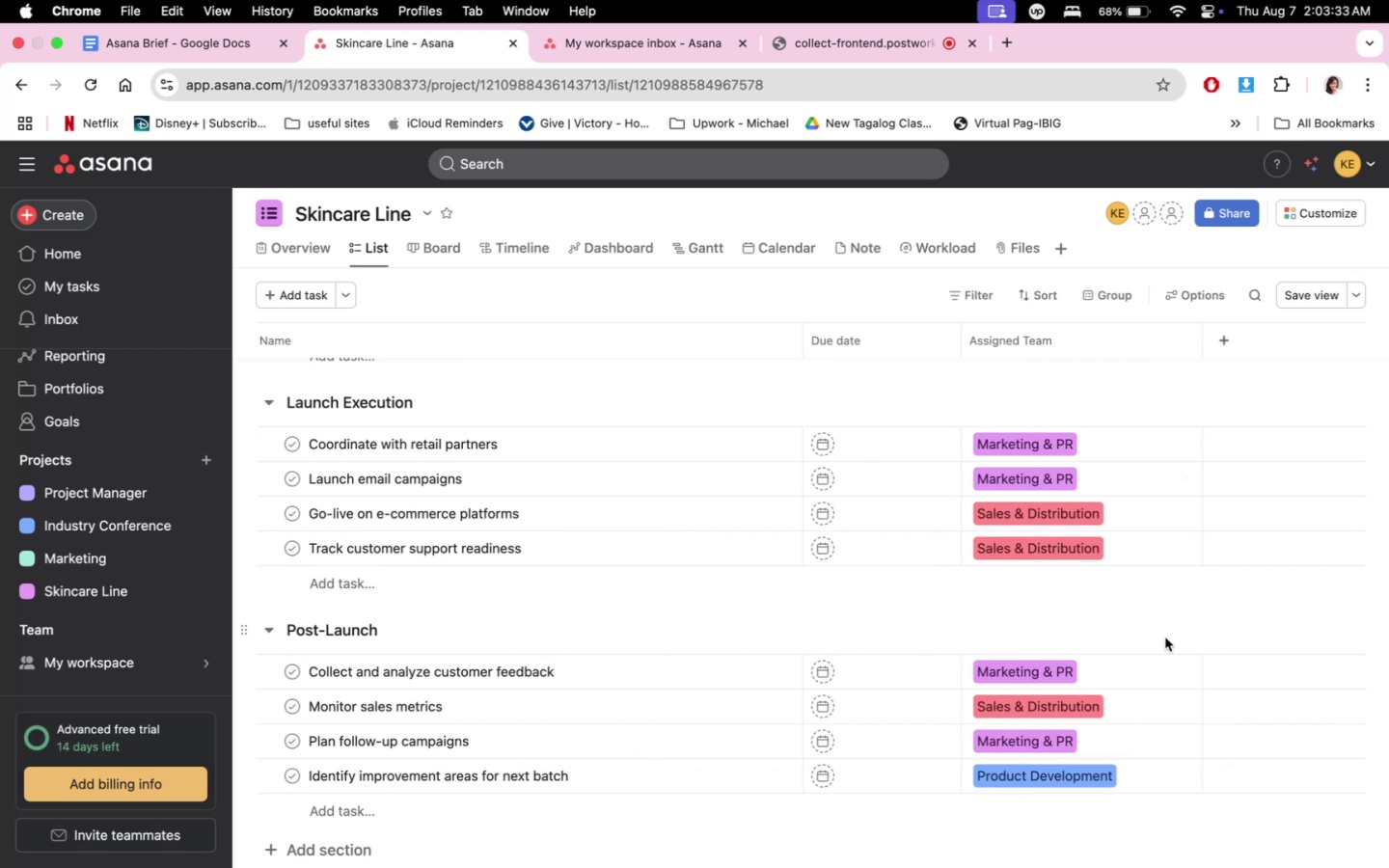 
wait(5.44)
 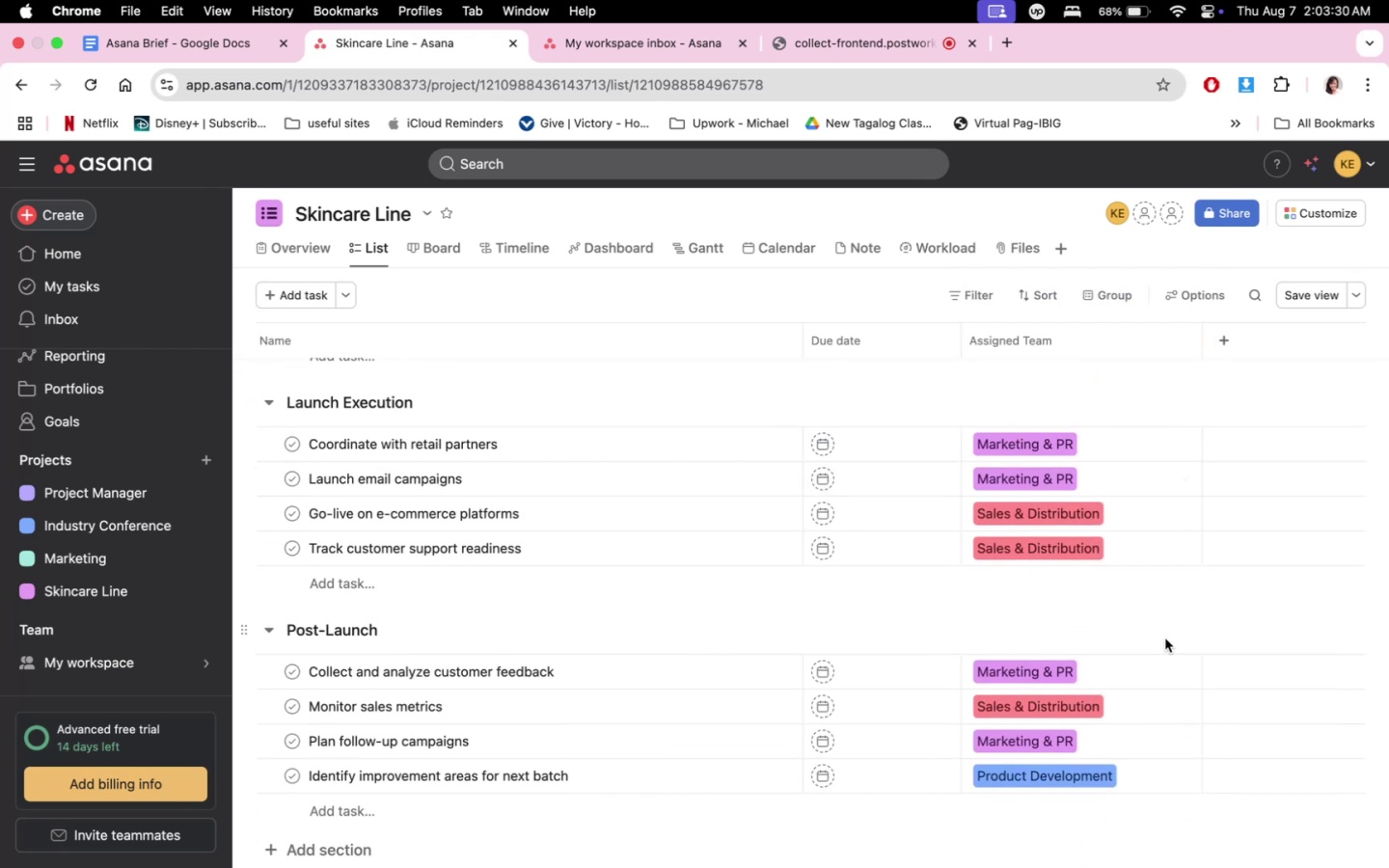 
scroll: coordinate [1083, 611], scroll_direction: up, amount: 82.0
 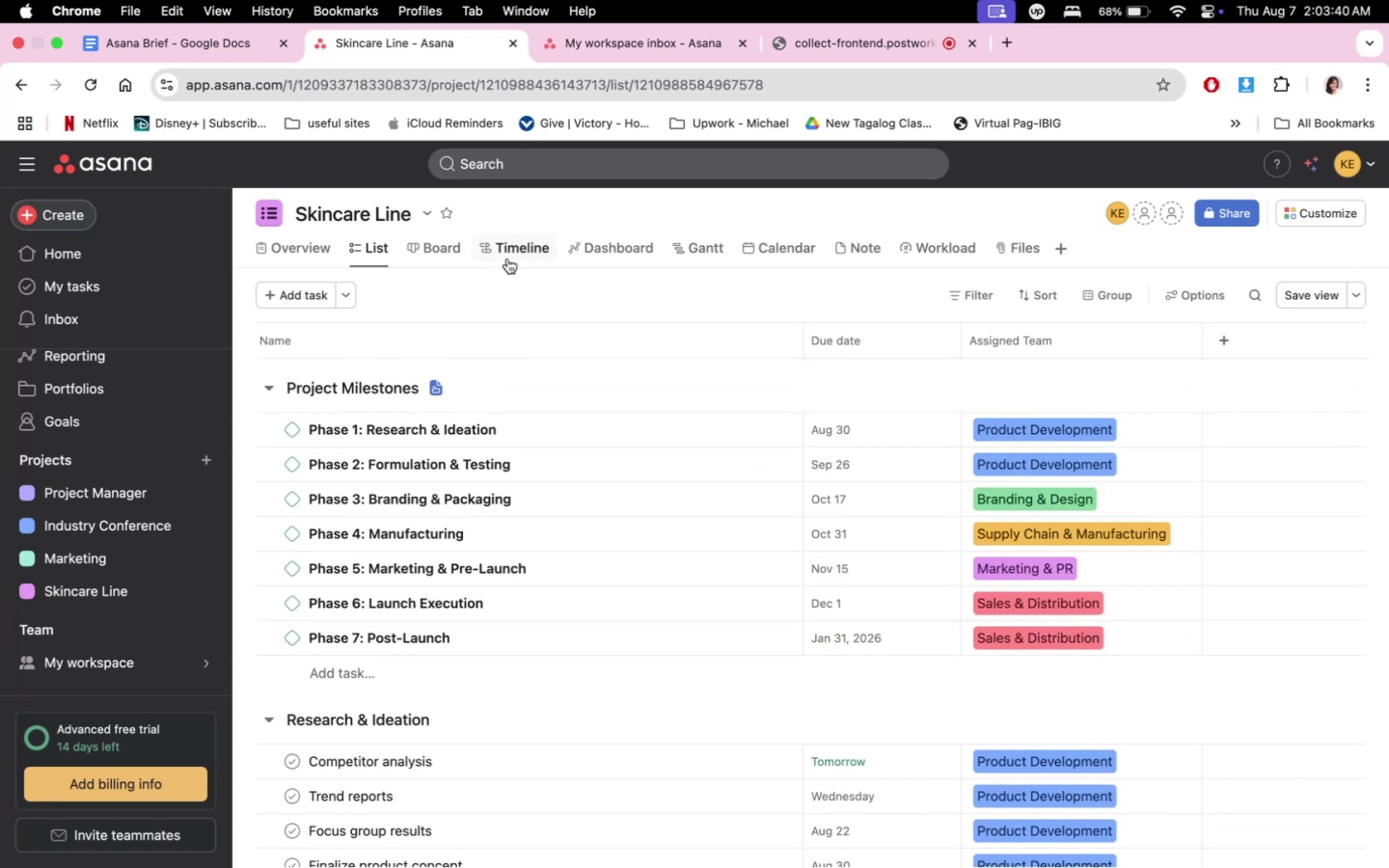 
scroll: coordinate [692, 706], scroll_direction: down, amount: 10.0
 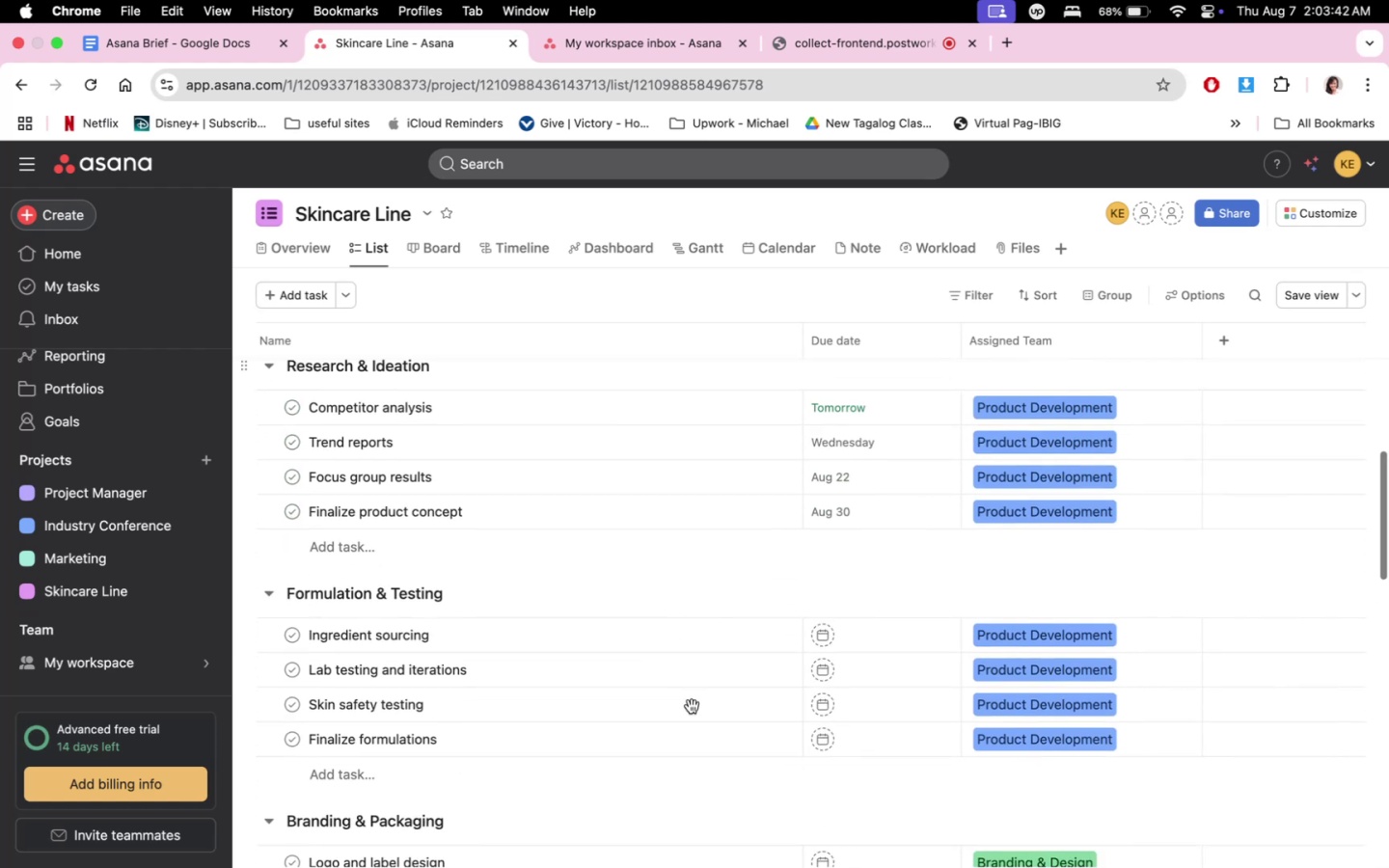 
scroll: coordinate [692, 706], scroll_direction: up, amount: 3.0
 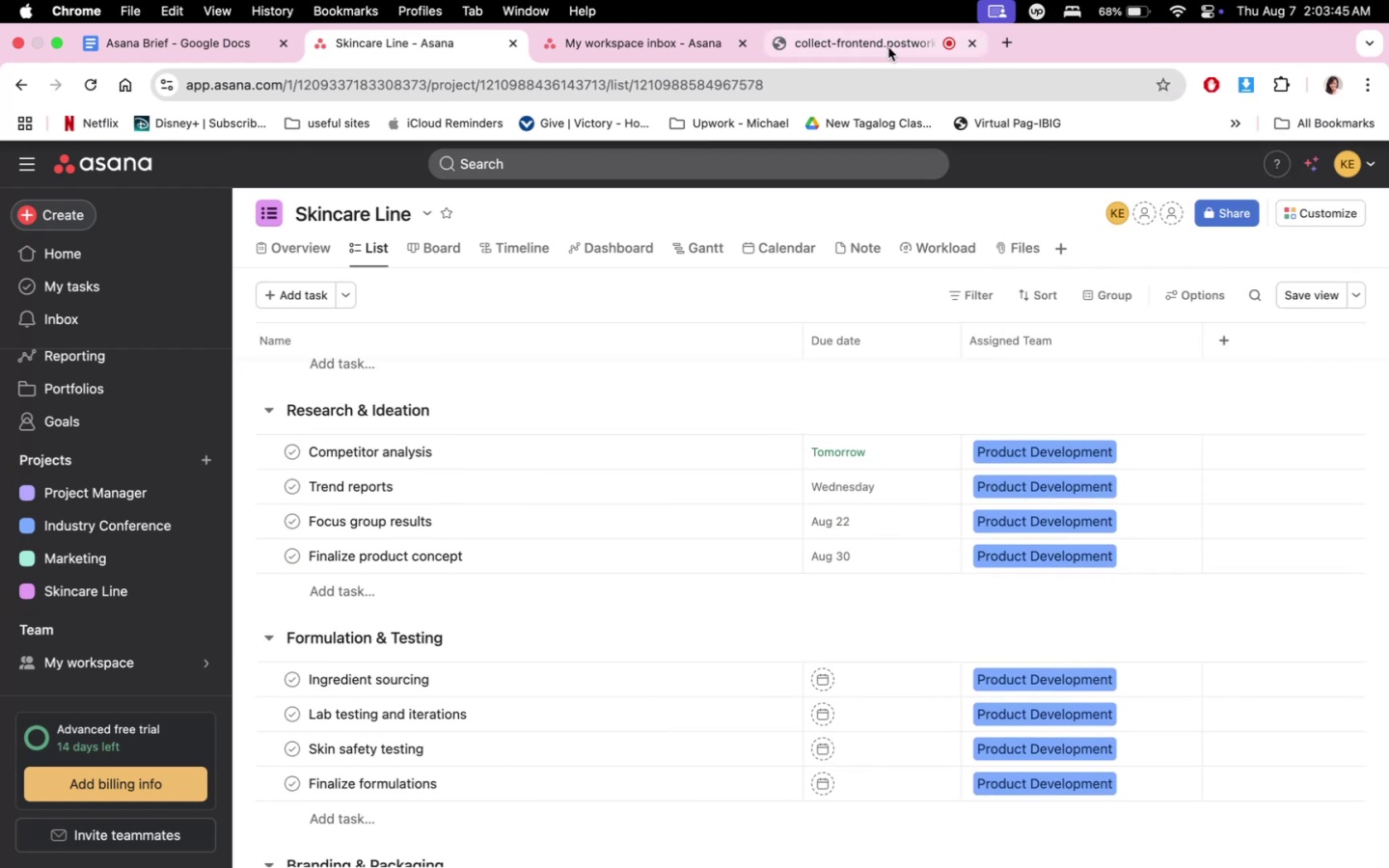 
left_click([419, 34])
 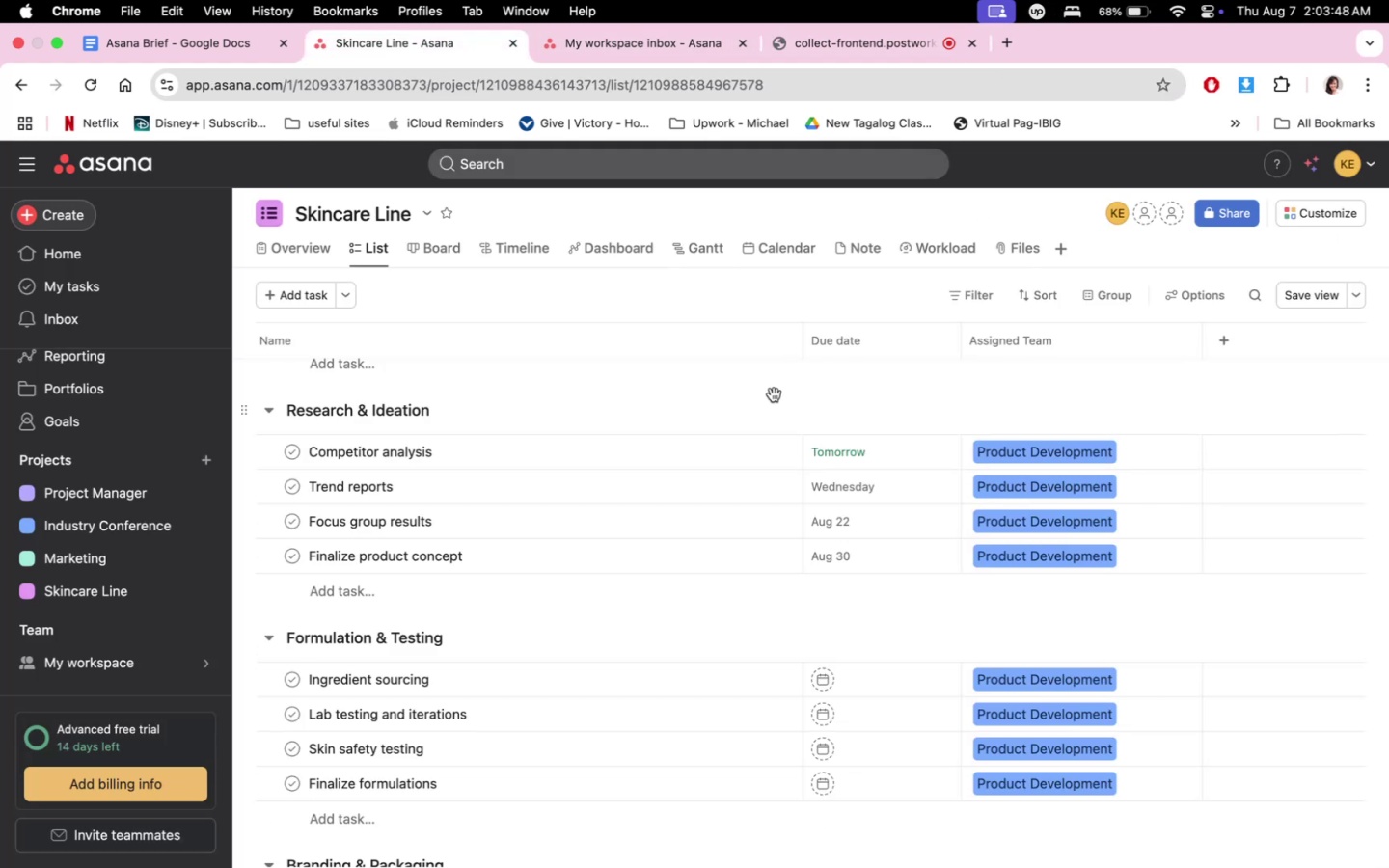 
scroll: coordinate [772, 471], scroll_direction: up, amount: 1.0
 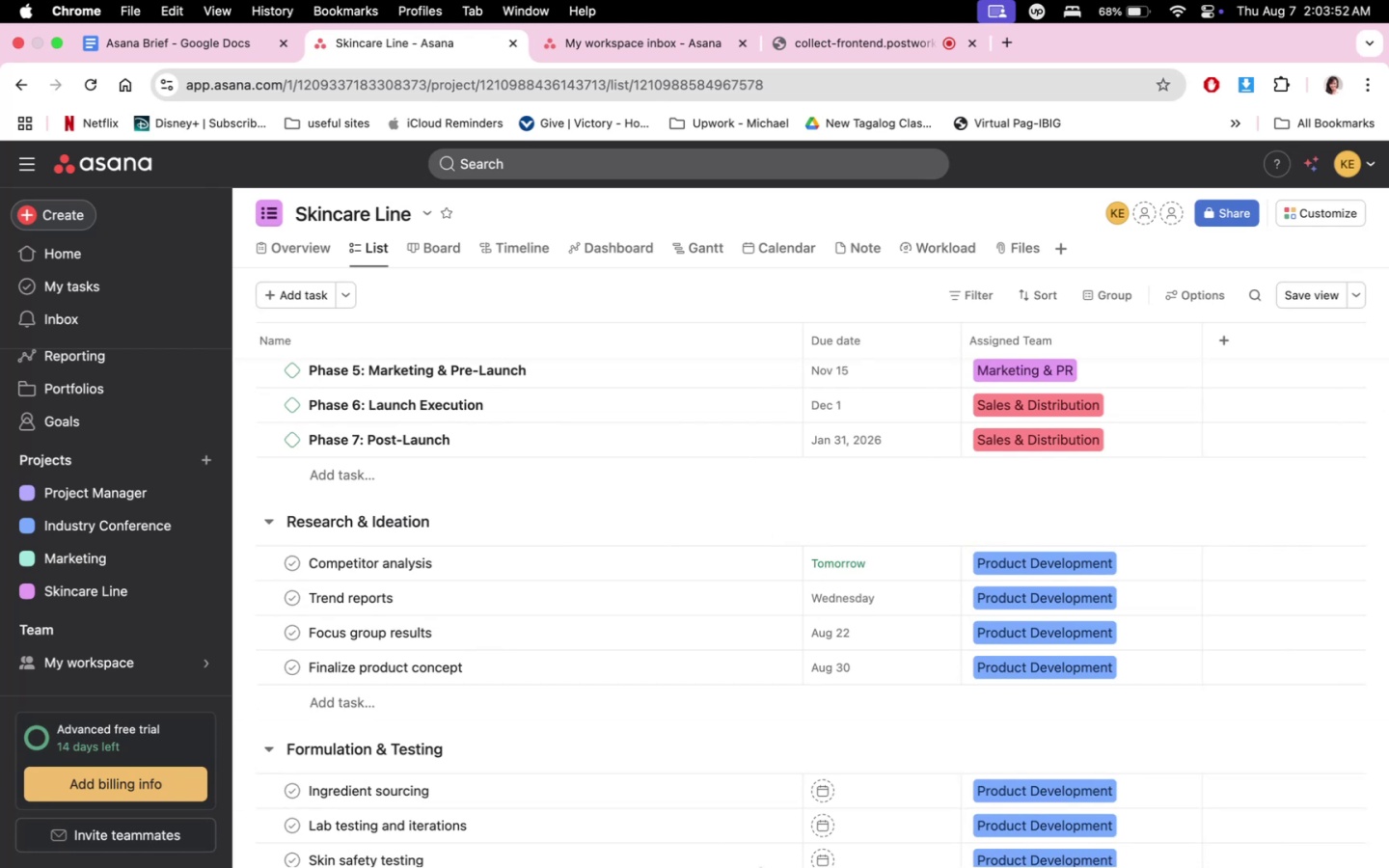 
left_click([665, 821])
 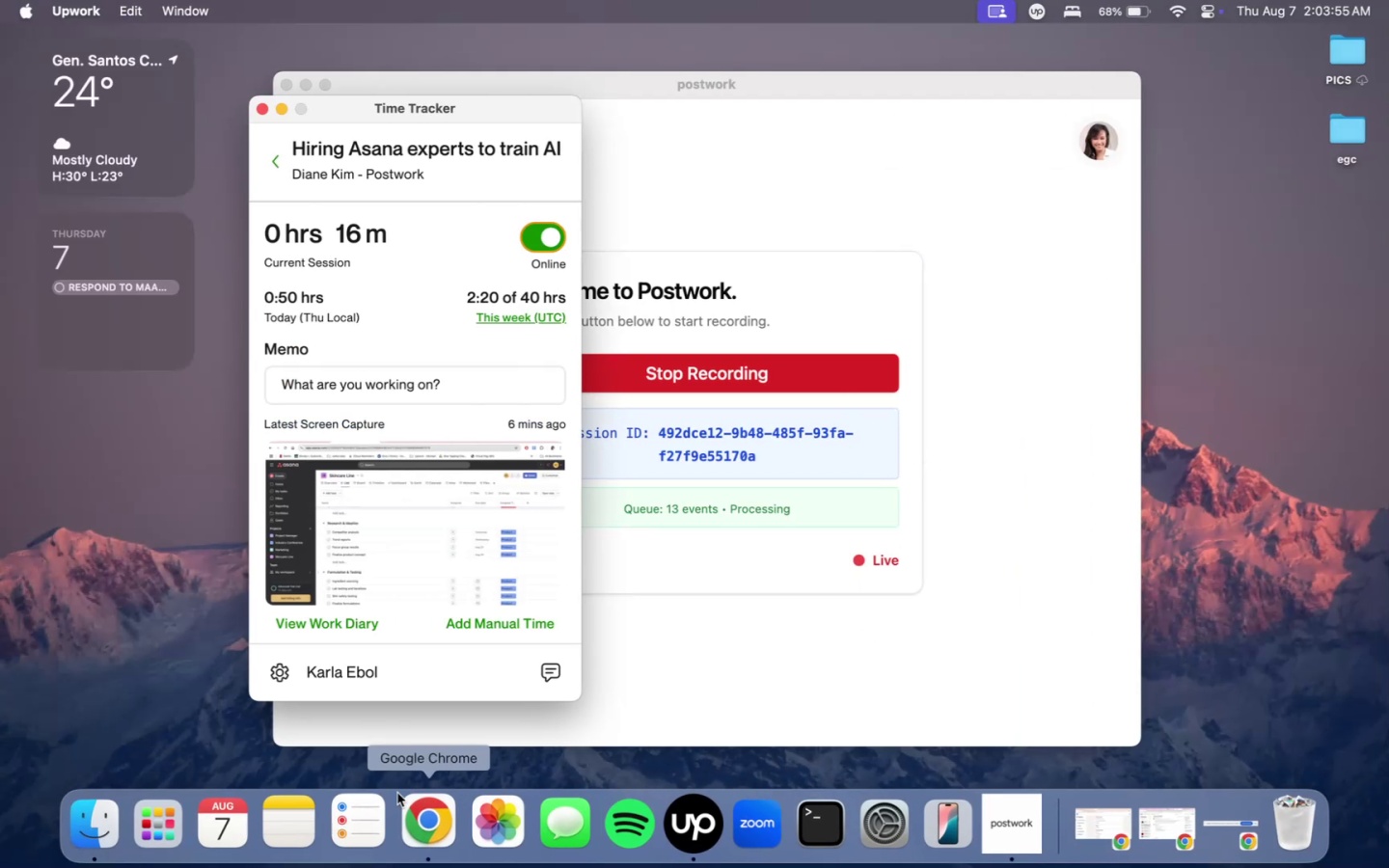 
left_click([414, 817])
 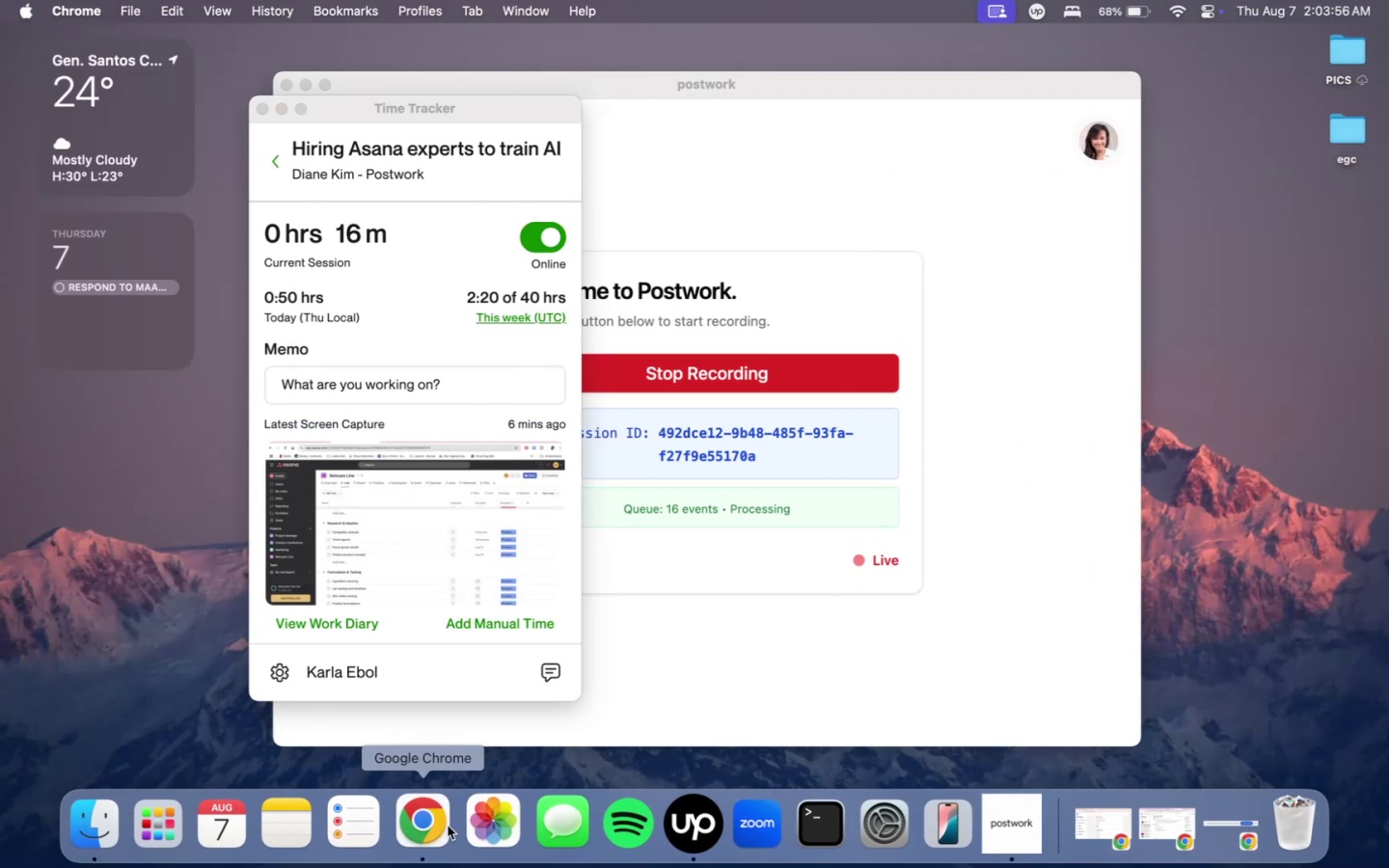 
left_click([424, 841])
 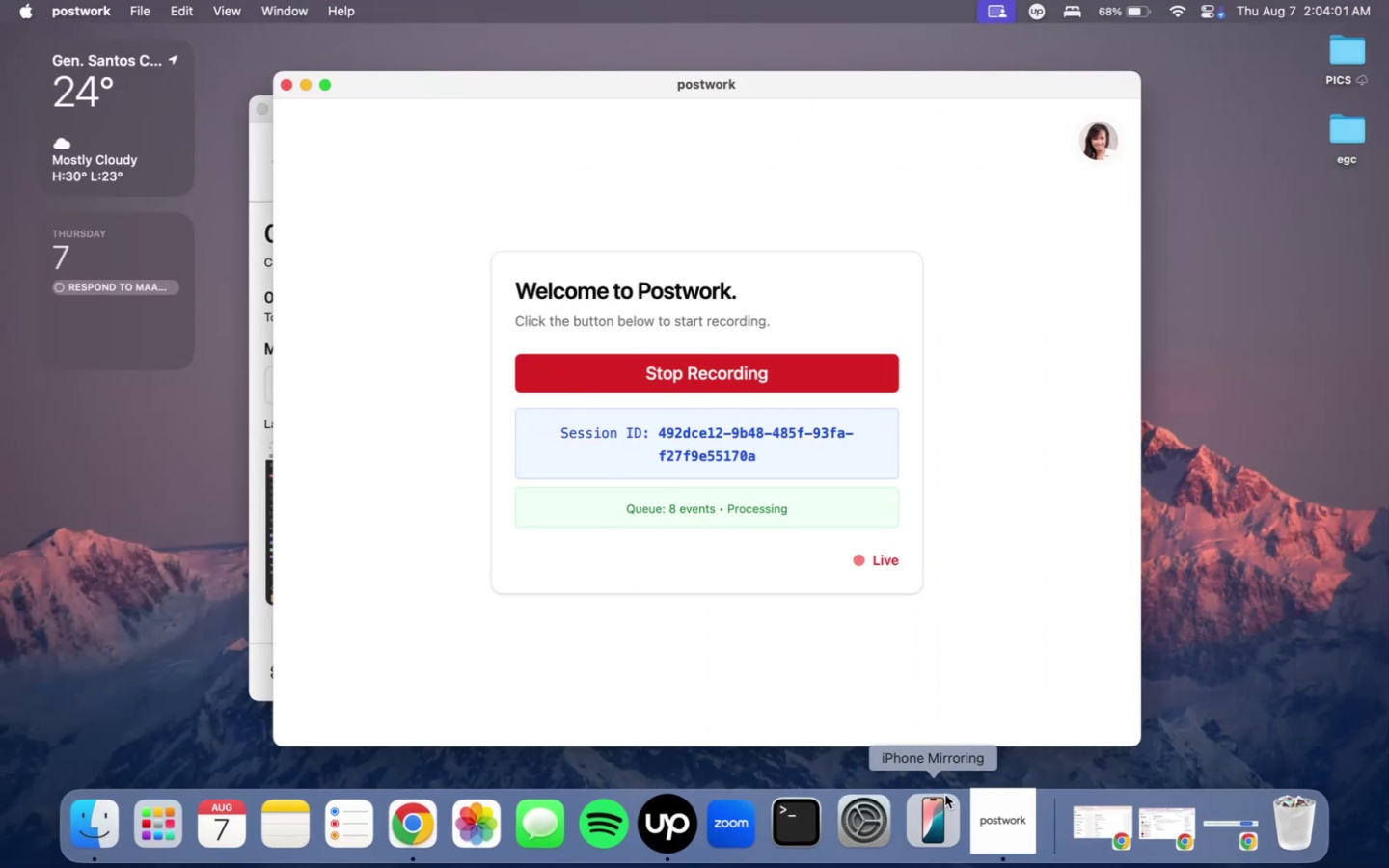 
wait(6.49)
 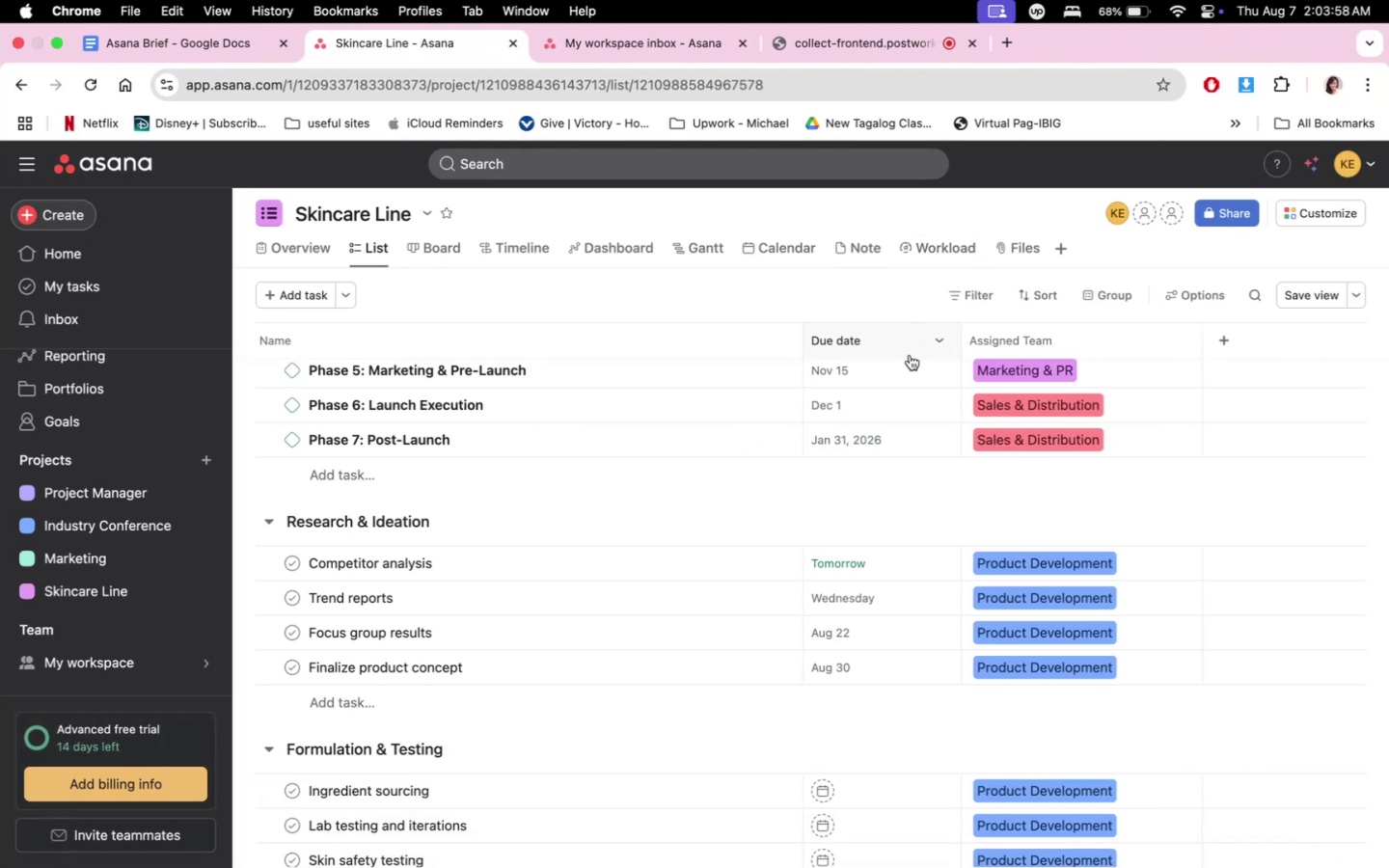 
left_click([436, 831])
 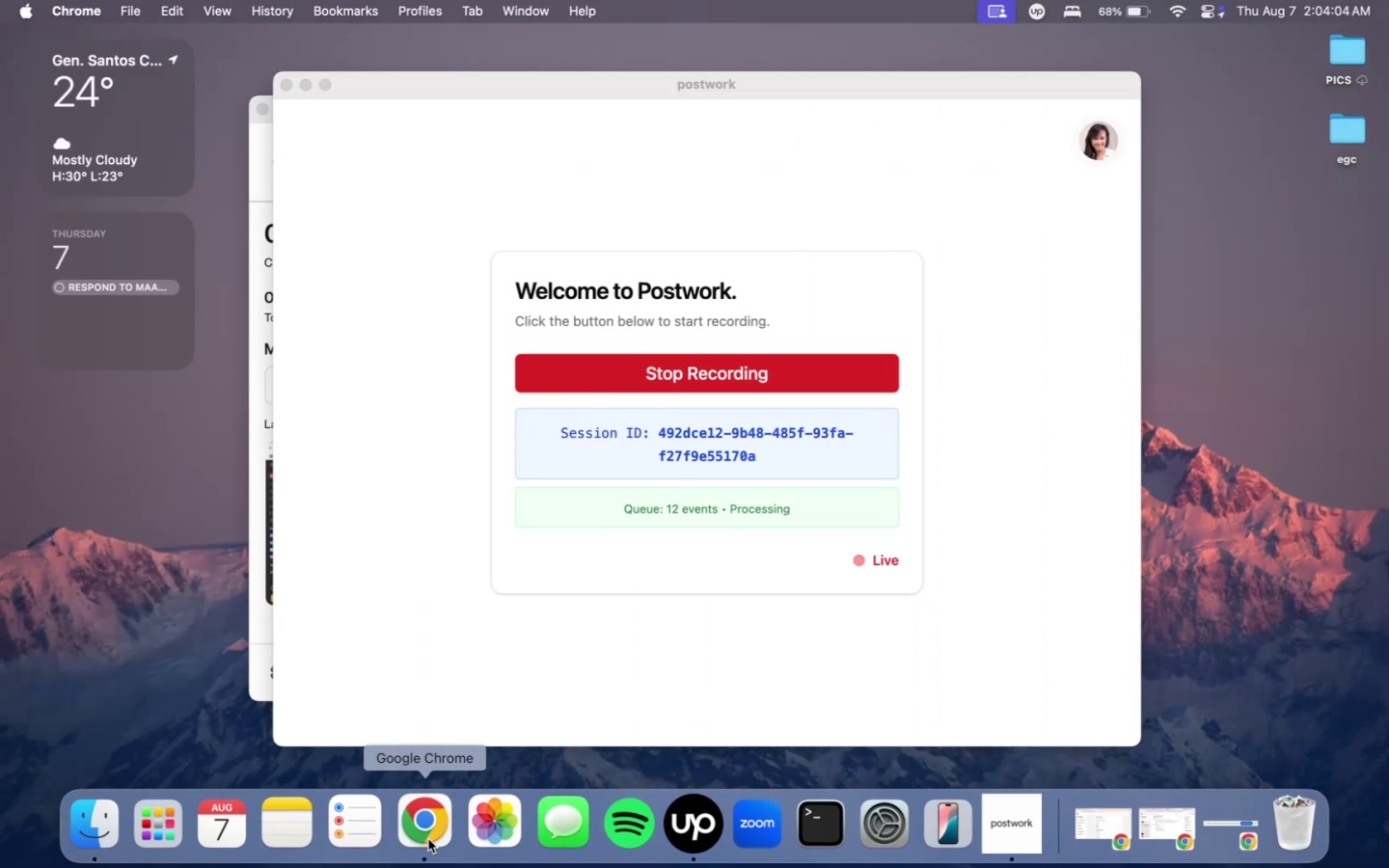 
double_click([427, 839])
 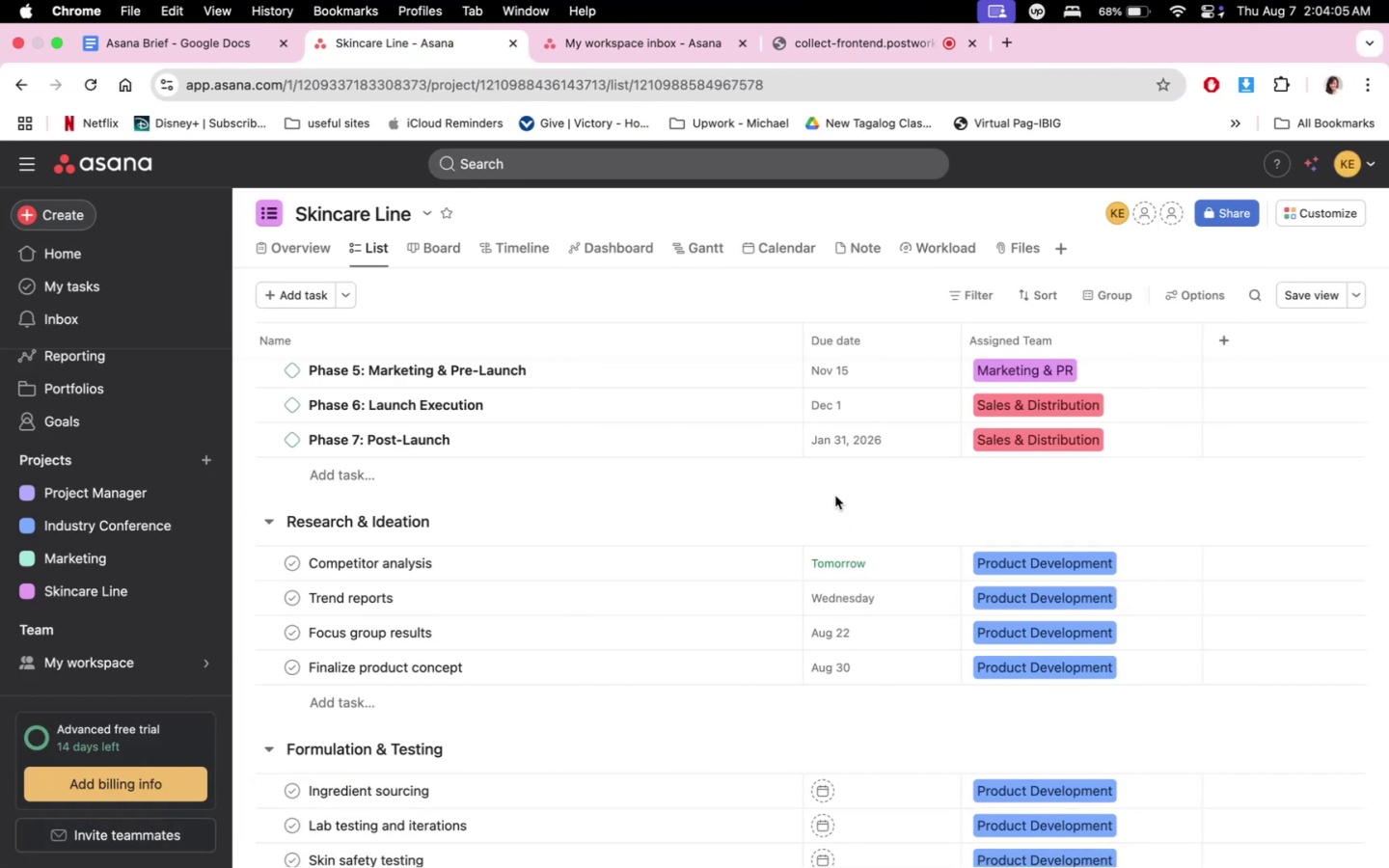 
scroll: coordinate [709, 553], scroll_direction: down, amount: 5.0
 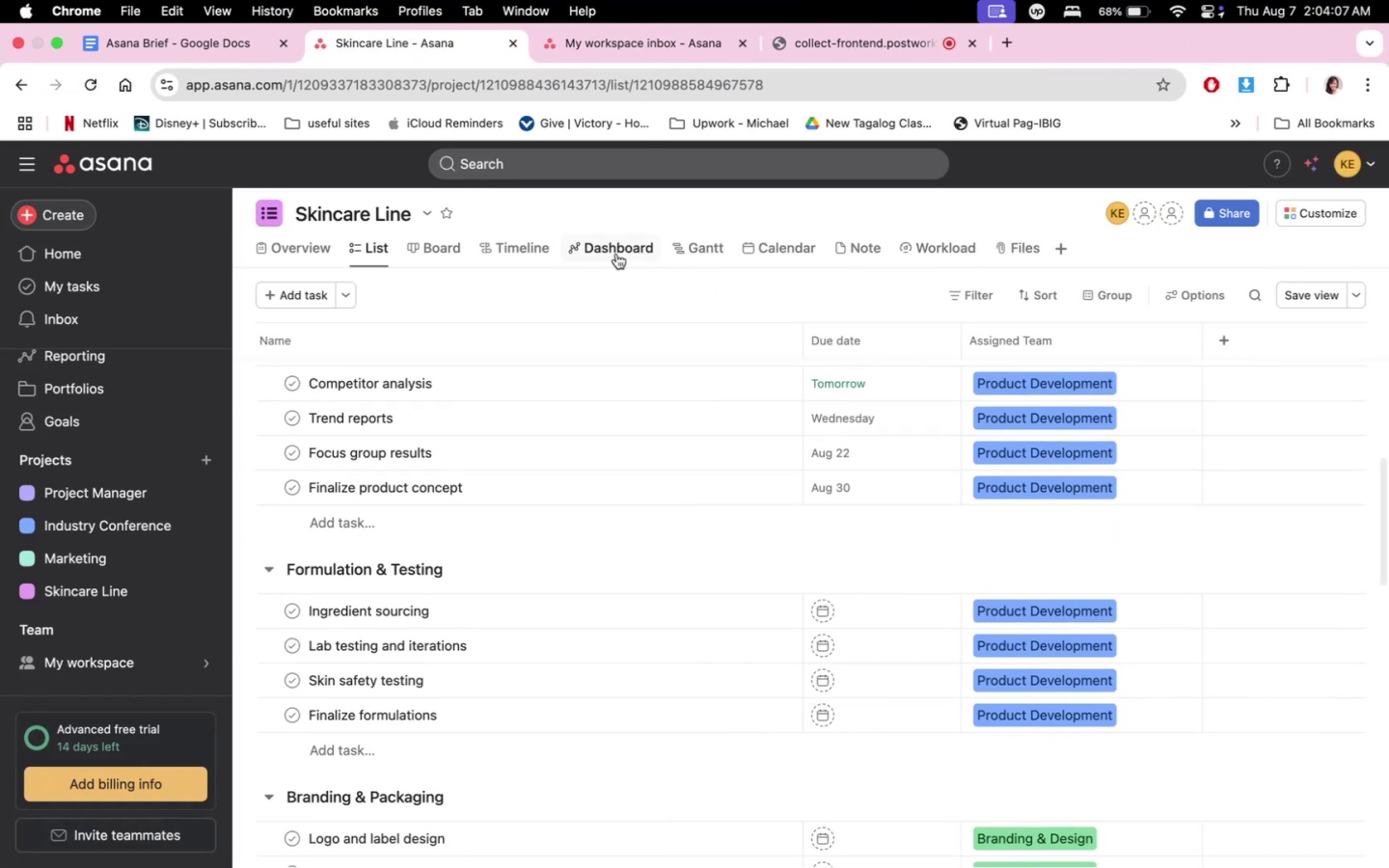 
left_click([615, 250])
 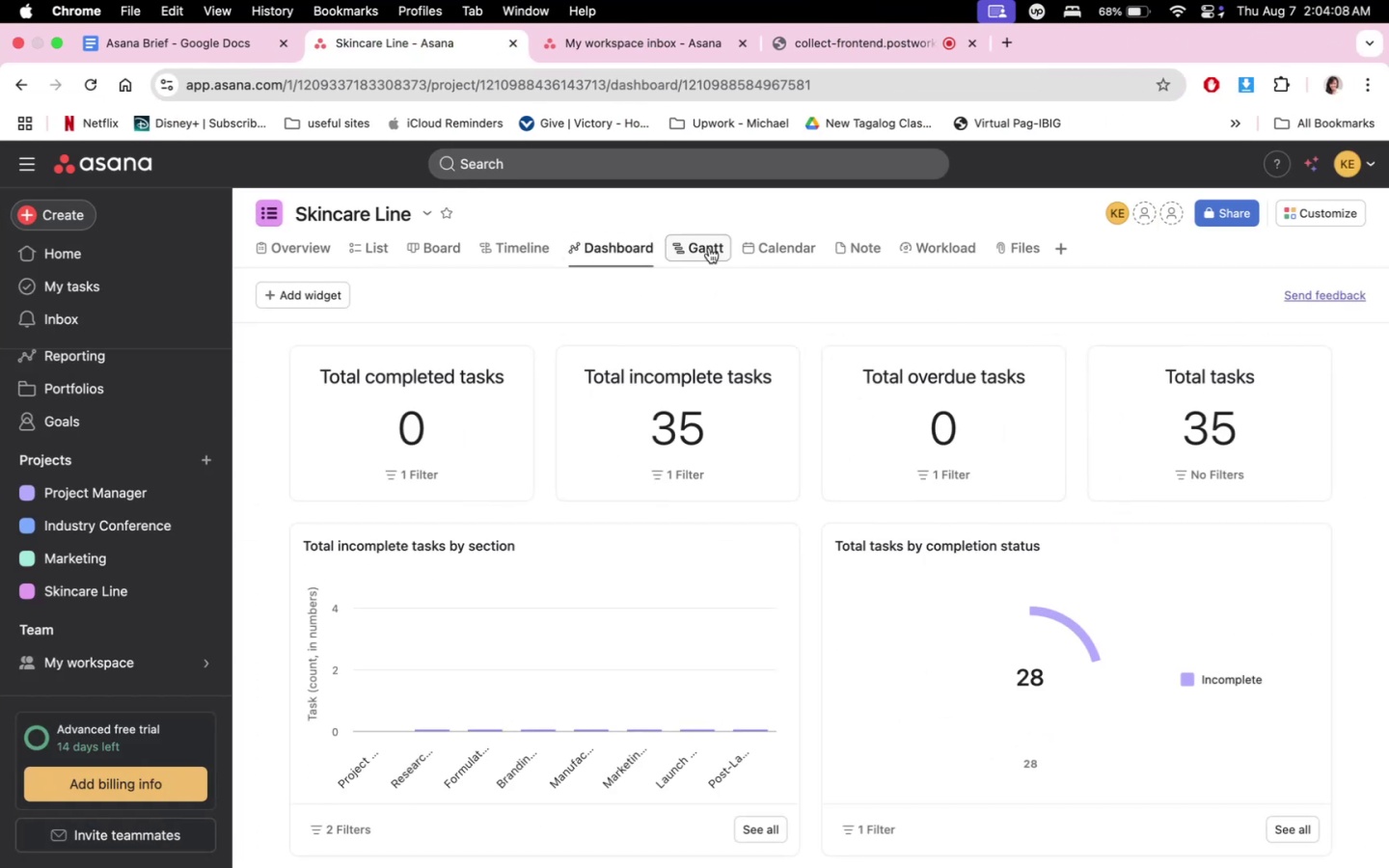 
double_click([600, 252])
 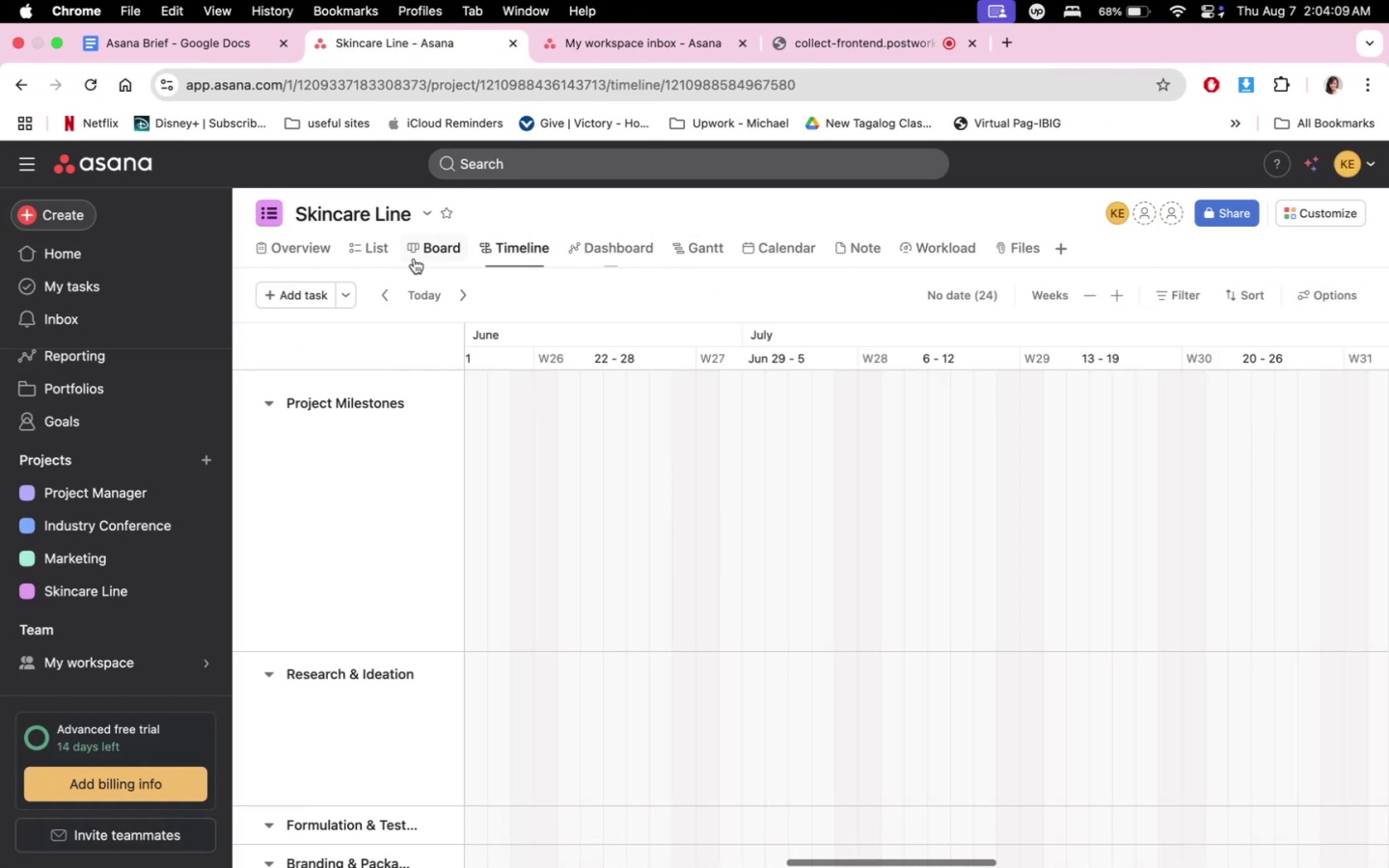 
triple_click([409, 258])
 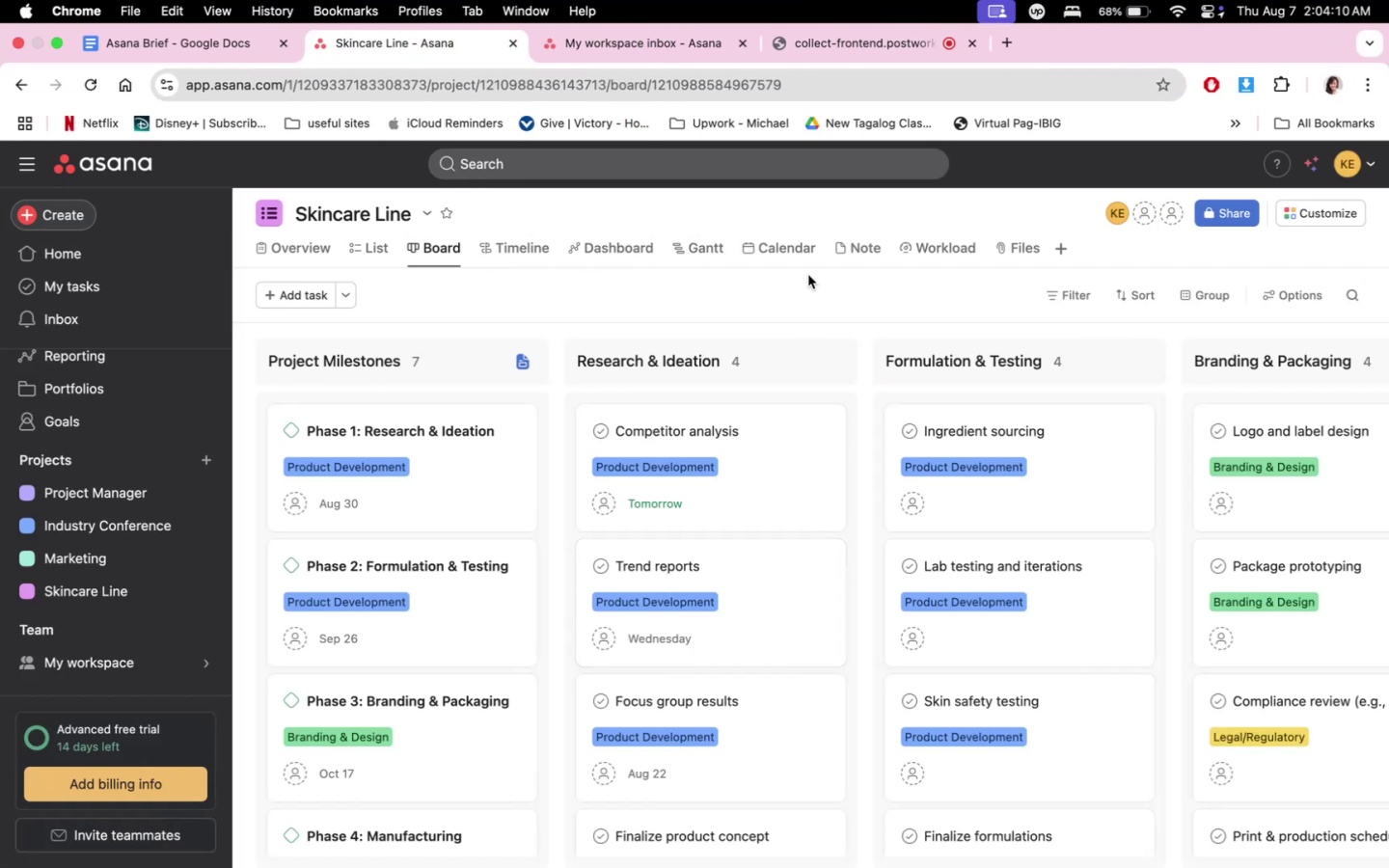 
scroll: coordinate [735, 643], scroll_direction: up, amount: 1.0
 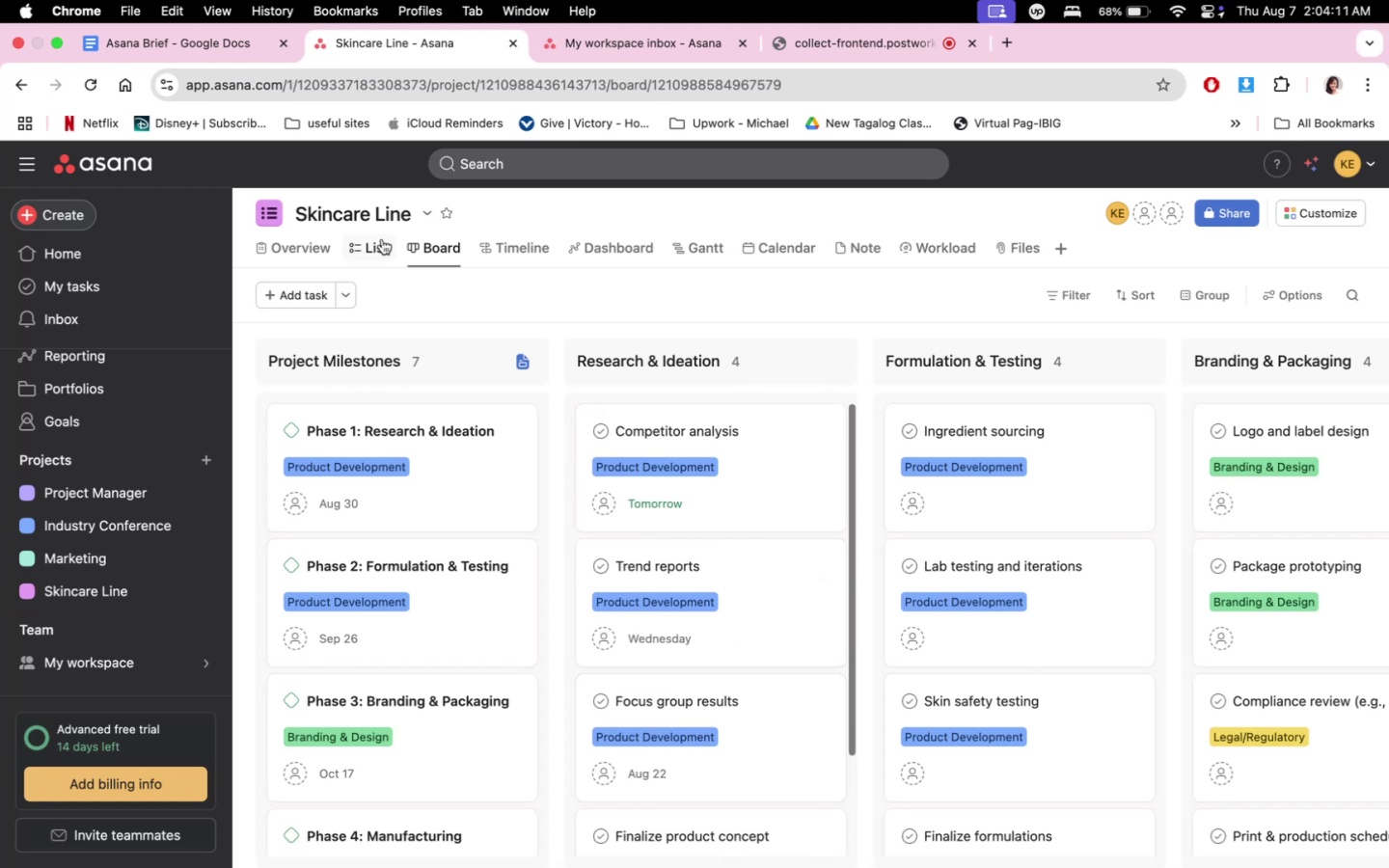 
left_click([379, 247])
 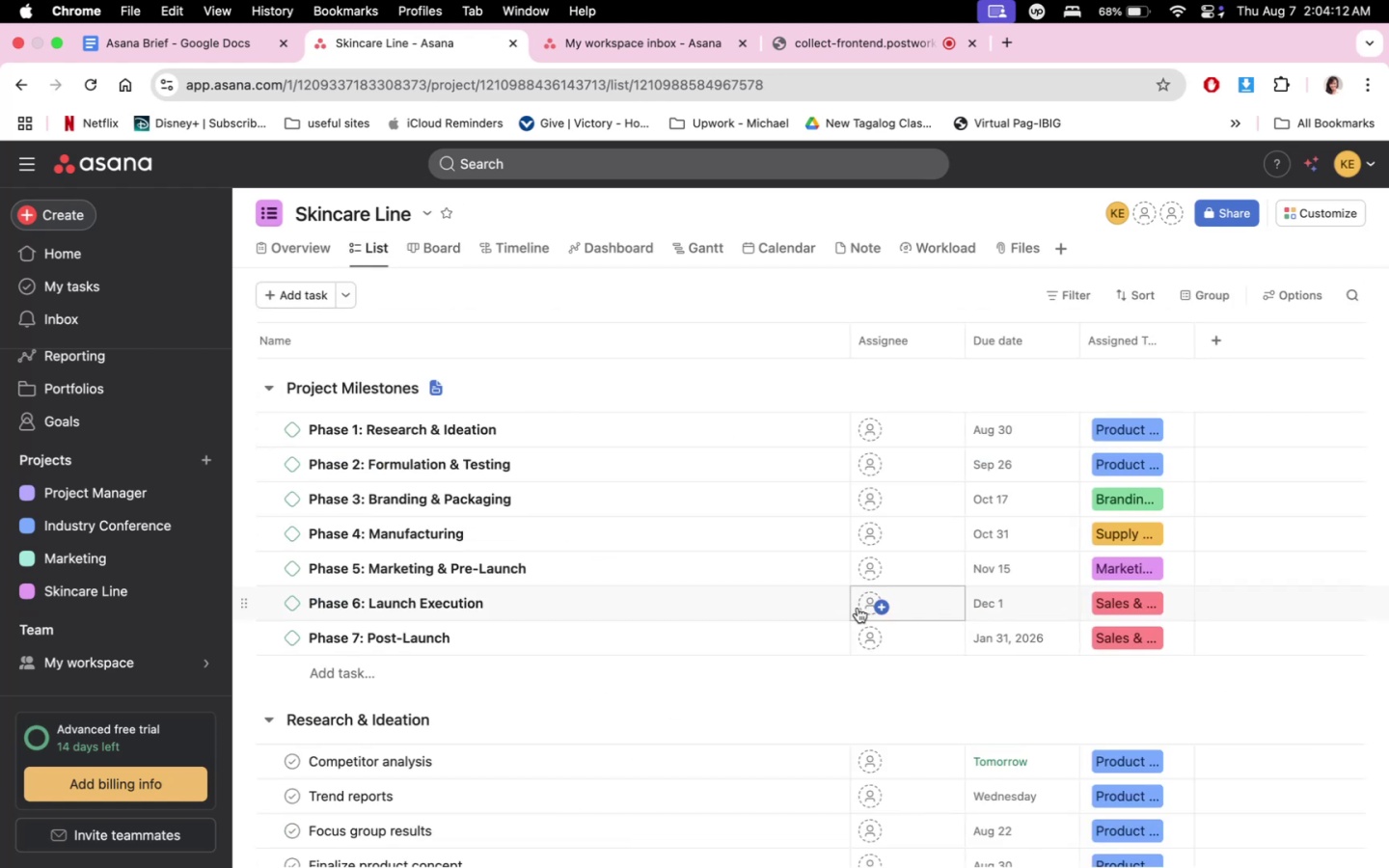 
scroll: coordinate [1067, 662], scroll_direction: down, amount: 14.0
 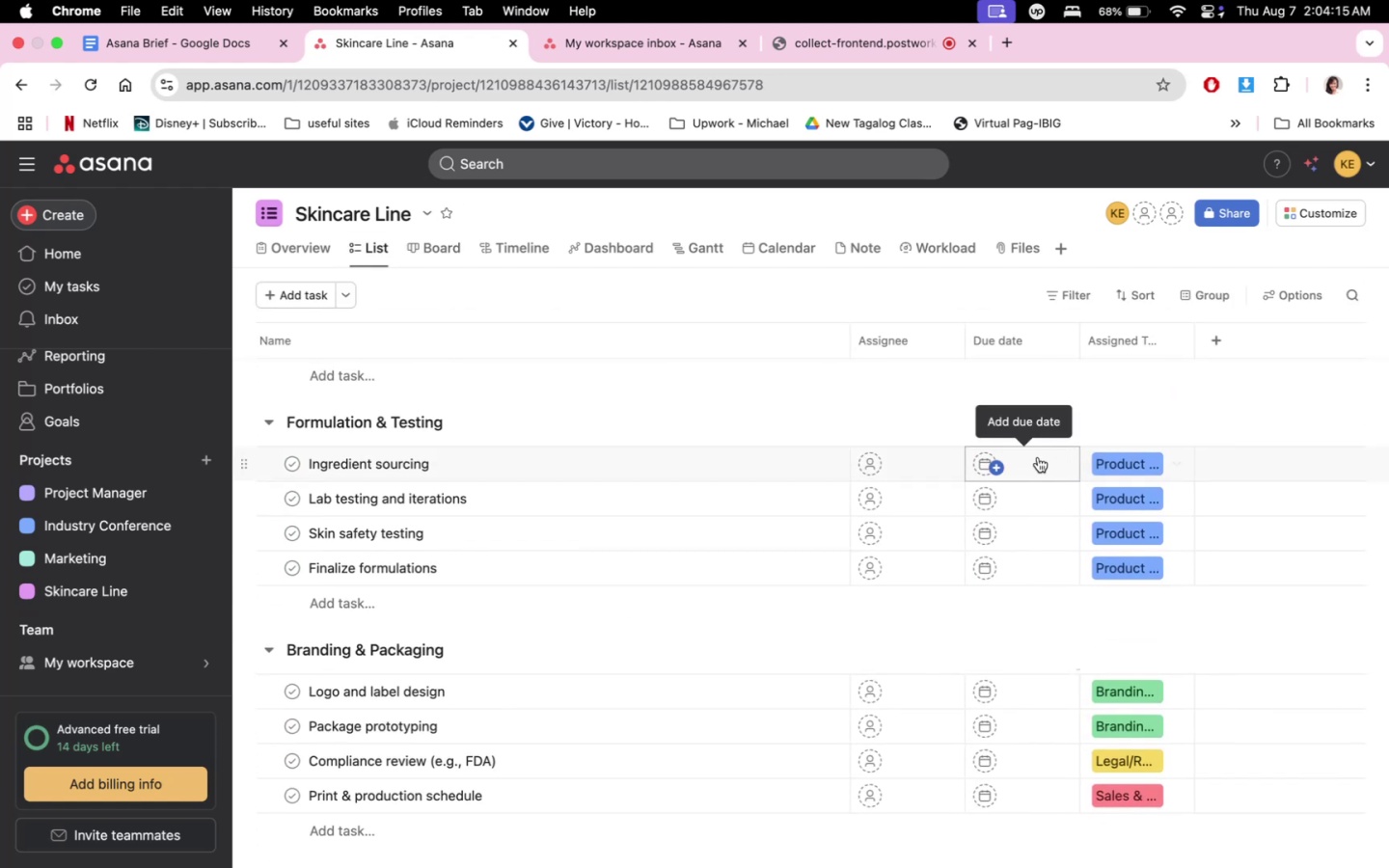 
scroll: coordinate [1086, 461], scroll_direction: up, amount: 5.0
 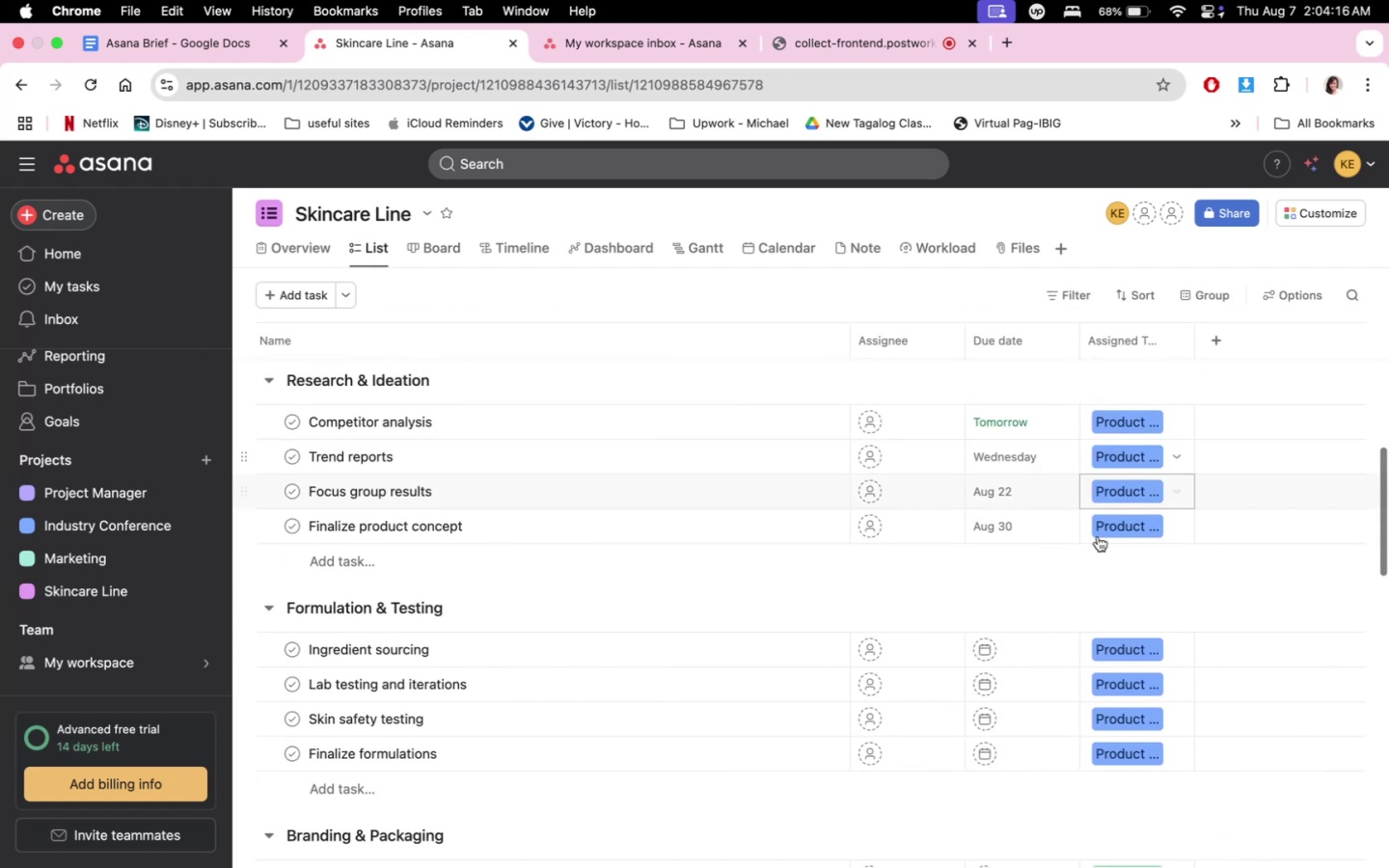 
scroll: coordinate [1086, 592], scroll_direction: down, amount: 3.0
 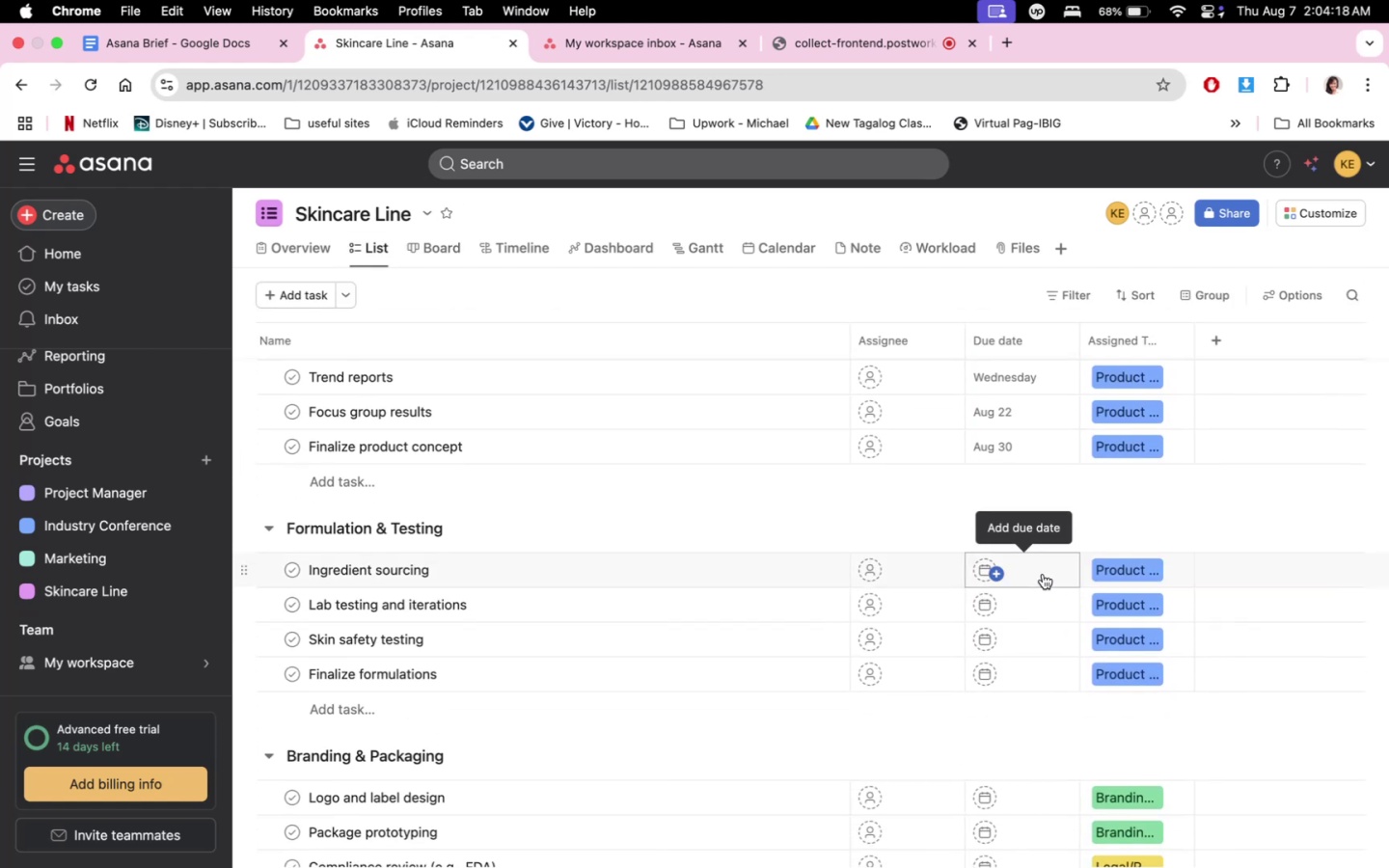 
left_click([1044, 574])
 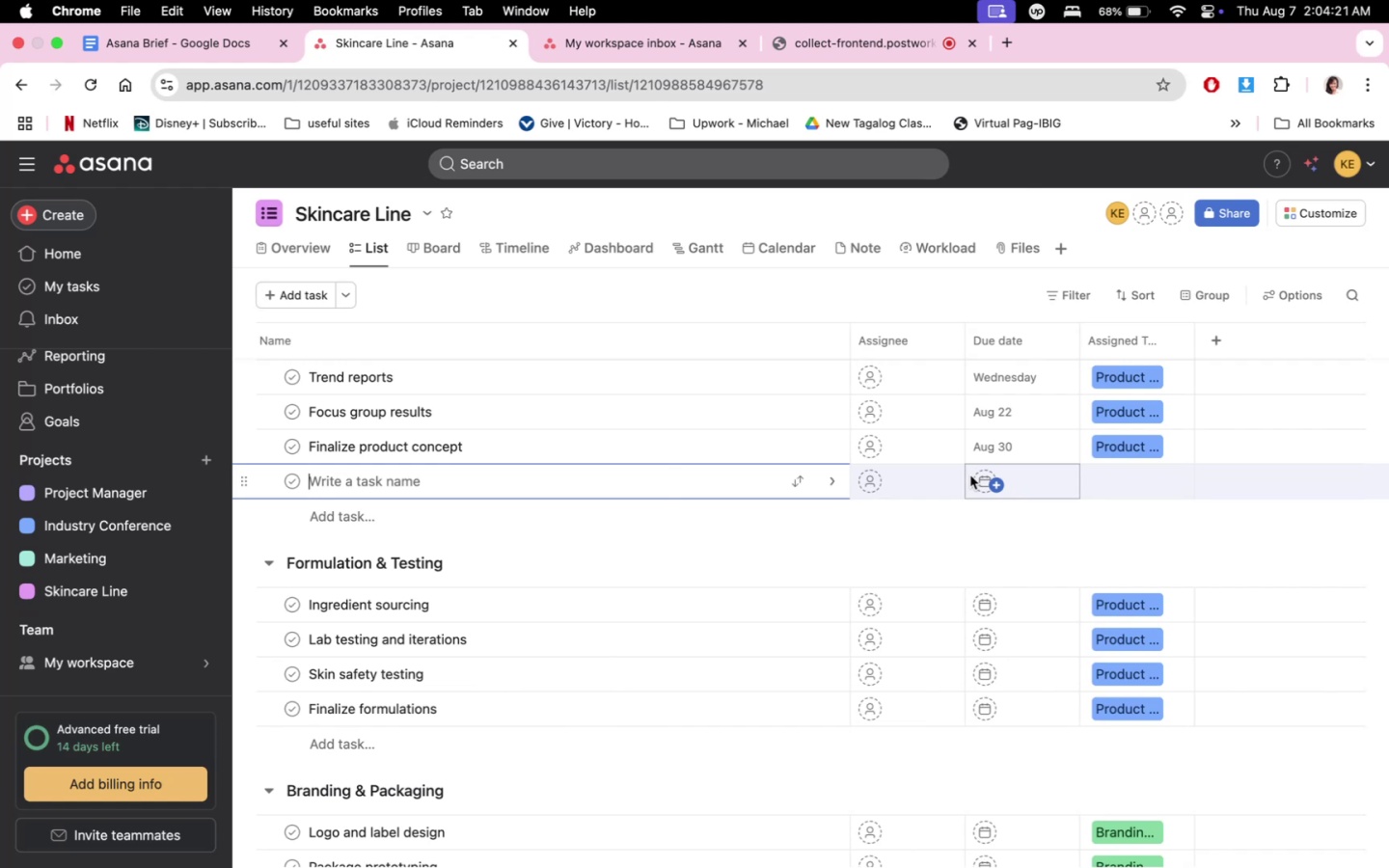 
left_click([831, 548])
 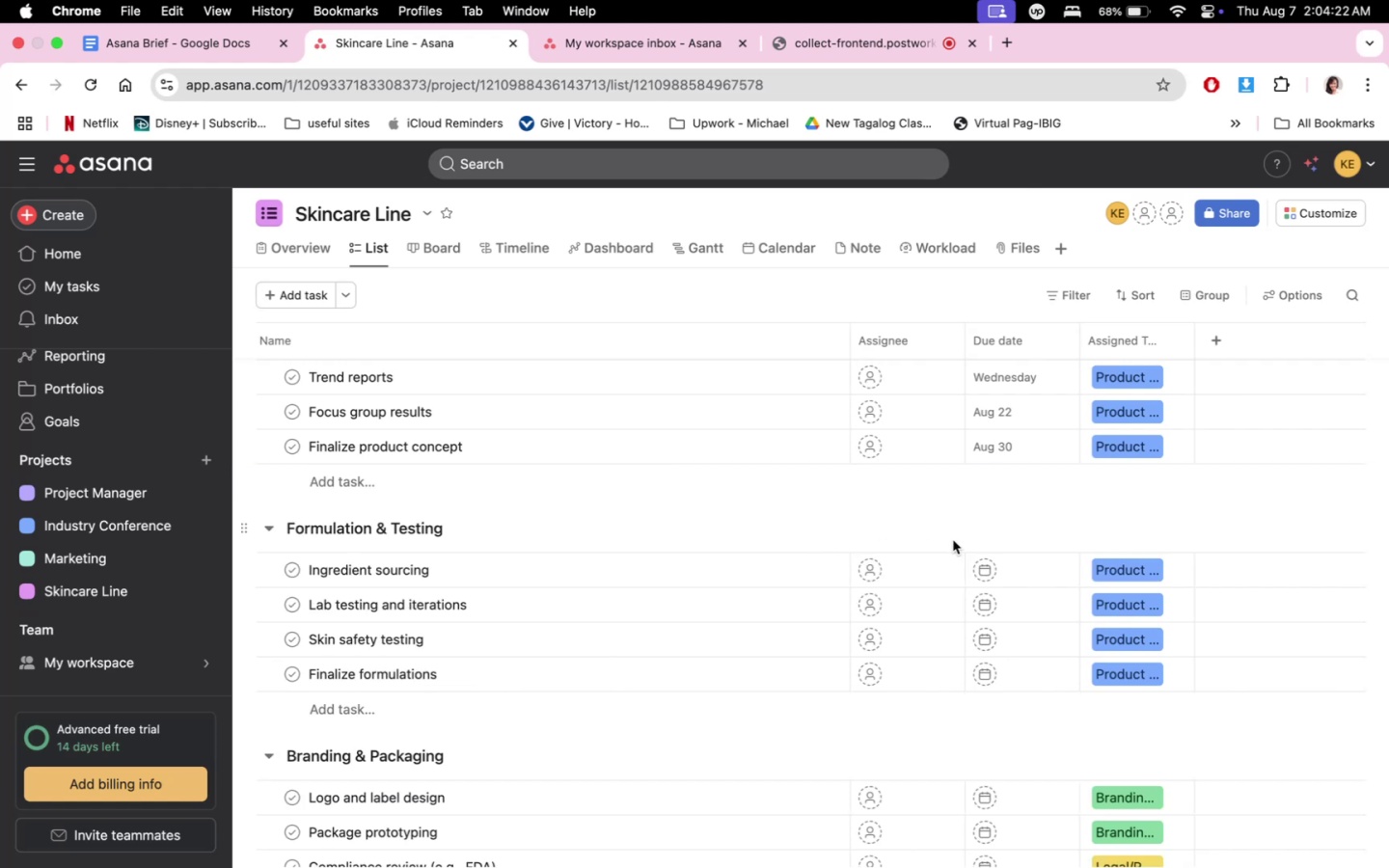 
scroll: coordinate [1029, 543], scroll_direction: up, amount: 4.0
 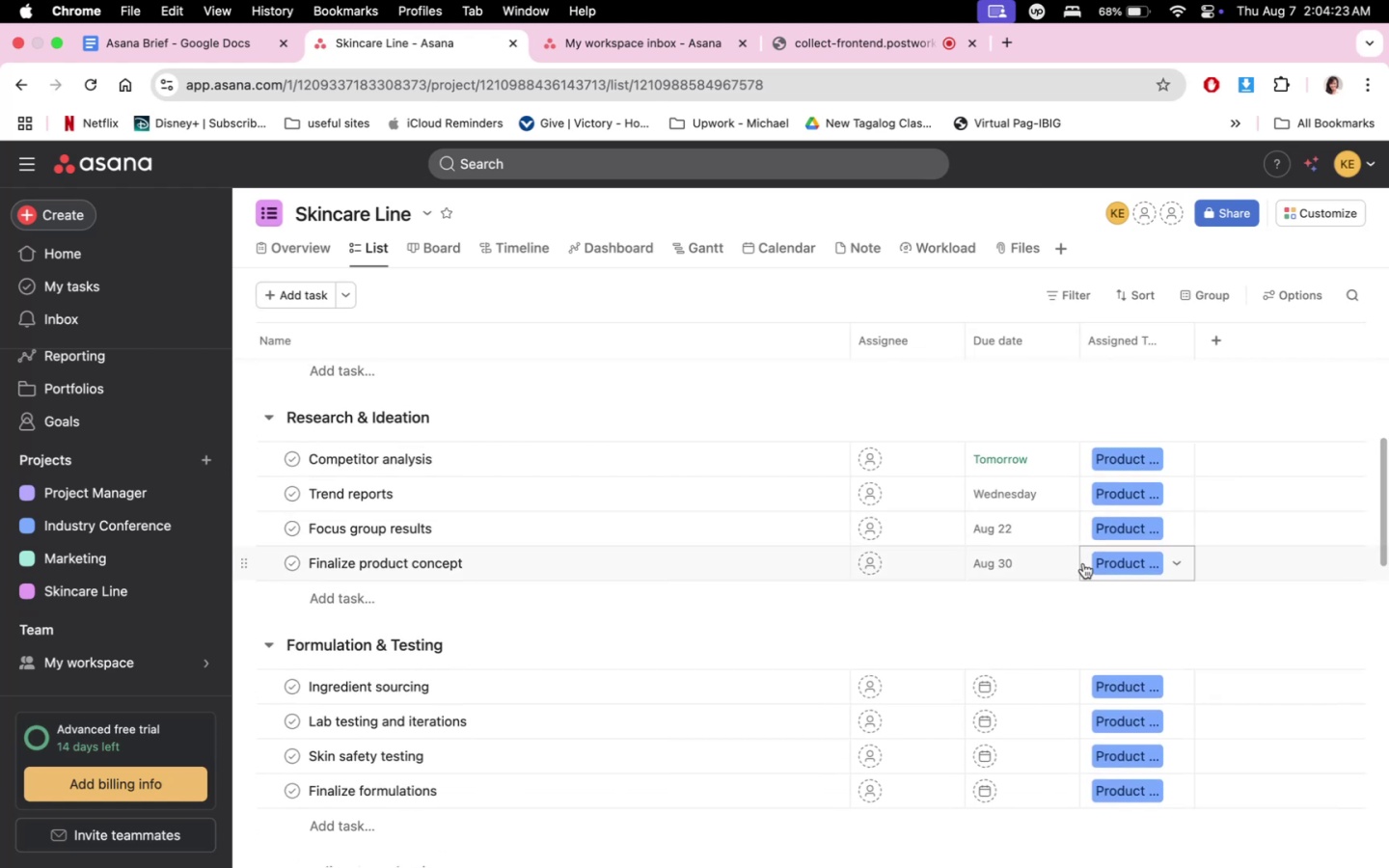 
scroll: coordinate [1042, 599], scroll_direction: down, amount: 3.0
 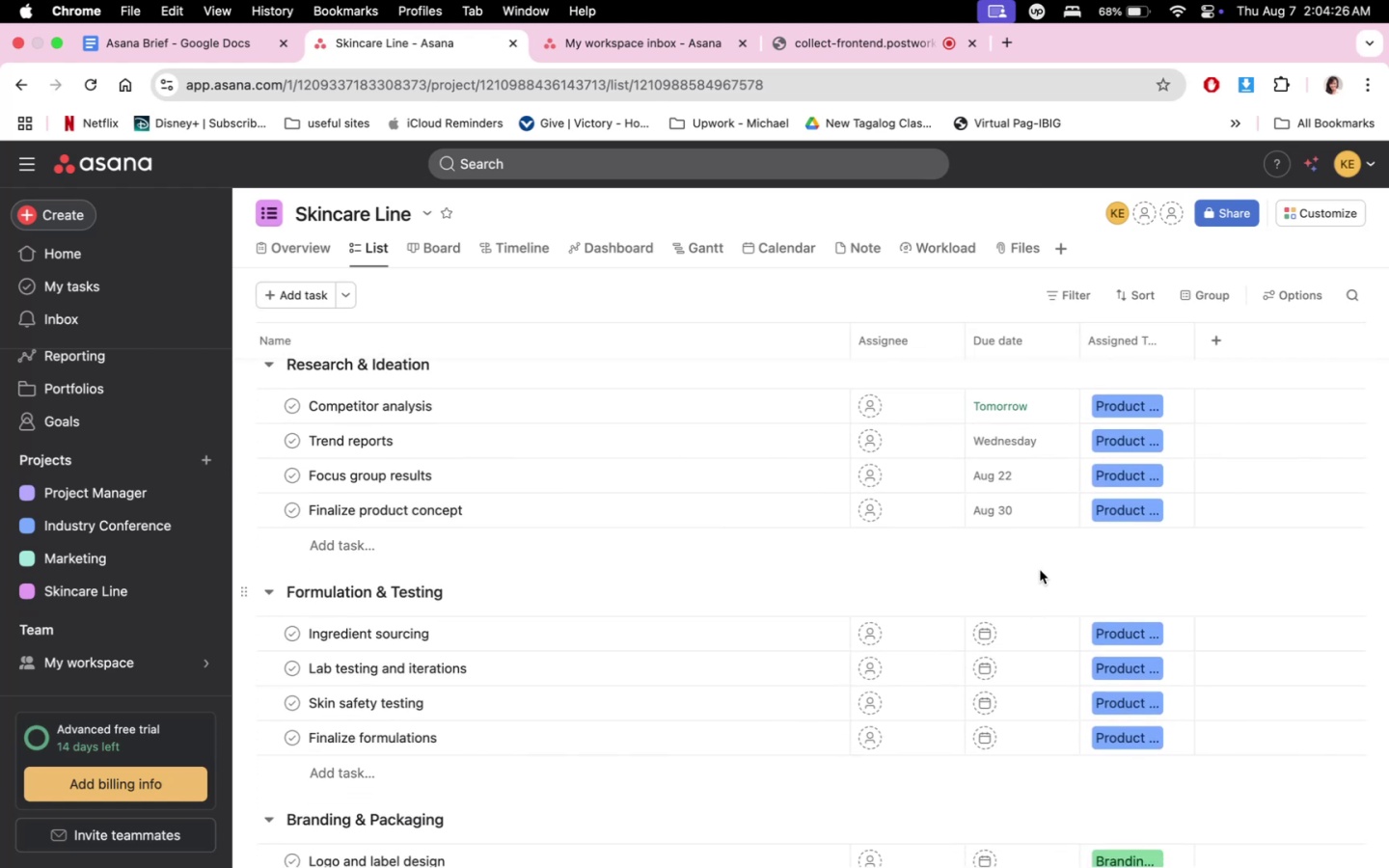 
left_click([1046, 637])
 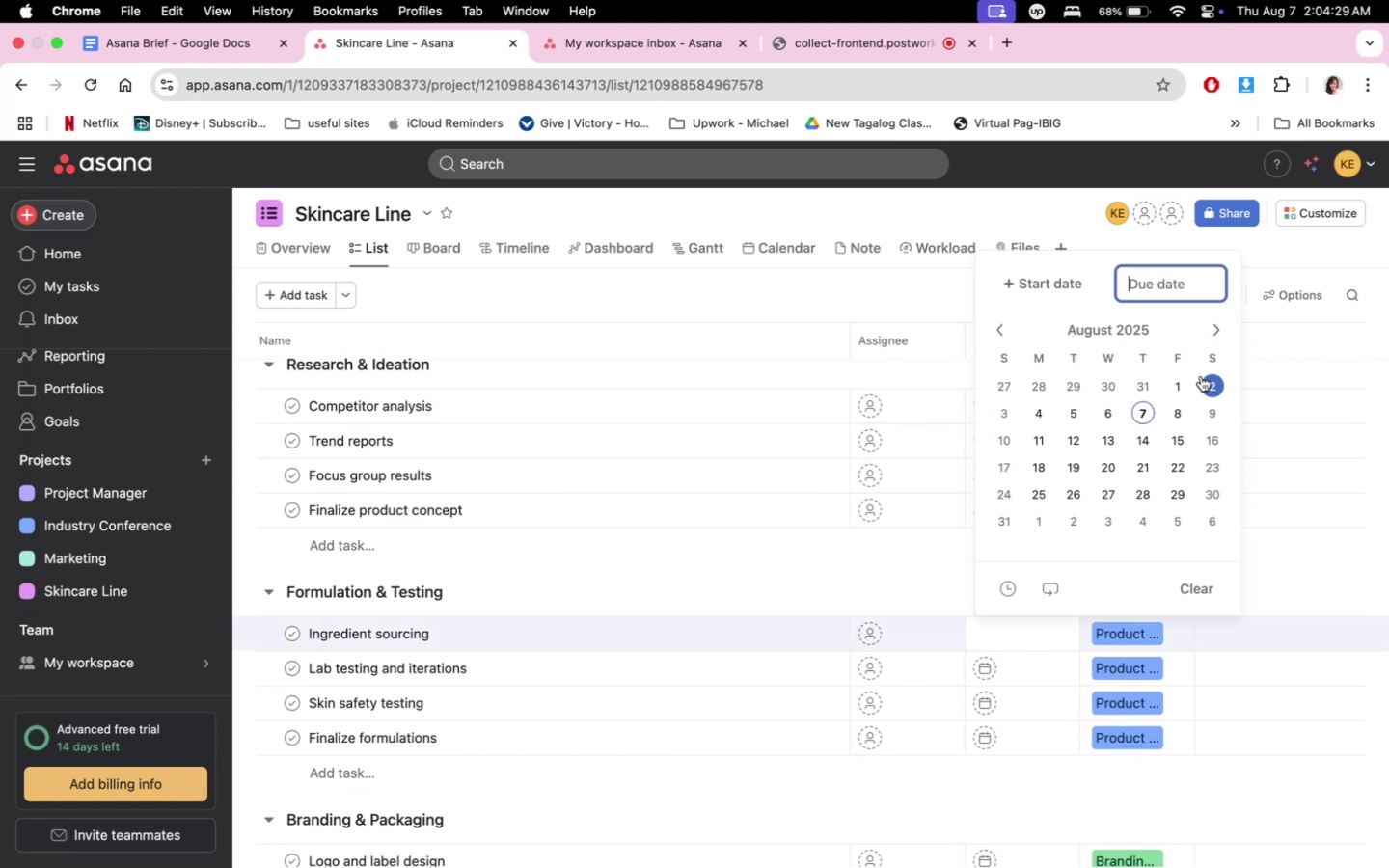 
left_click([858, 570])
 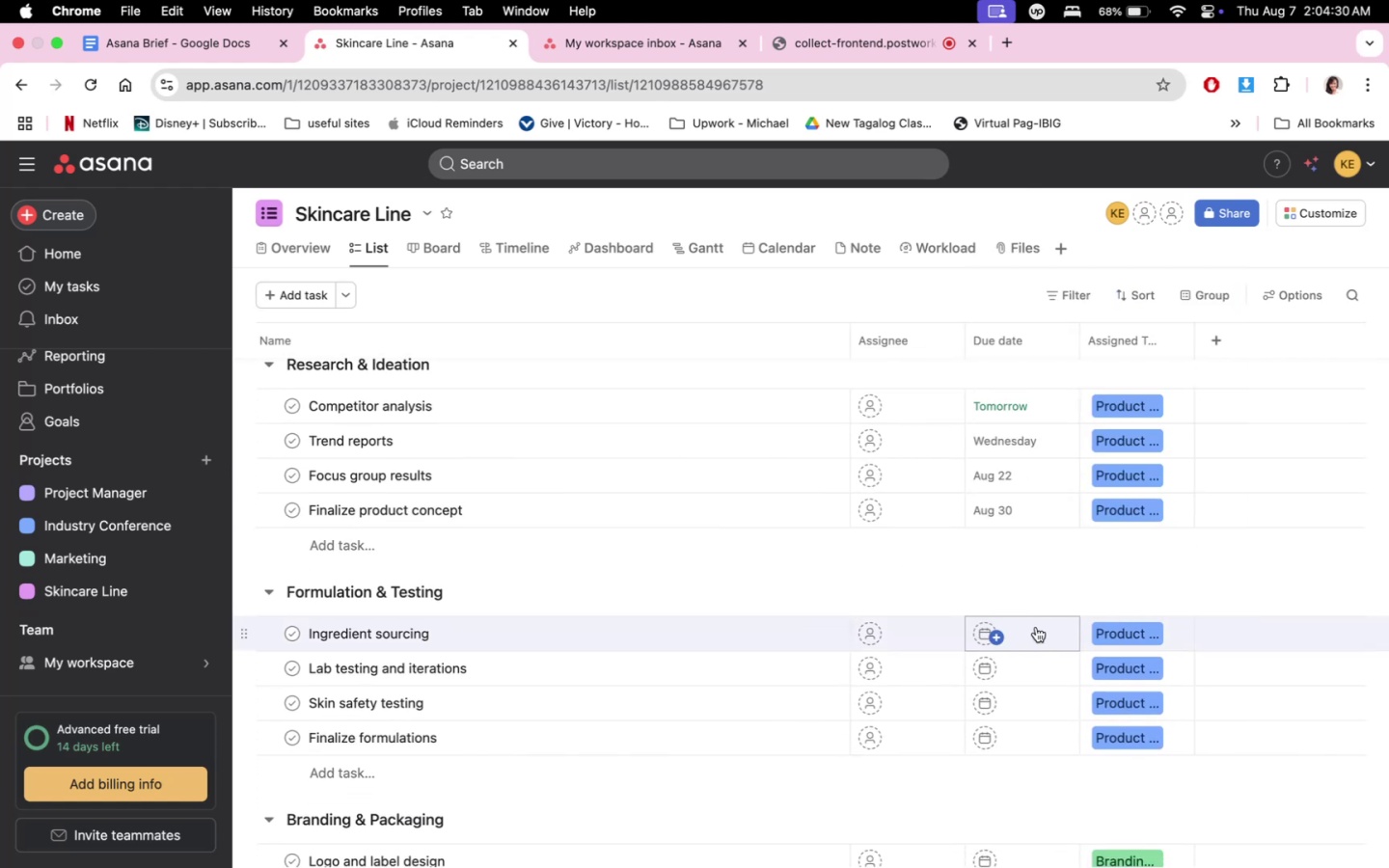 
double_click([1028, 630])
 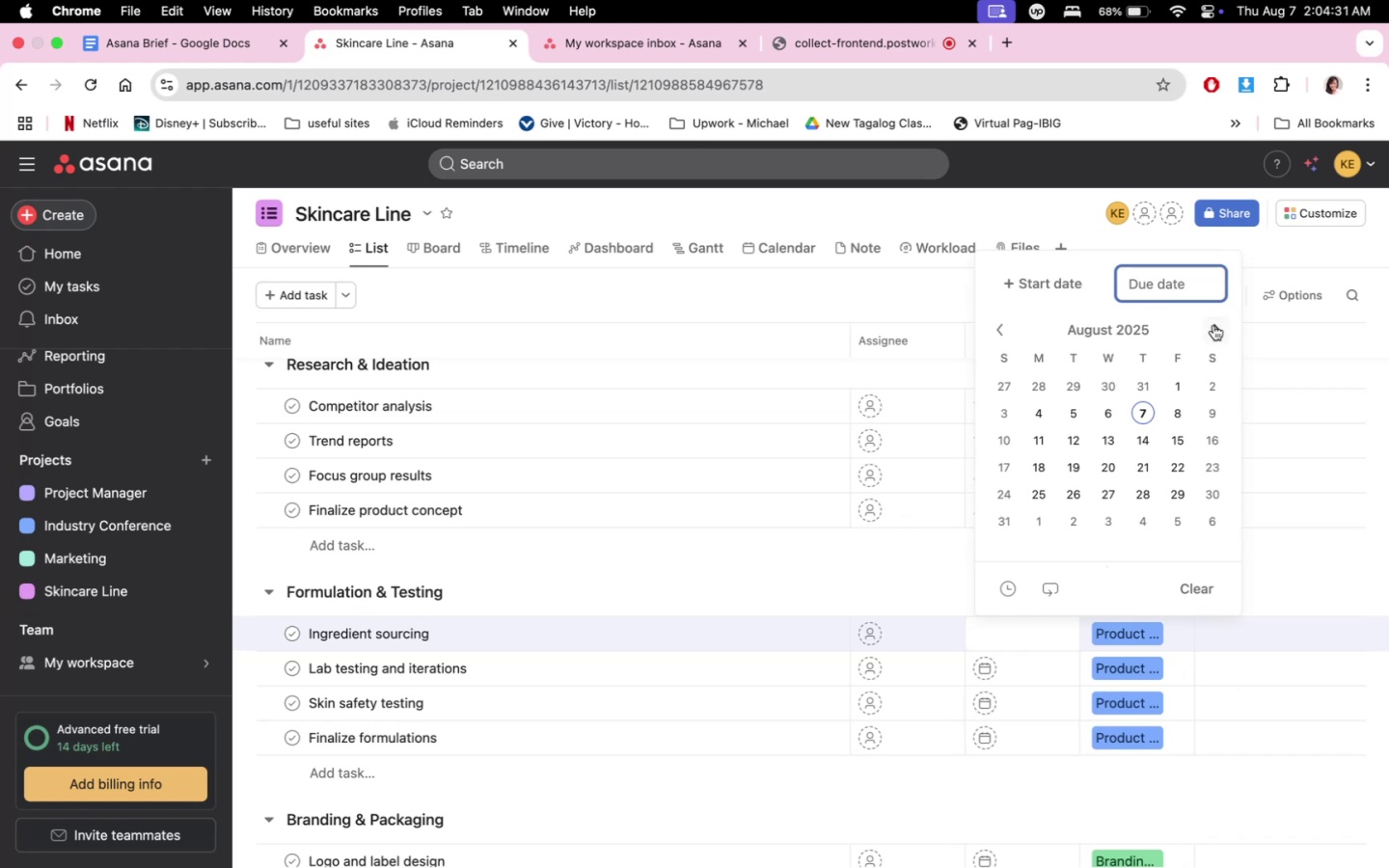 
left_click([1213, 325])
 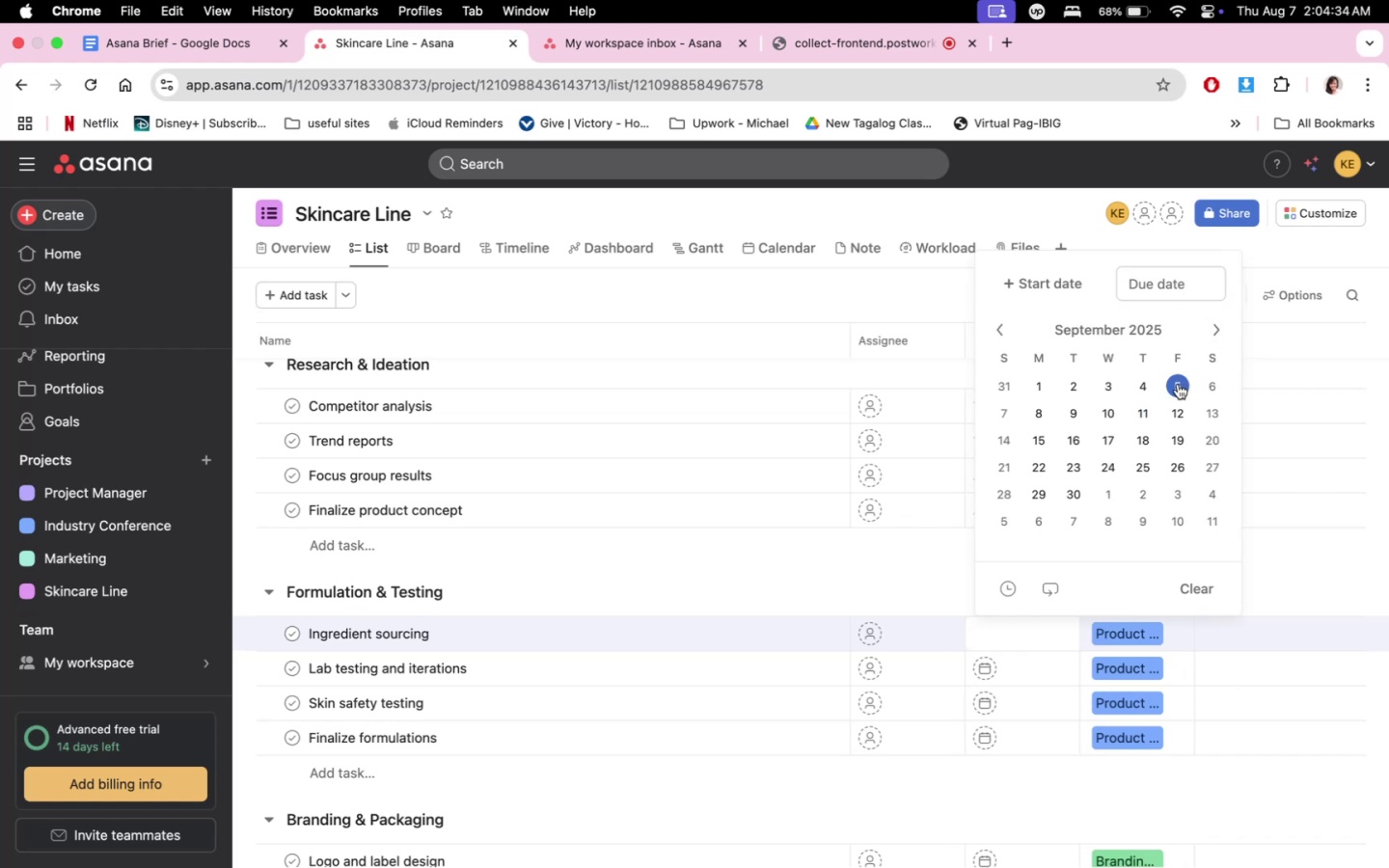 
left_click([1178, 384])
 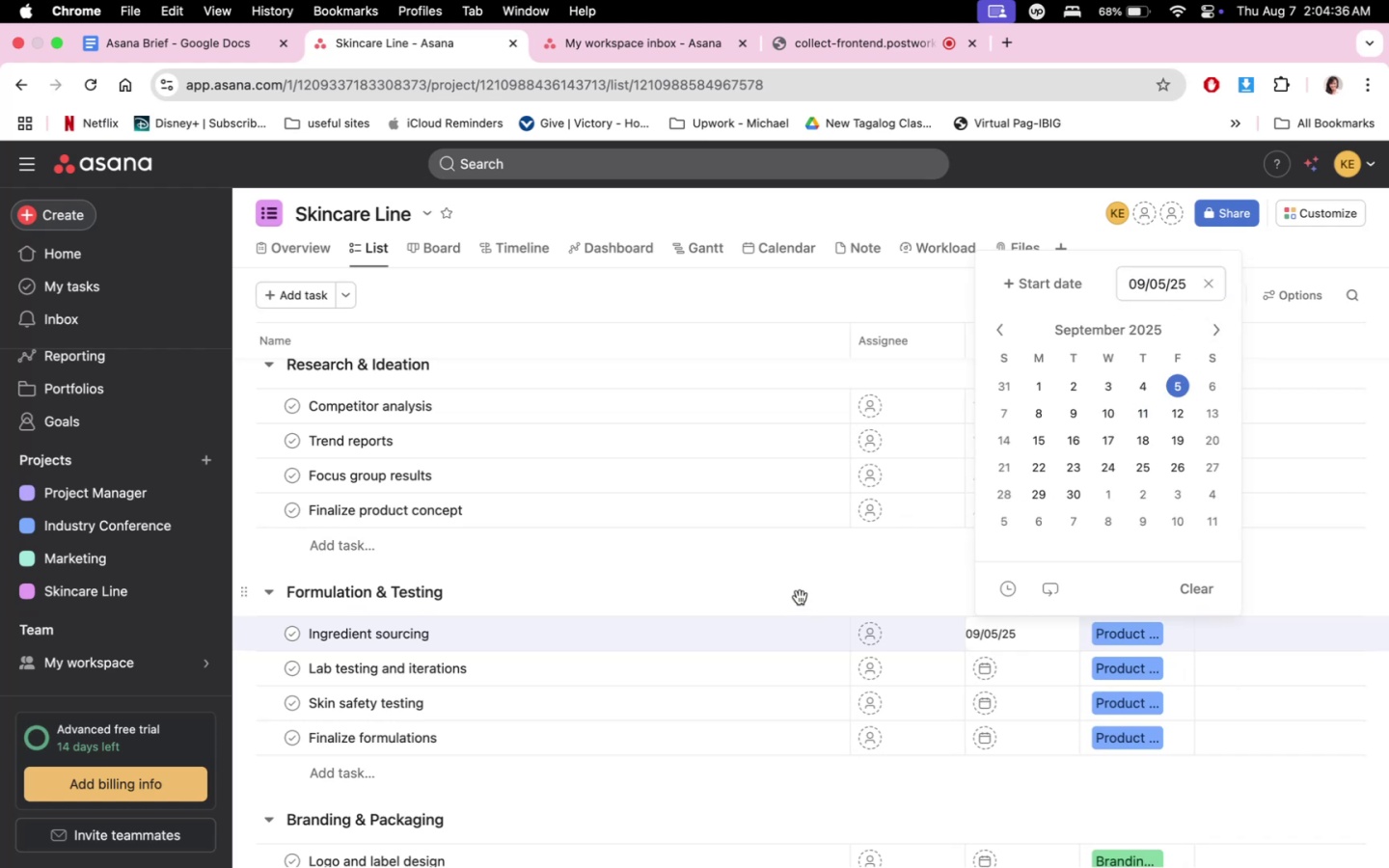 
left_click([801, 597])
 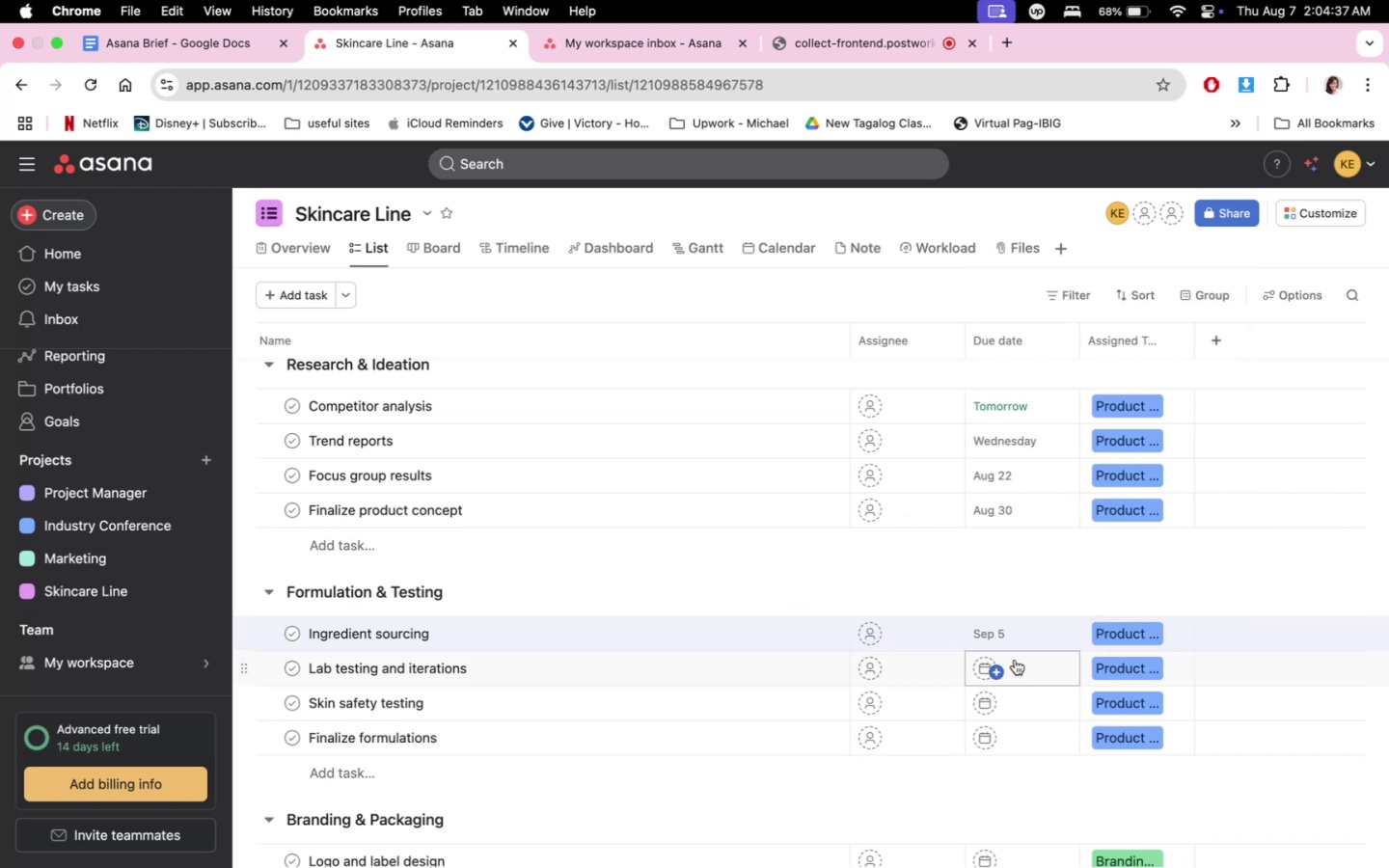 
double_click([1015, 659])
 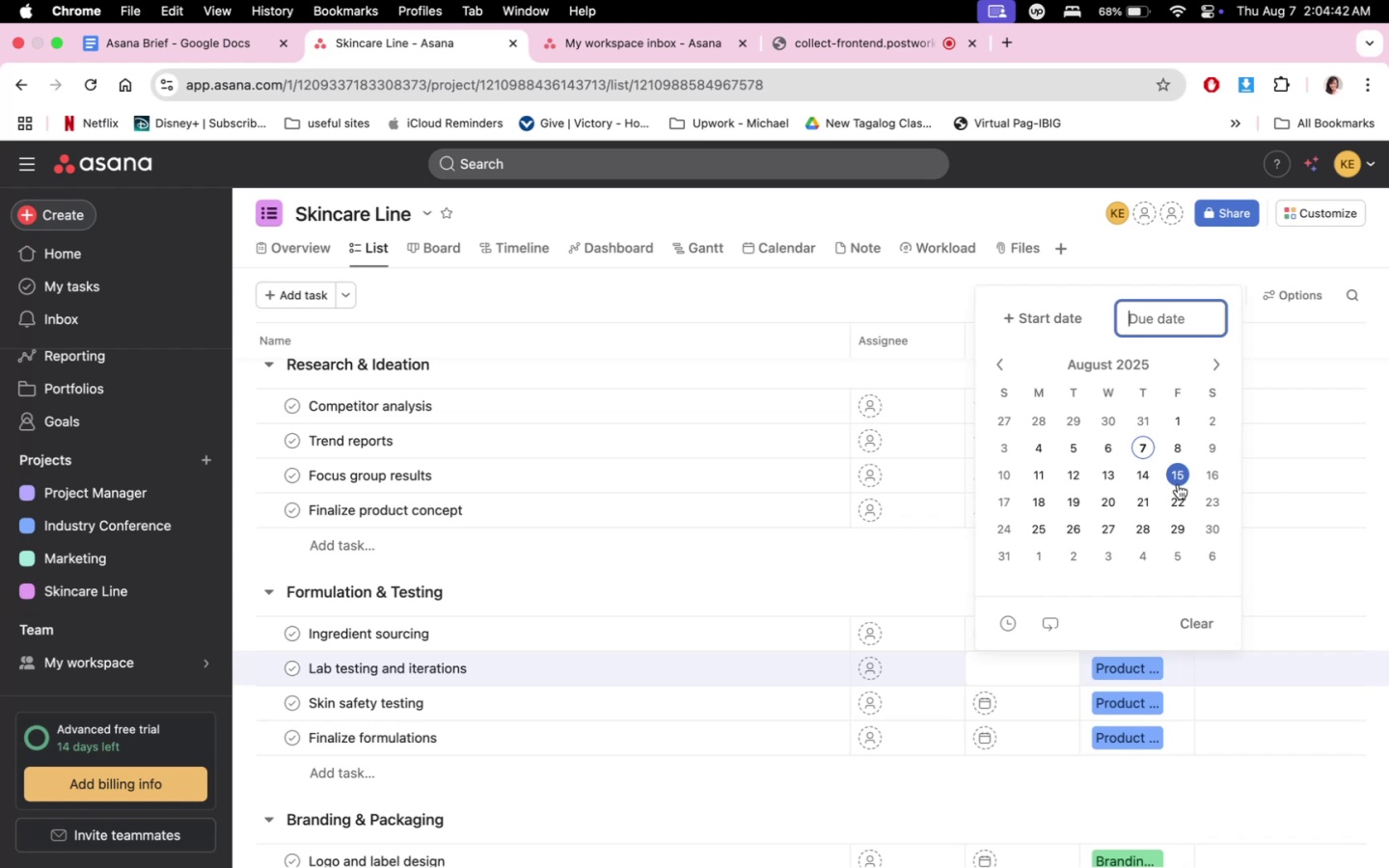 
wait(7.33)
 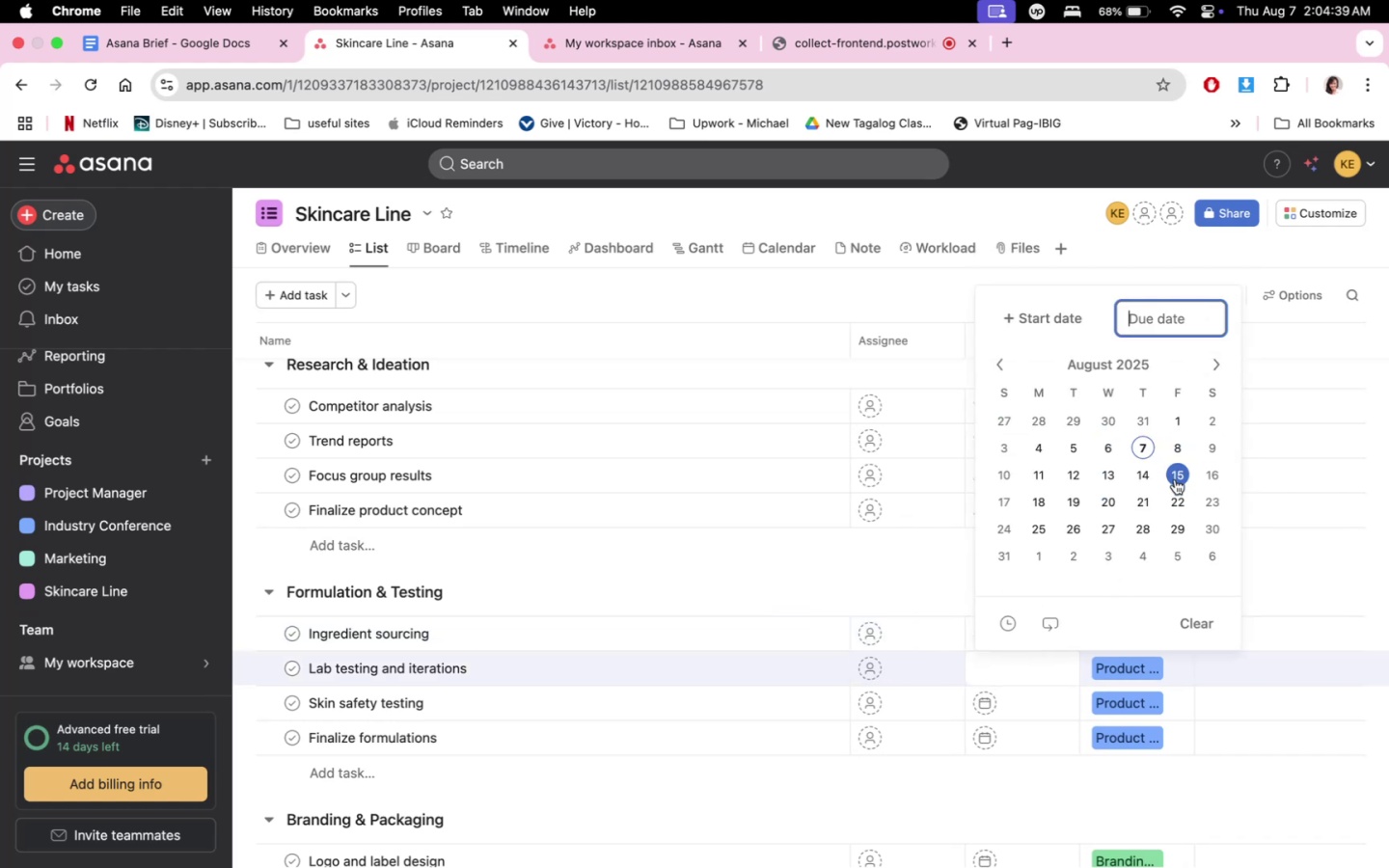 
left_click([1177, 474])
 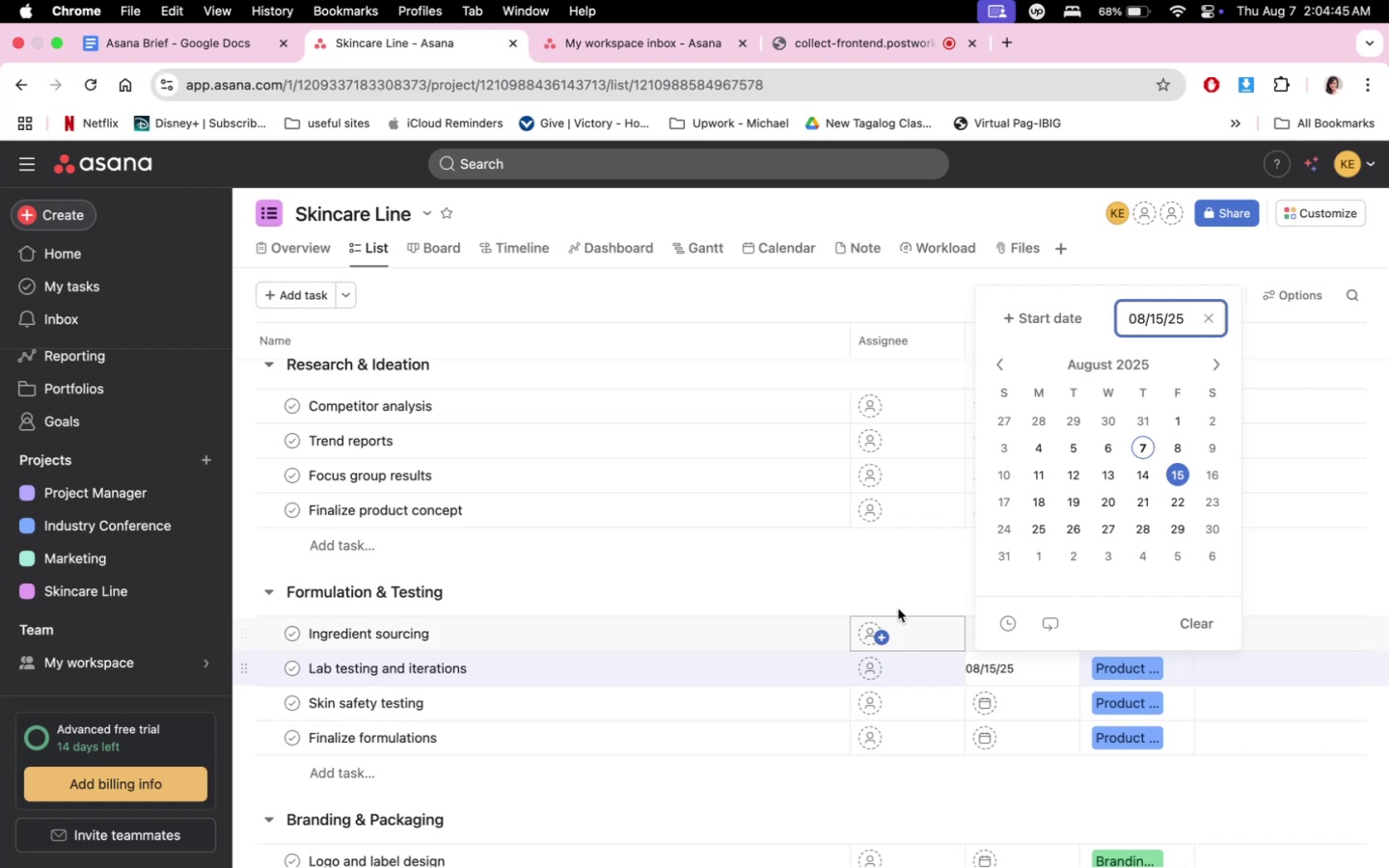 
left_click([897, 593])
 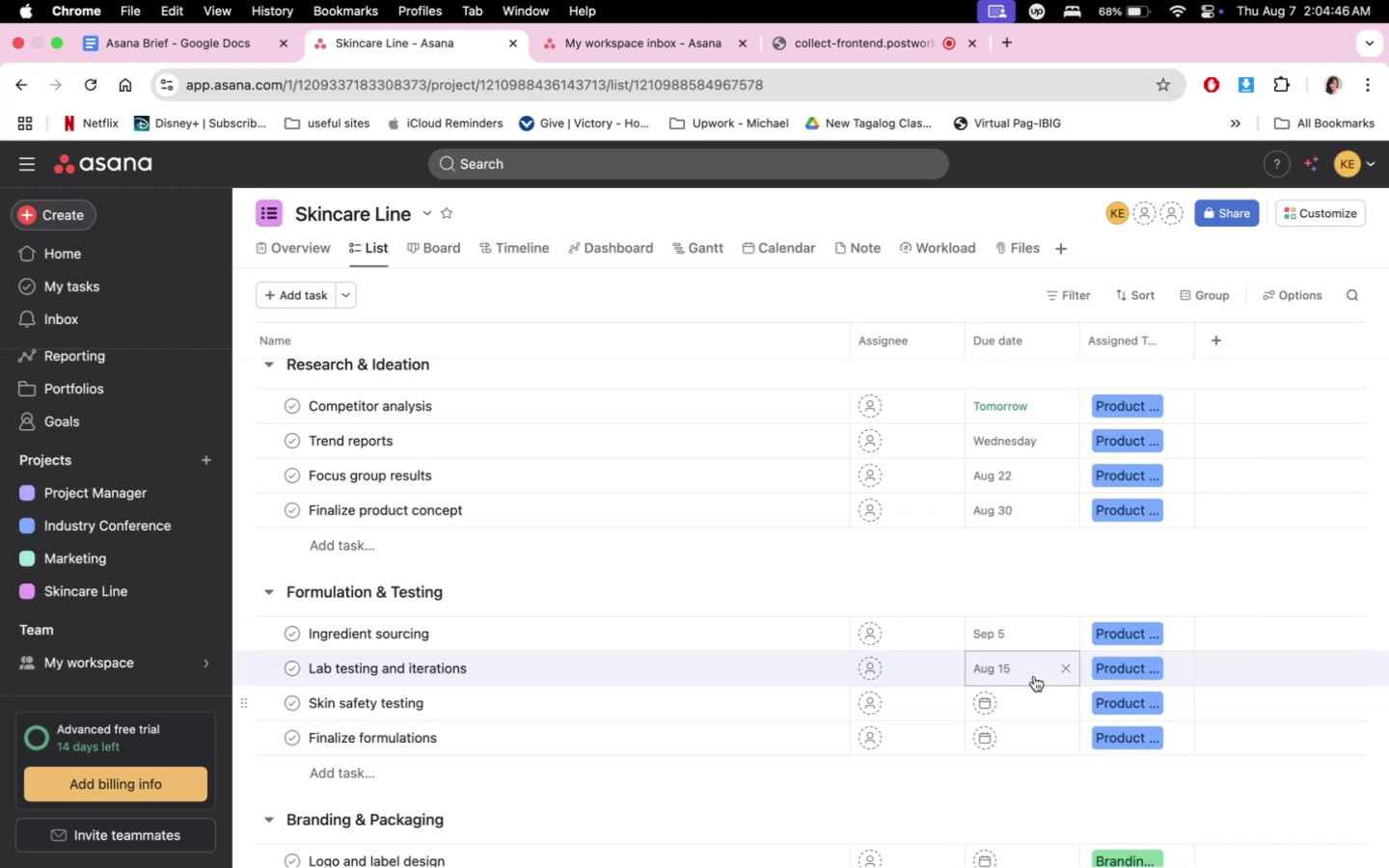 
left_click([1035, 667])
 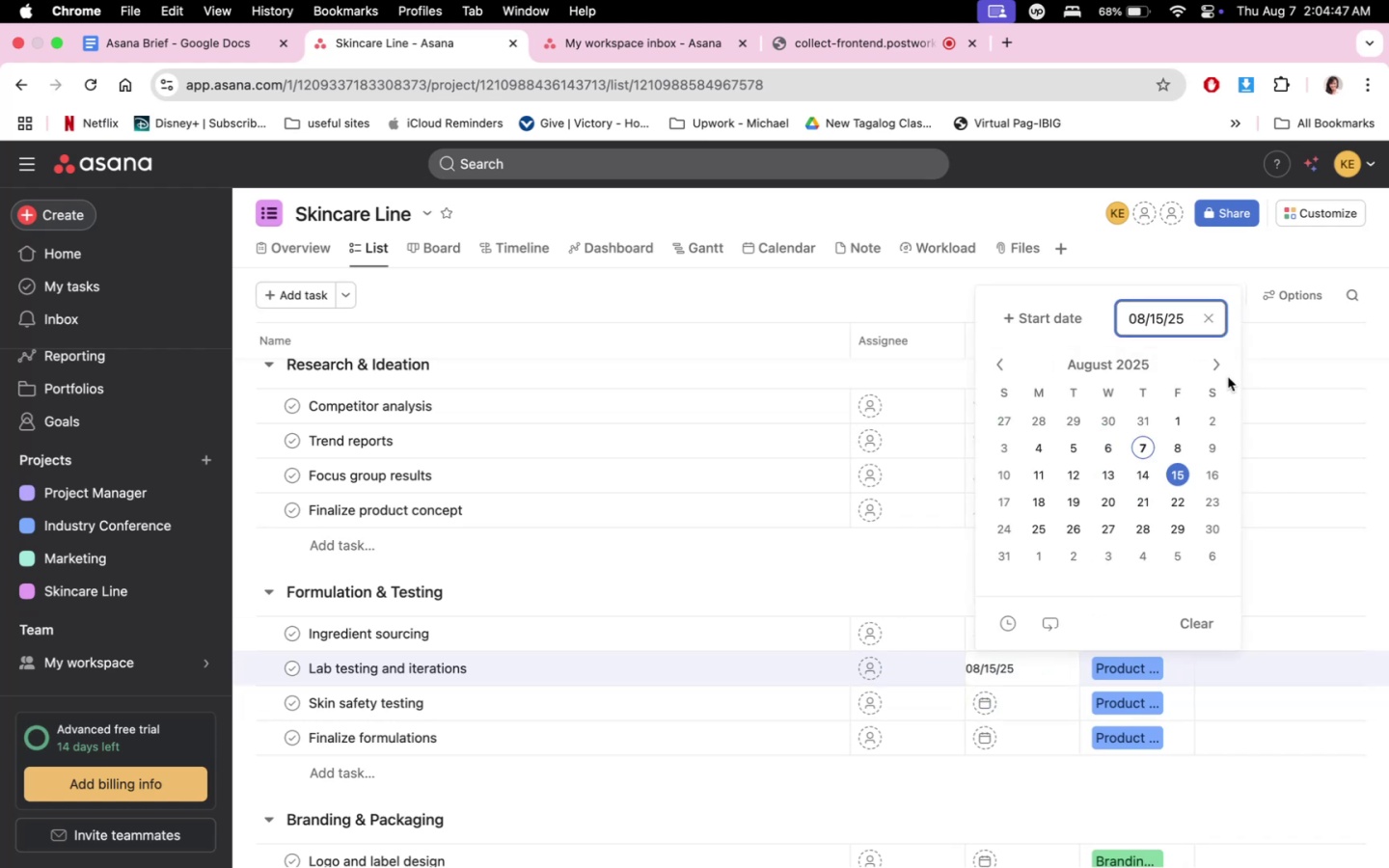 
left_click([1216, 365])
 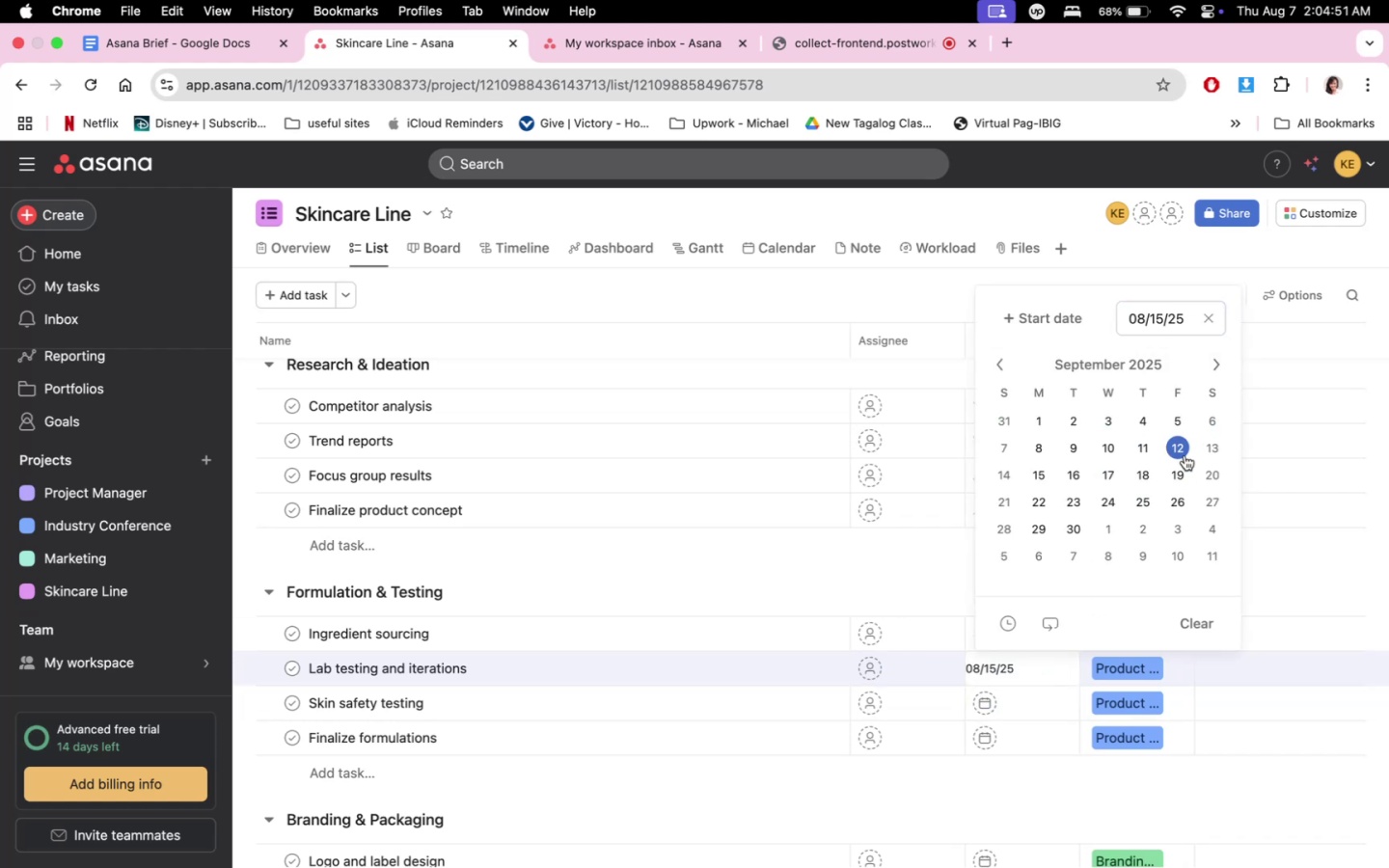 
left_click([1185, 454])
 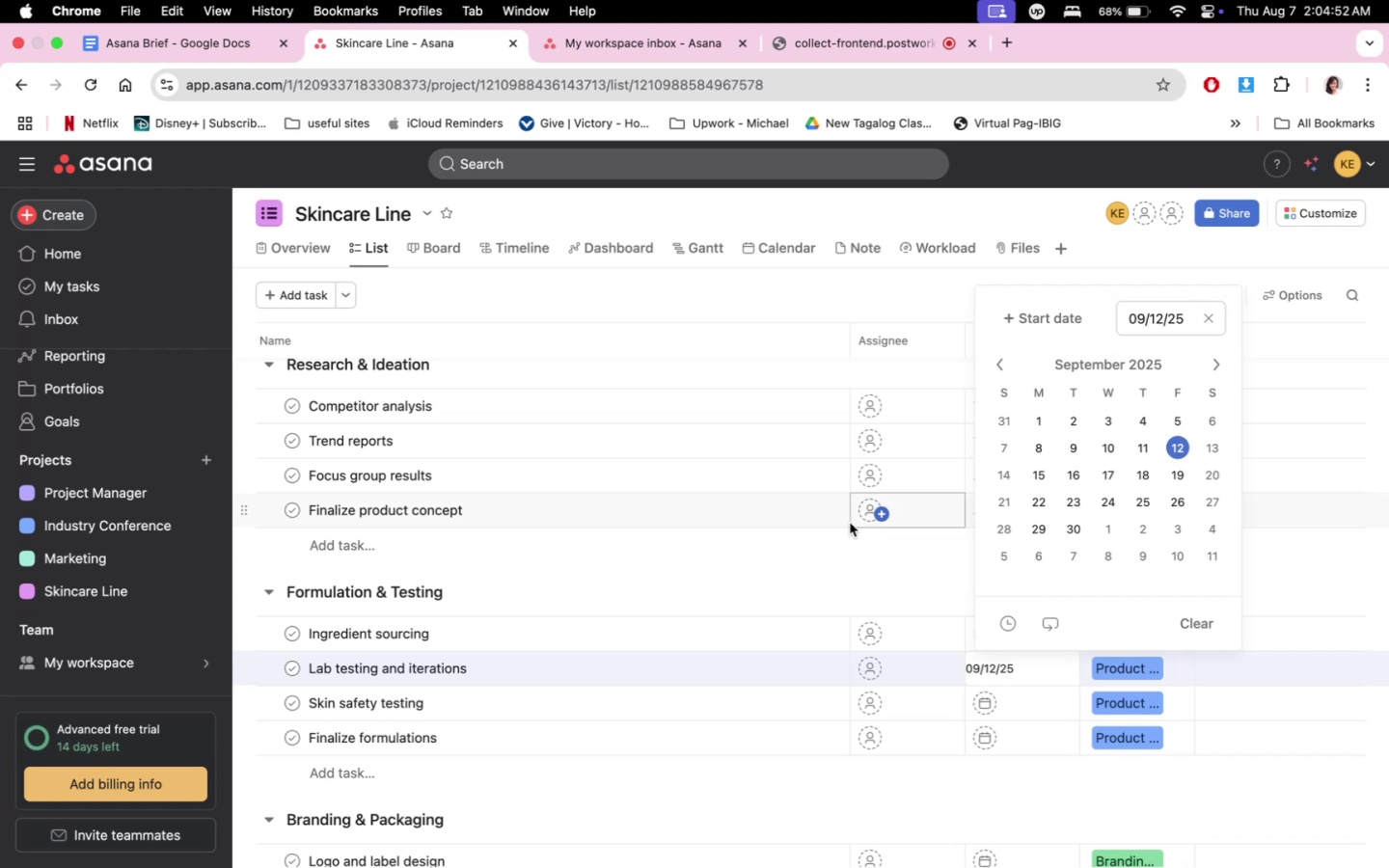 
left_click([850, 523])
 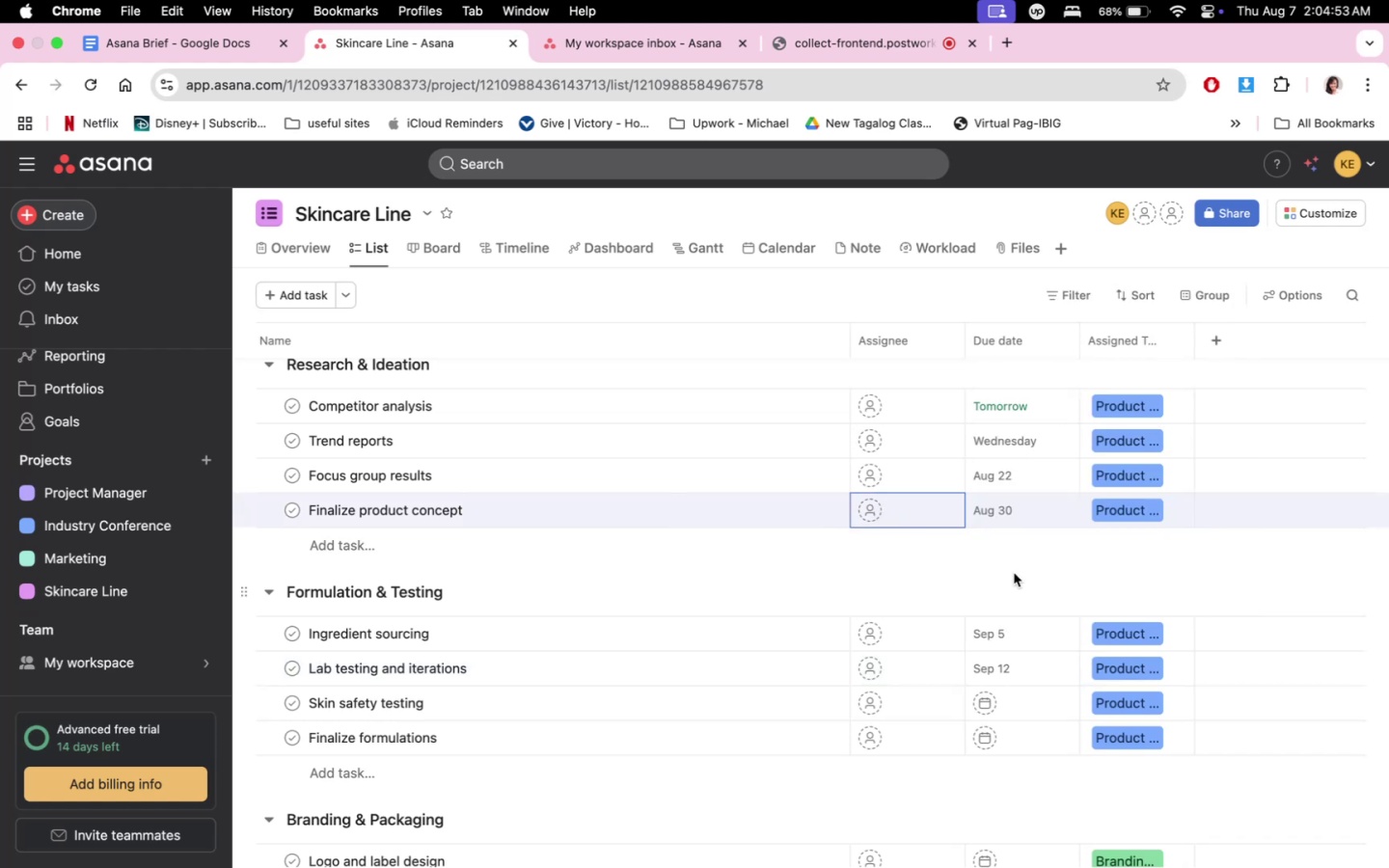 
scroll: coordinate [1018, 679], scroll_direction: down, amount: 2.0
 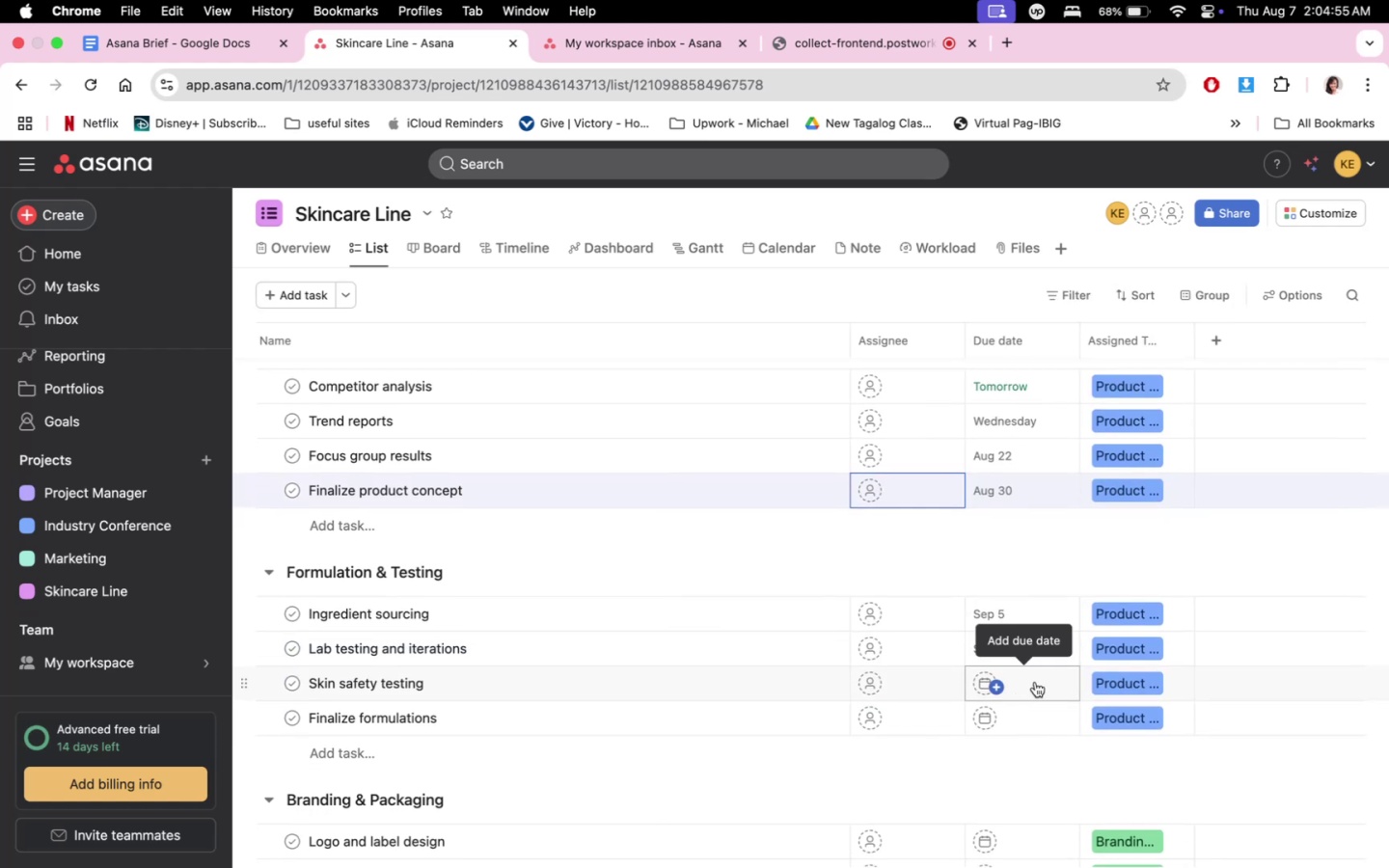 
scroll: coordinate [1035, 683], scroll_direction: up, amount: 10.0
 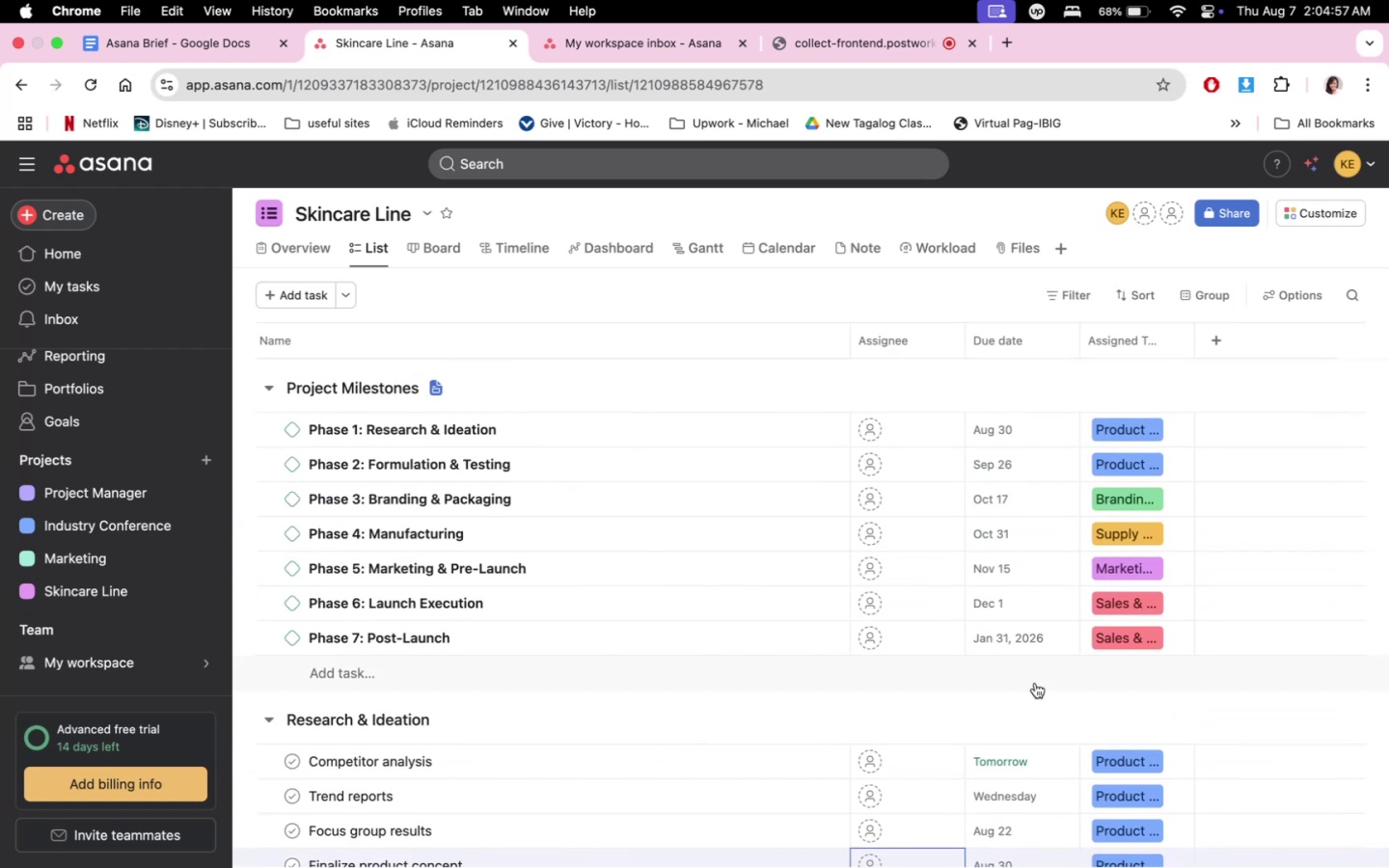 
scroll: coordinate [1035, 683], scroll_direction: down, amount: 12.0
 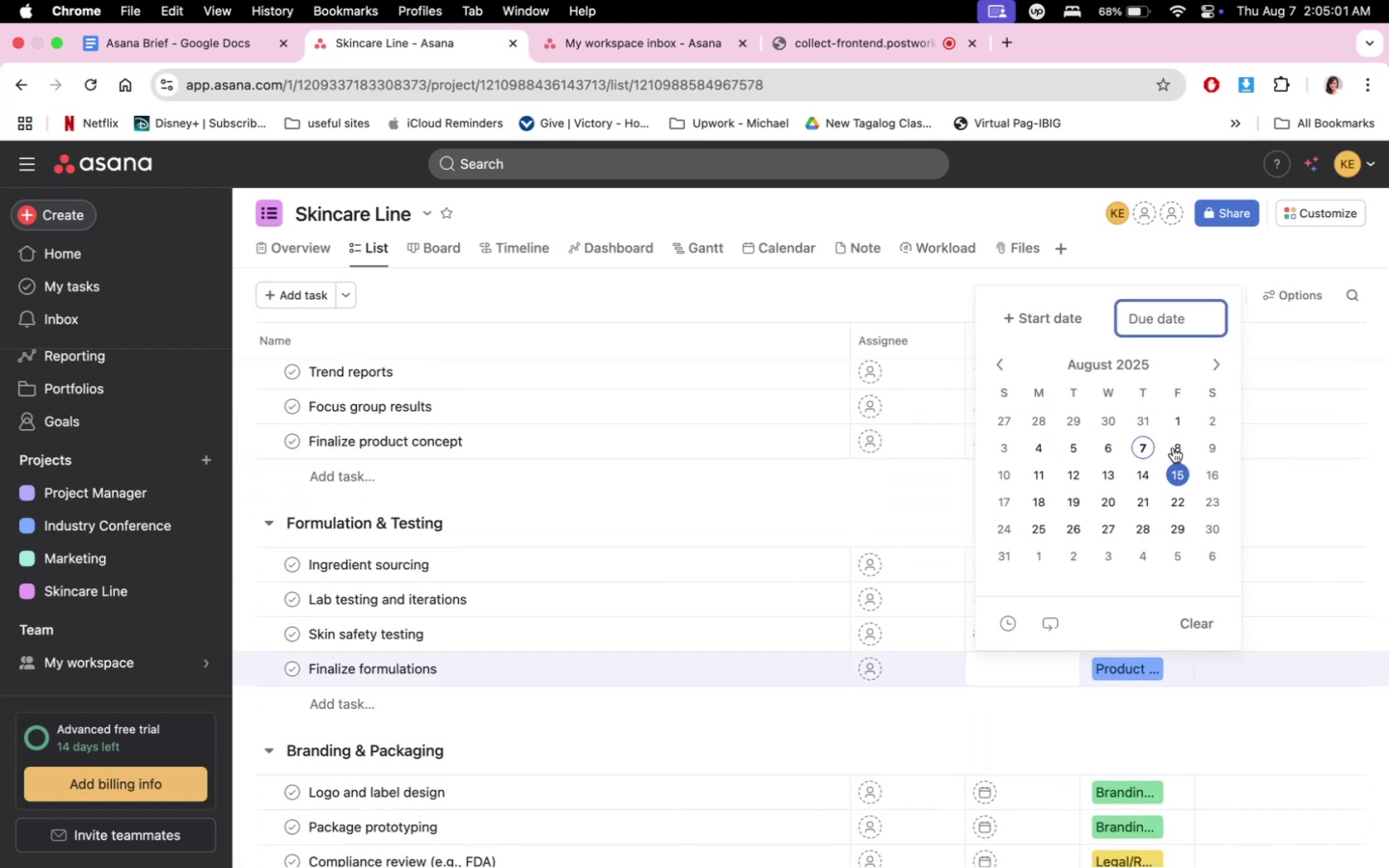 
left_click([1206, 366])
 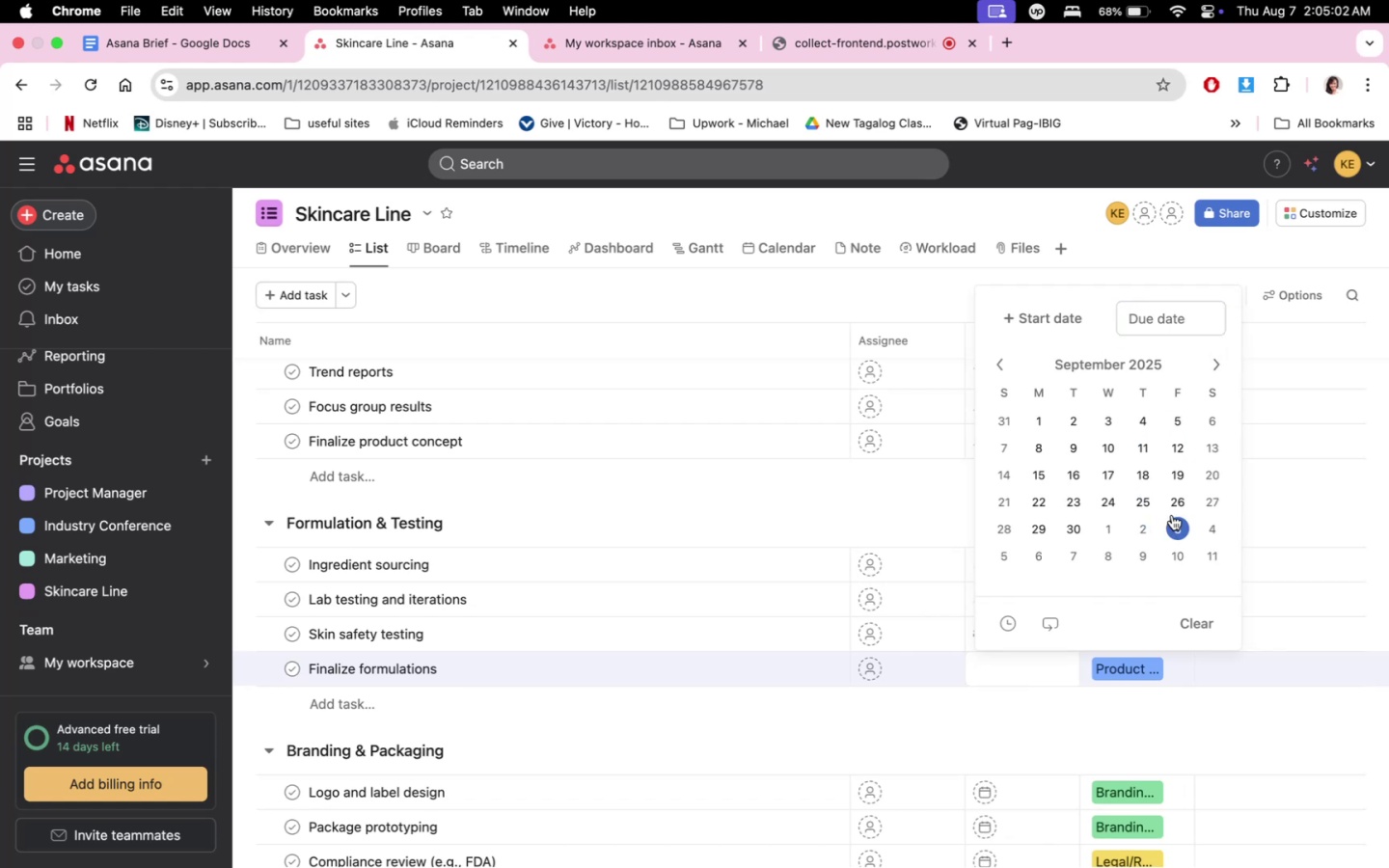 
left_click([1171, 504])
 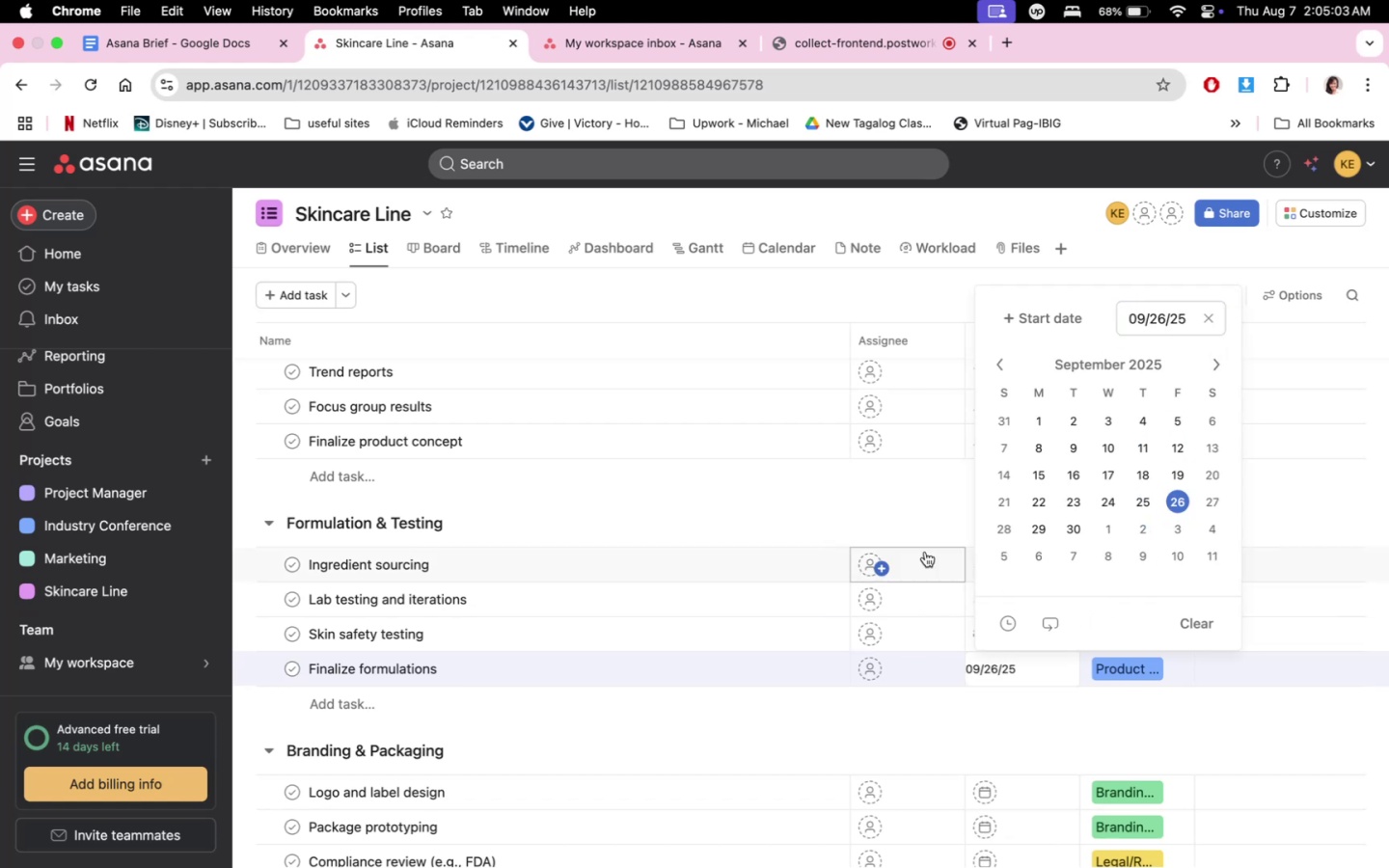 
left_click([945, 519])
 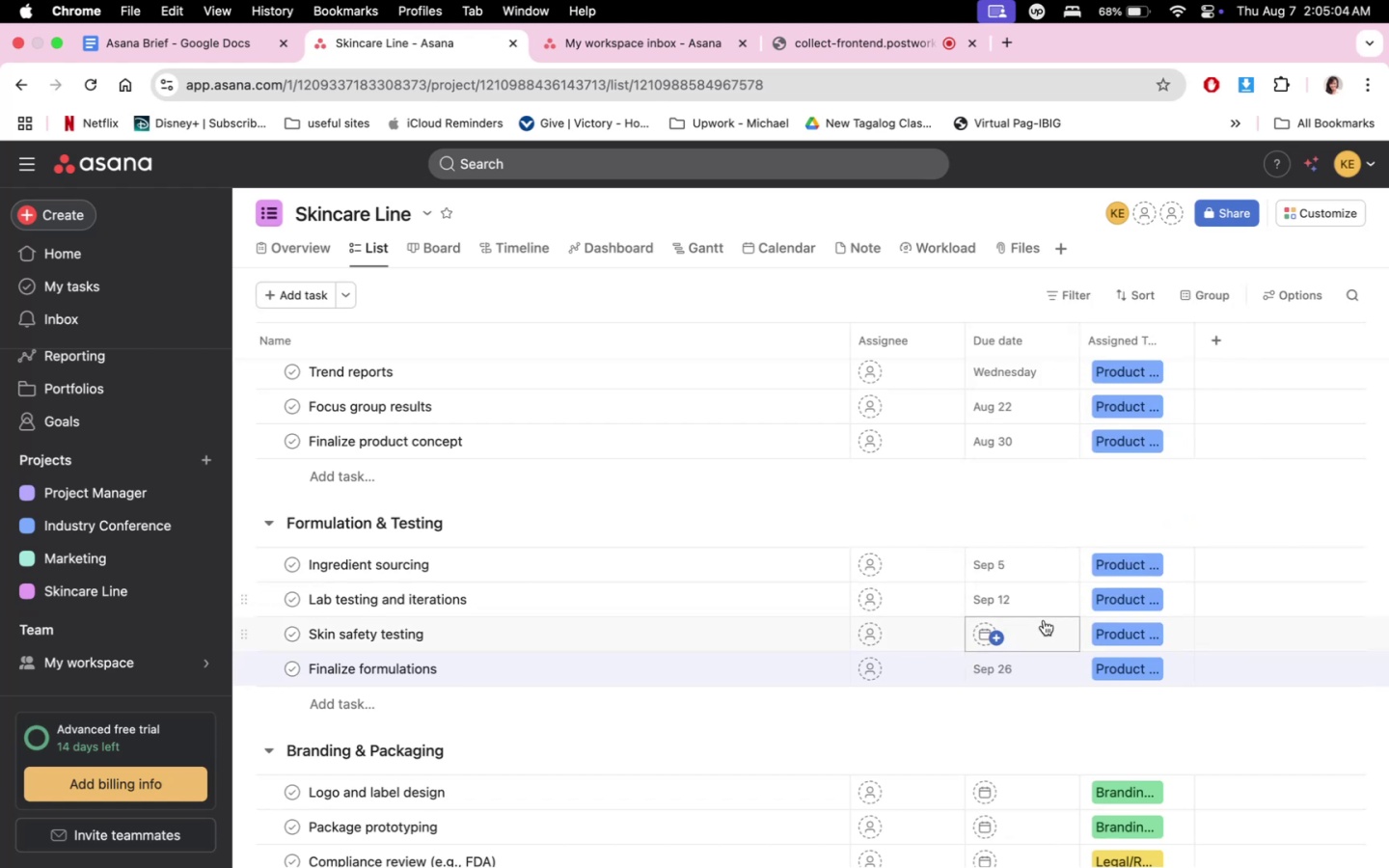 
double_click([1032, 624])
 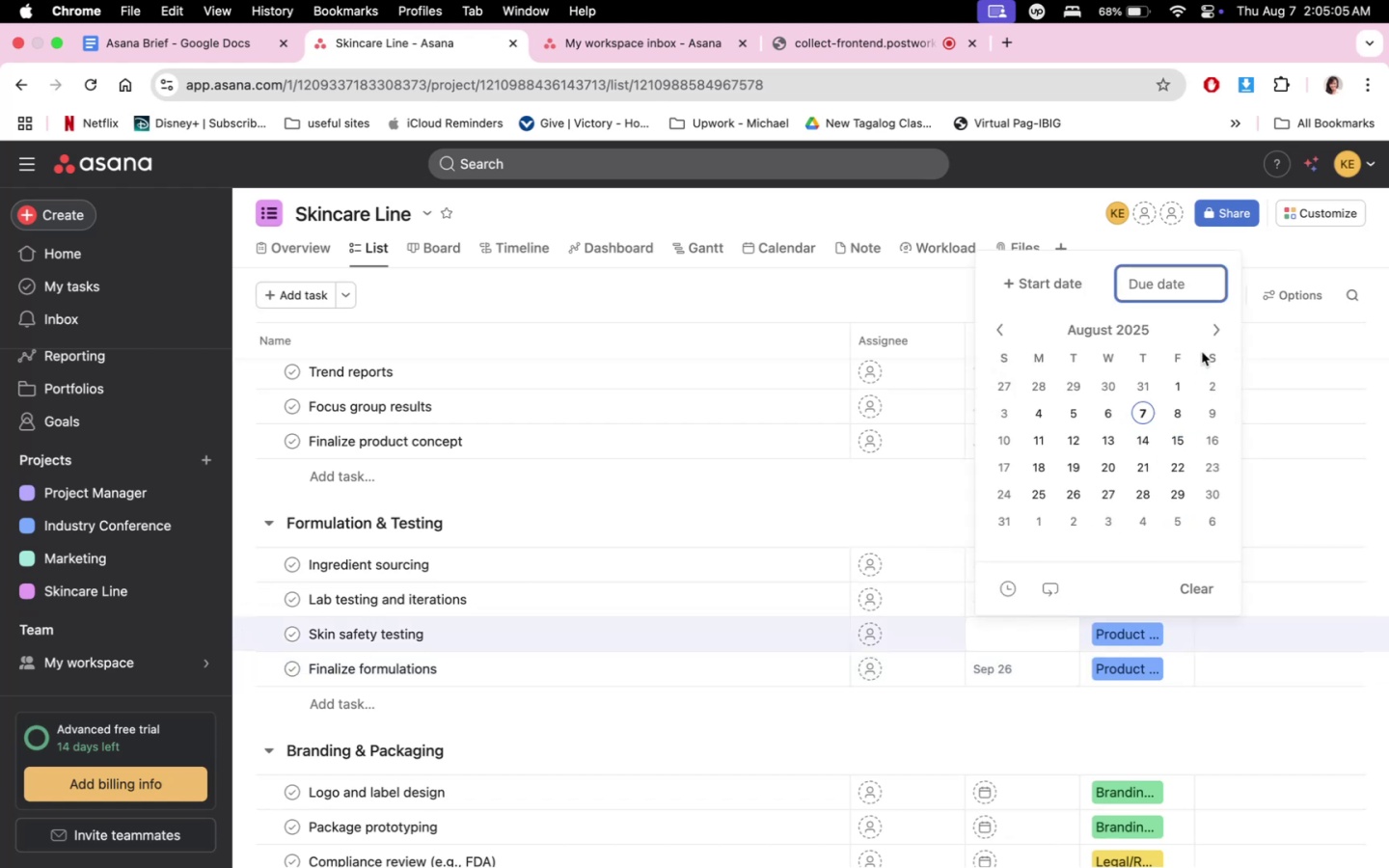 
left_click([1212, 337])
 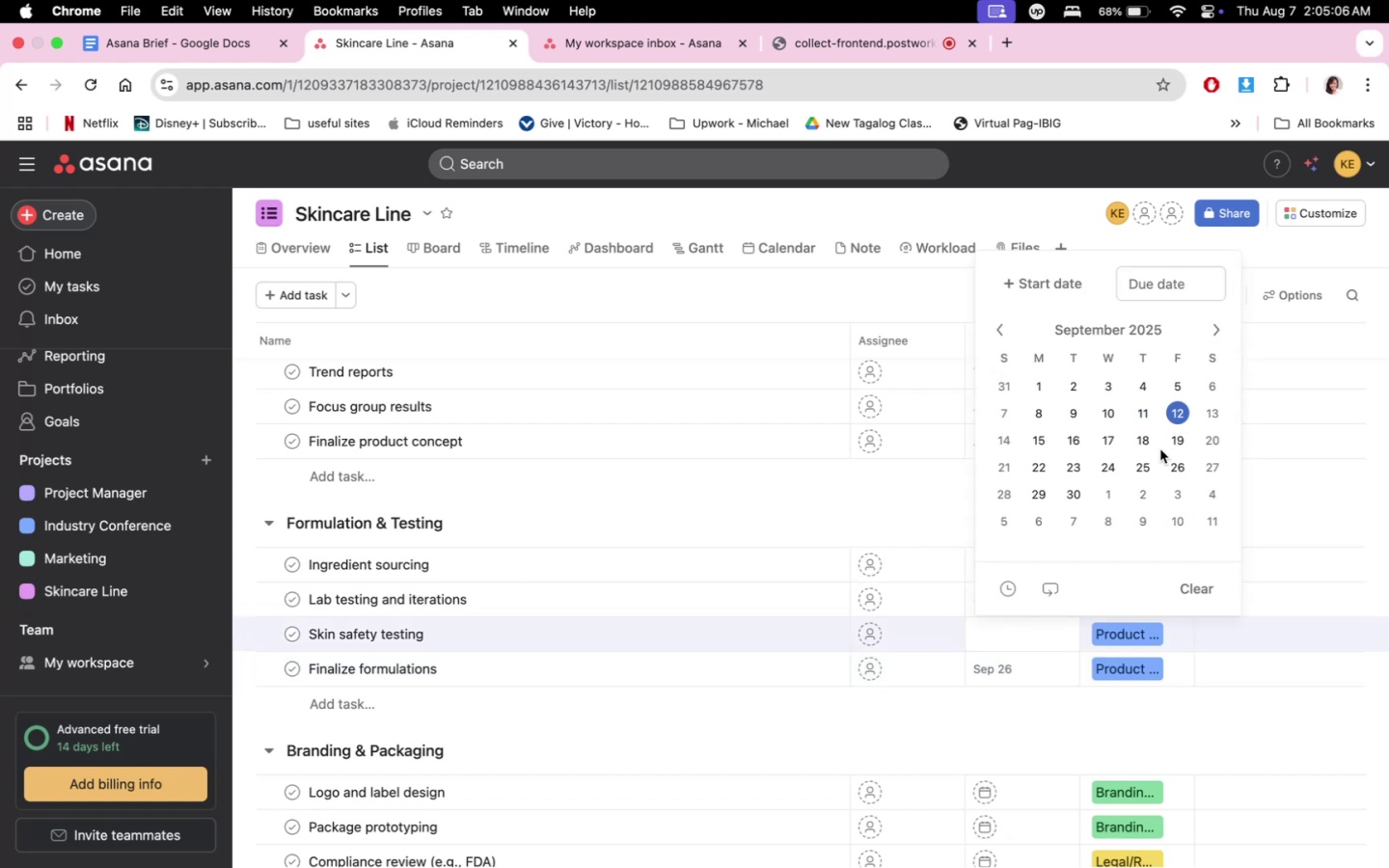 
left_click([1170, 443])
 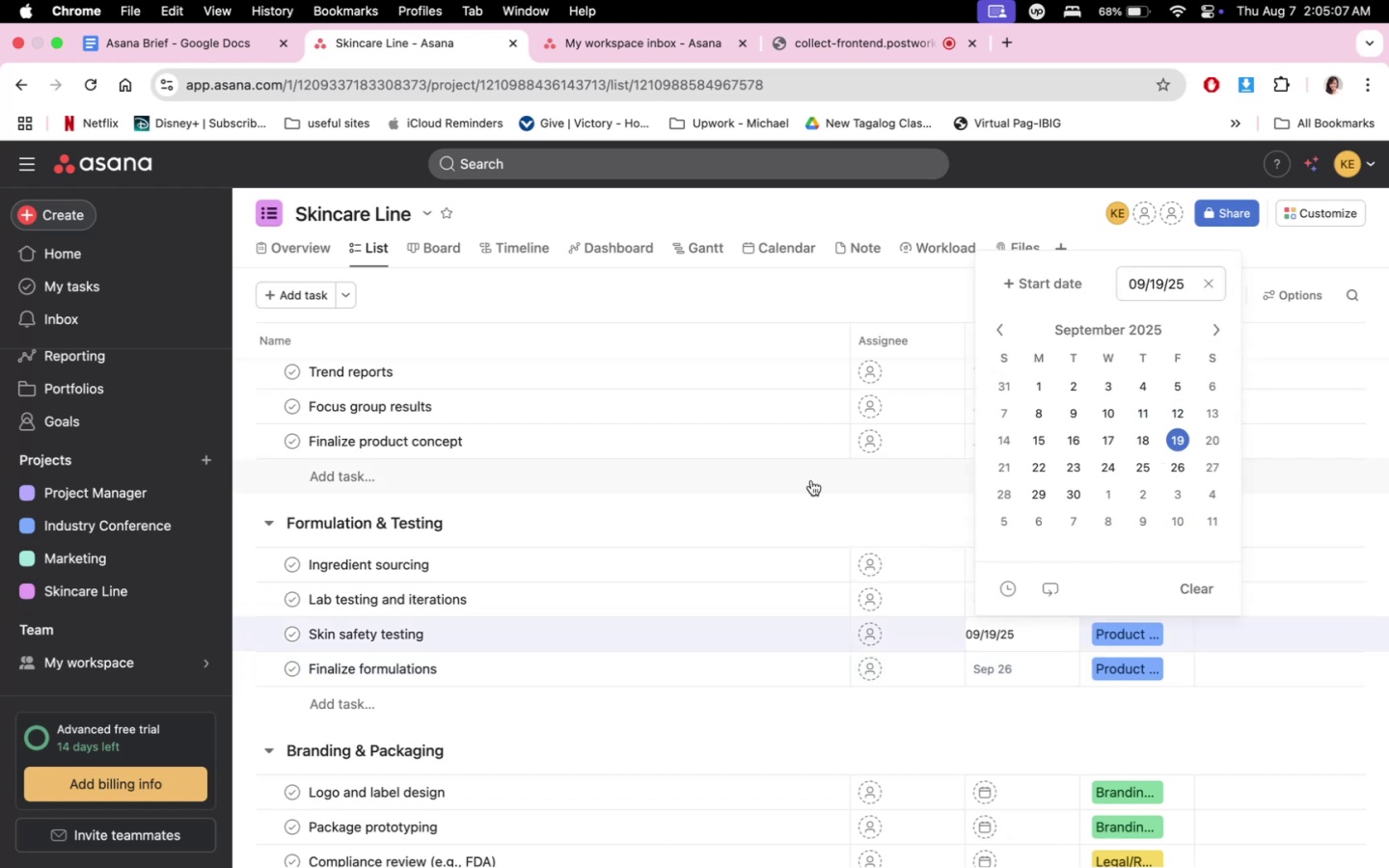 
double_click([809, 484])
 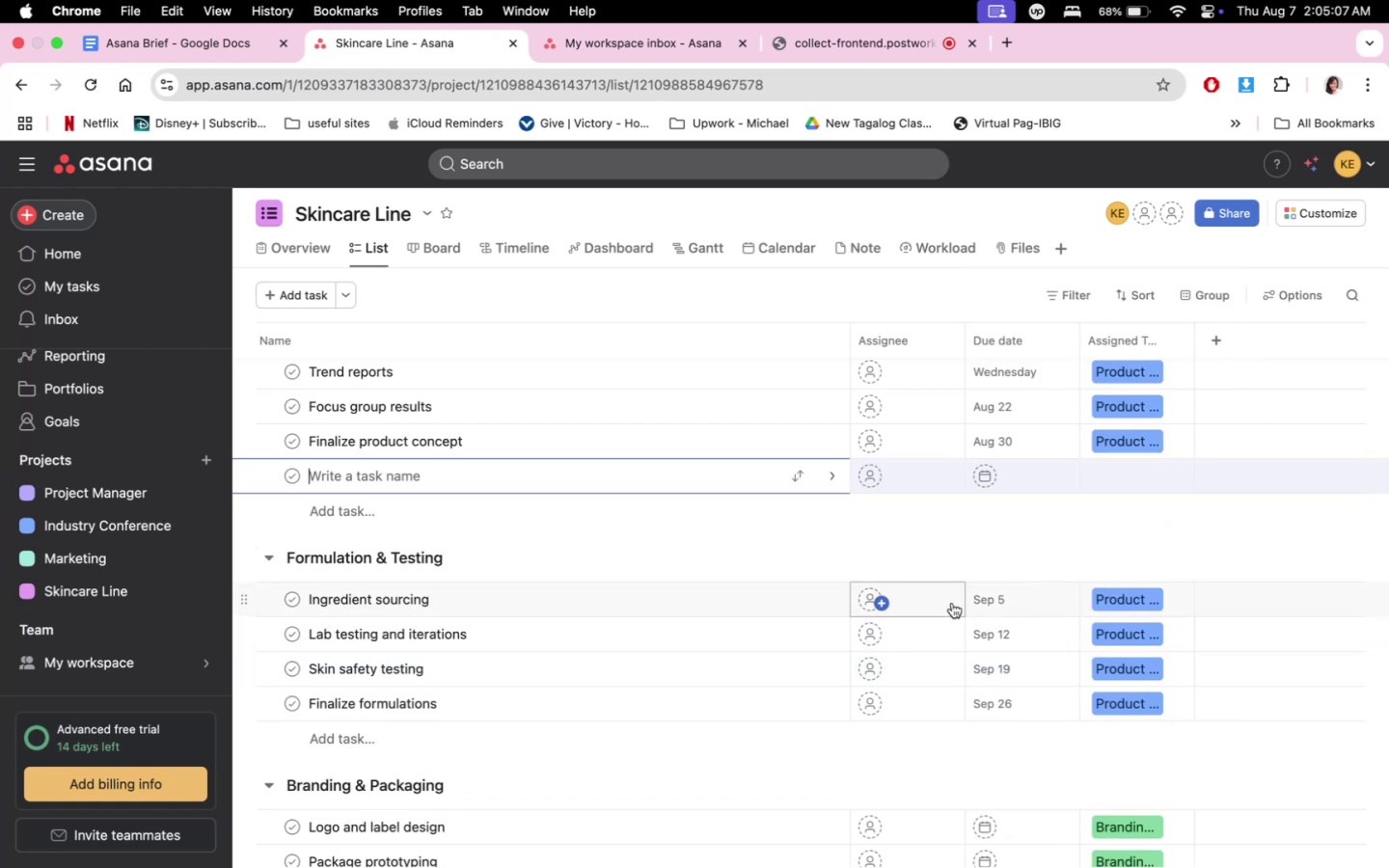 
scroll: coordinate [1058, 646], scroll_direction: up, amount: 4.0
 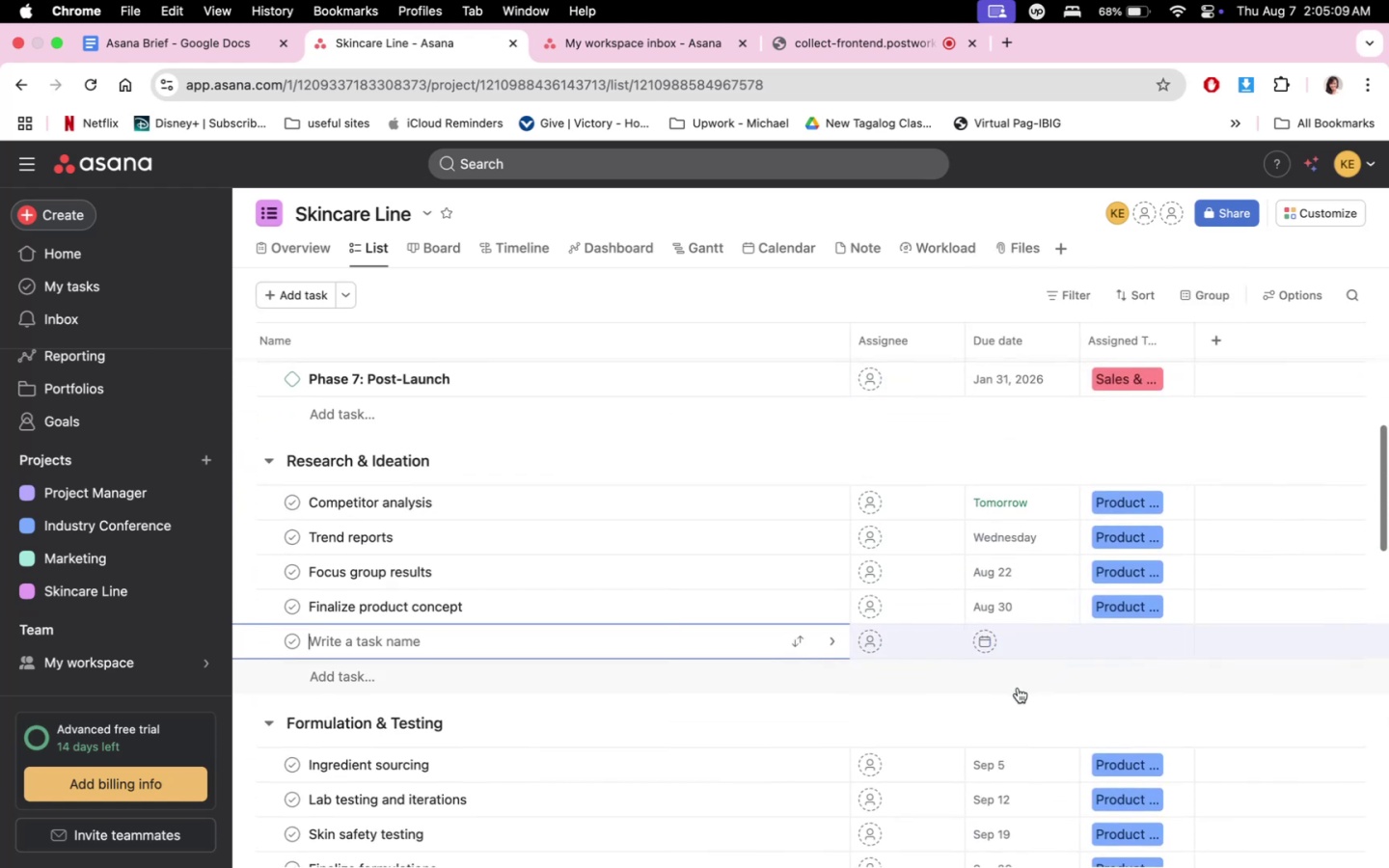 
left_click([1015, 688])
 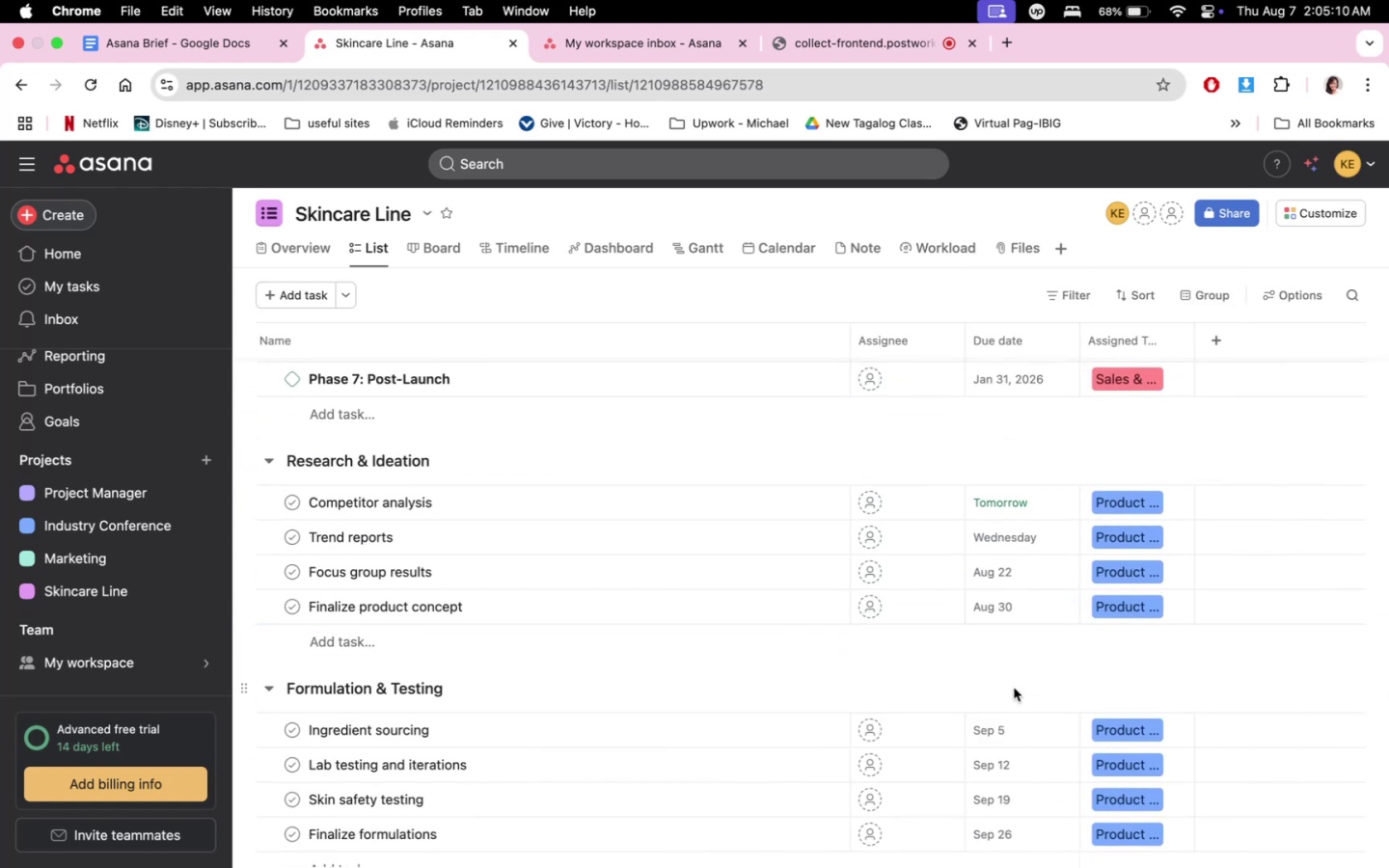 
scroll: coordinate [1016, 685], scroll_direction: up, amount: 2.0
 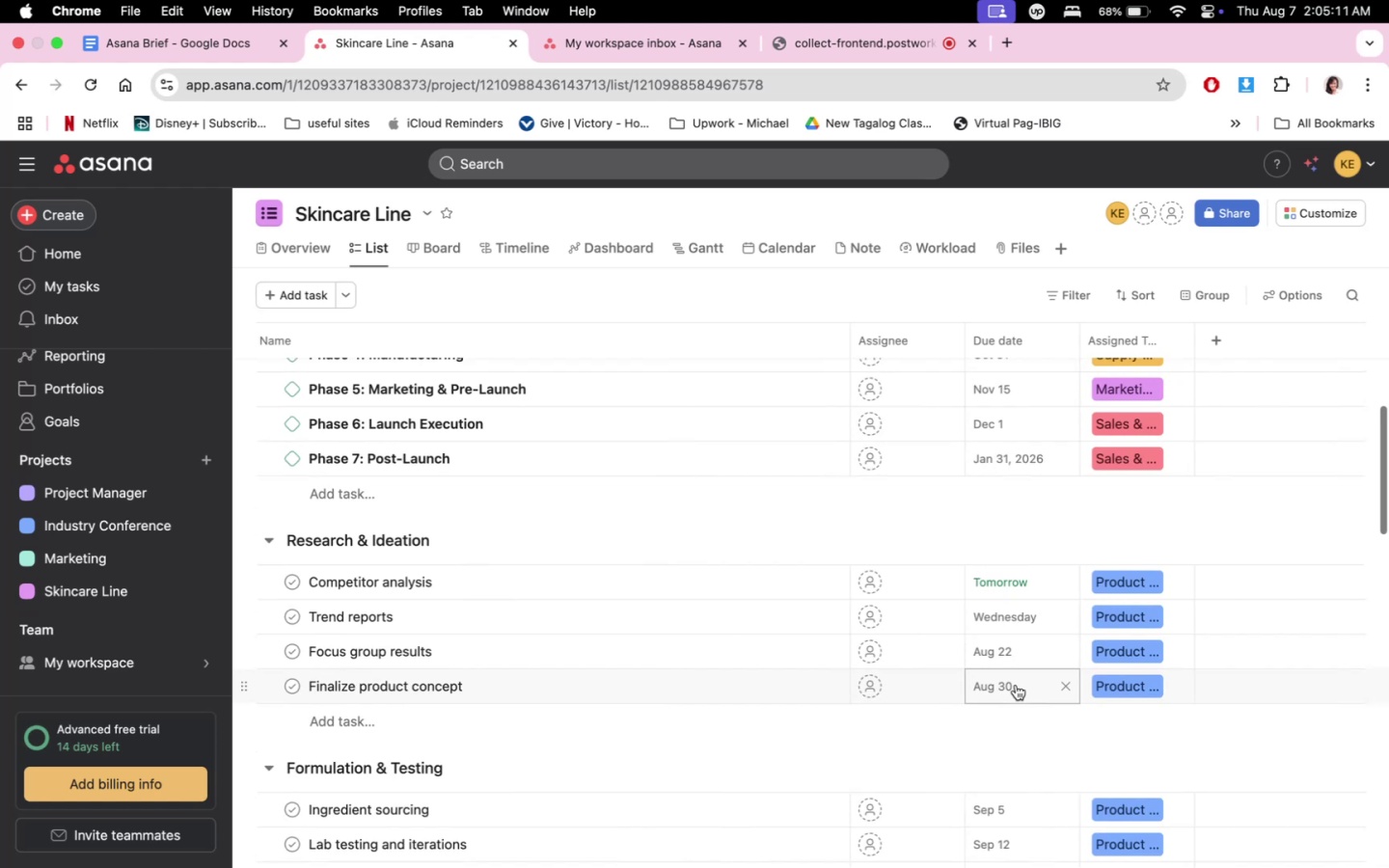 
scroll: coordinate [1021, 679], scroll_direction: down, amount: 6.0
 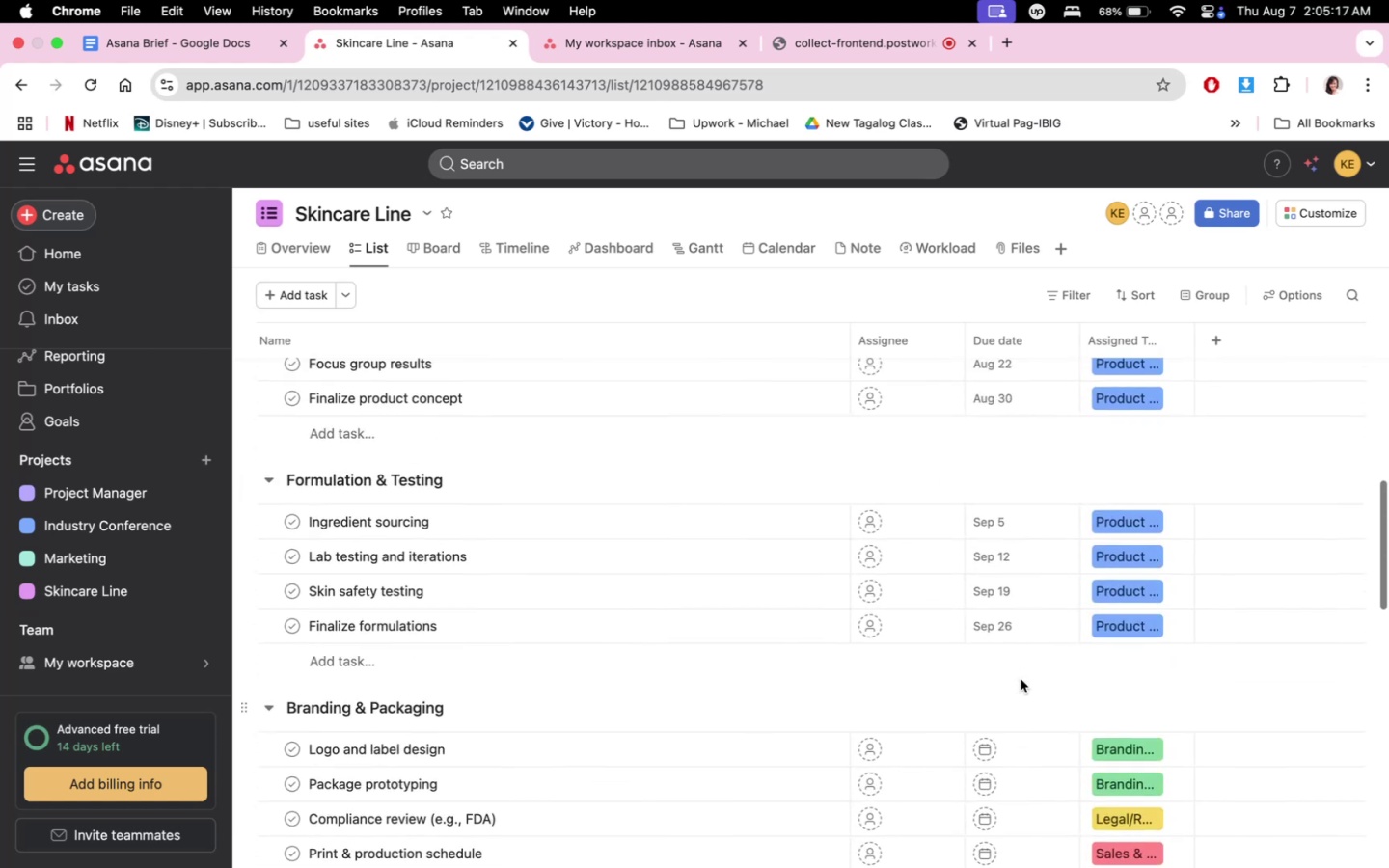 
scroll: coordinate [1021, 679], scroll_direction: none, amount: 0.0
 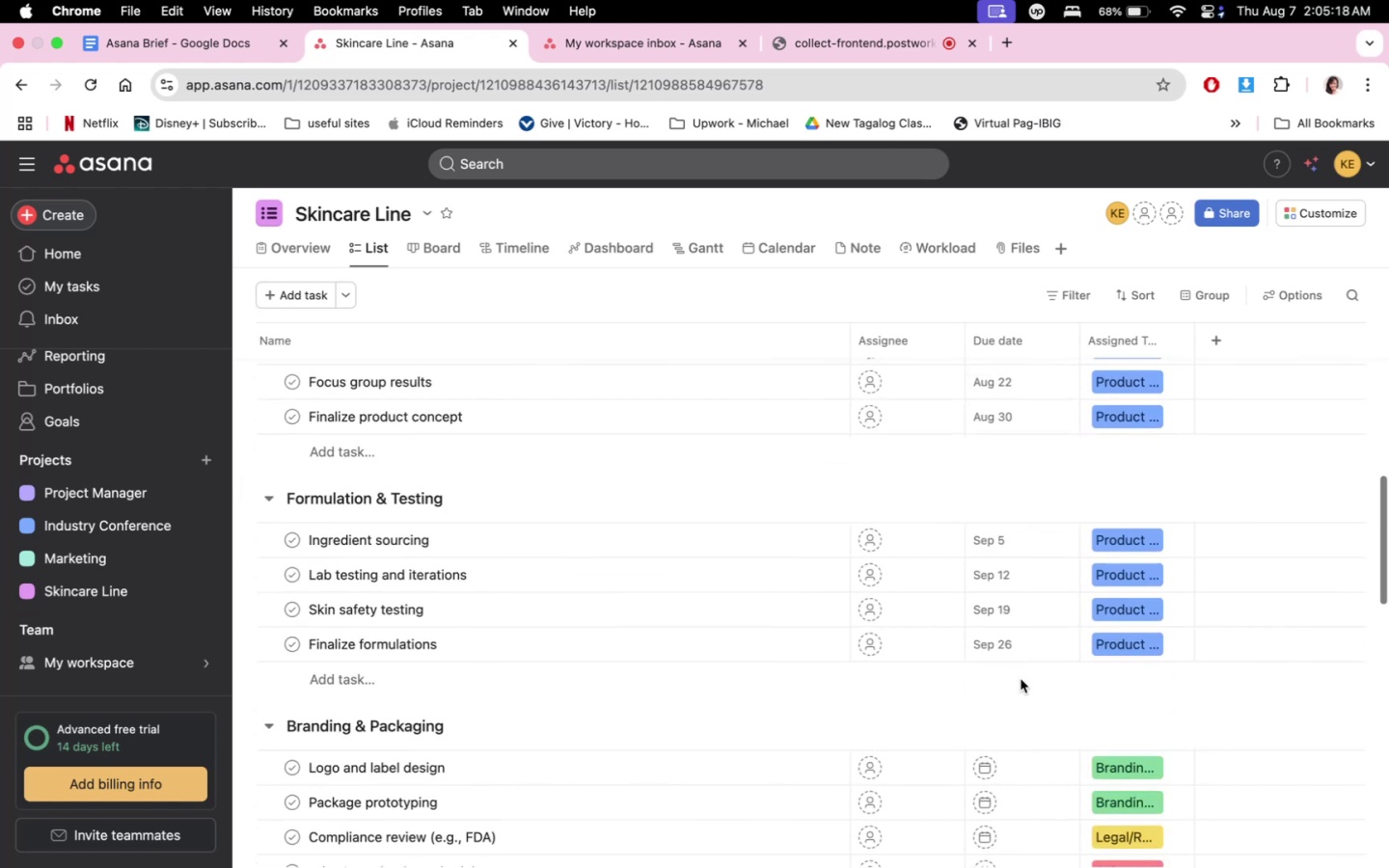 
scroll: coordinate [1021, 679], scroll_direction: down, amount: 10.0
 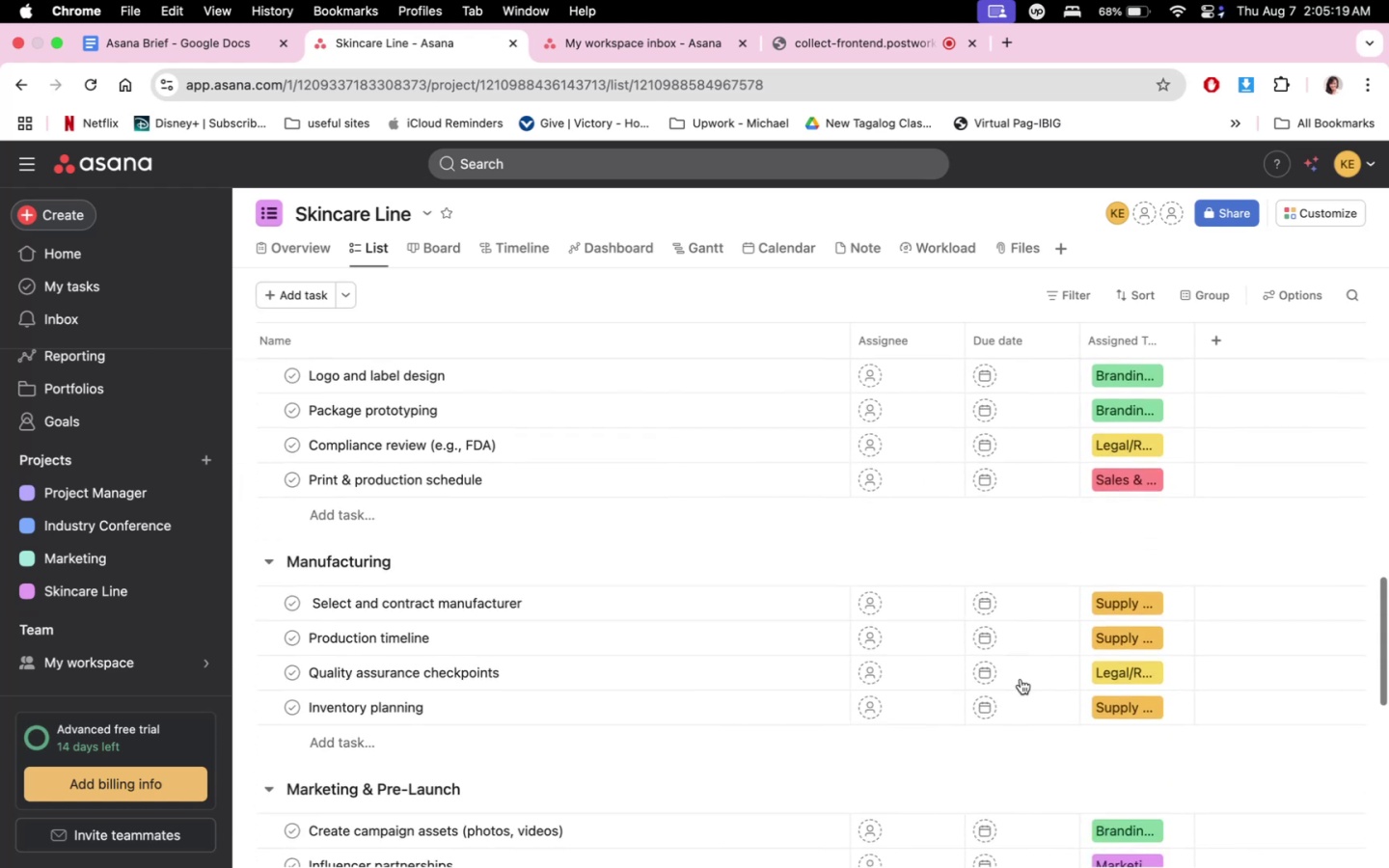 
scroll: coordinate [1031, 666], scroll_direction: up, amount: 11.0
 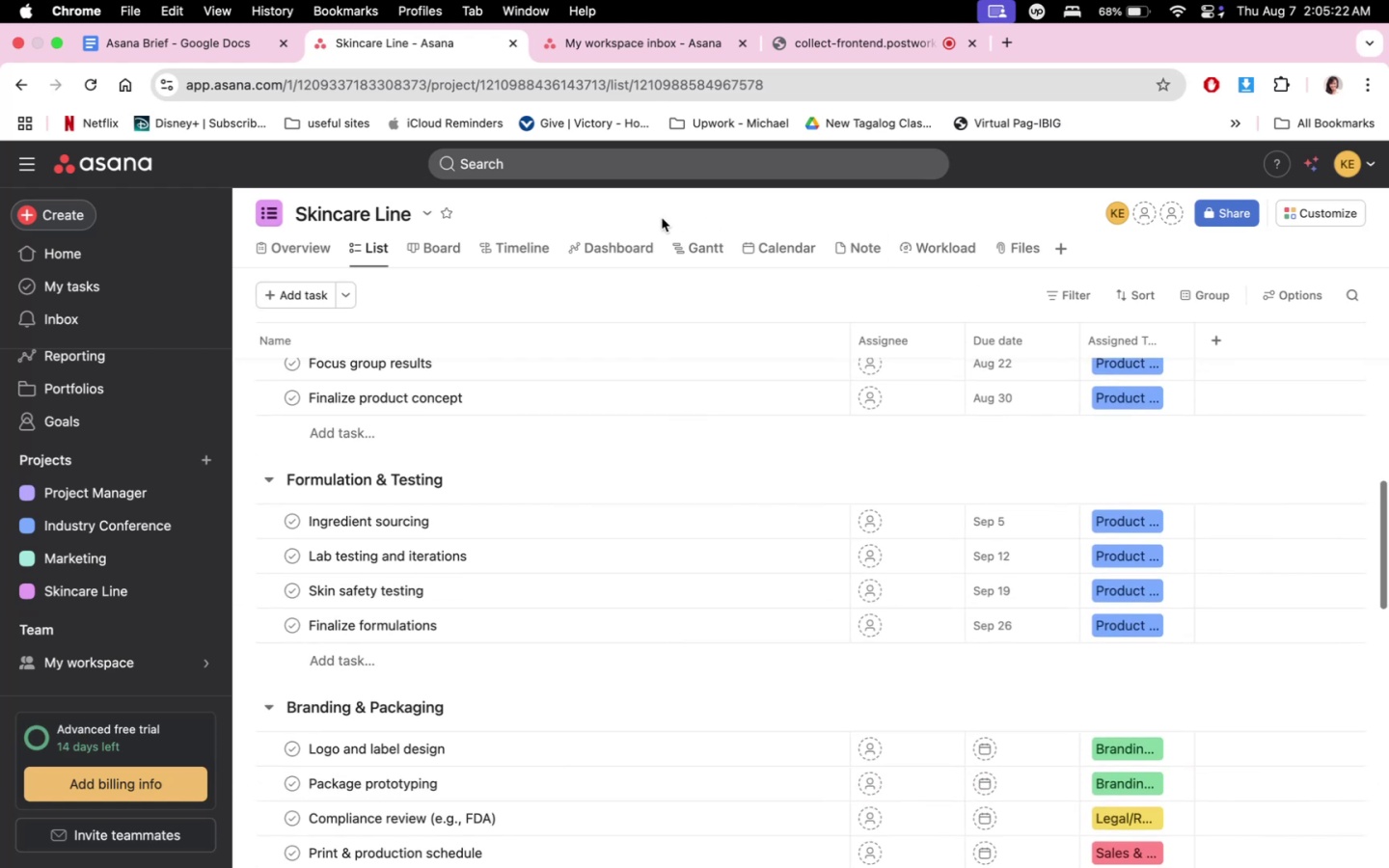 
left_click_drag(start_coordinate=[638, 253], to_coordinate=[643, 252])
 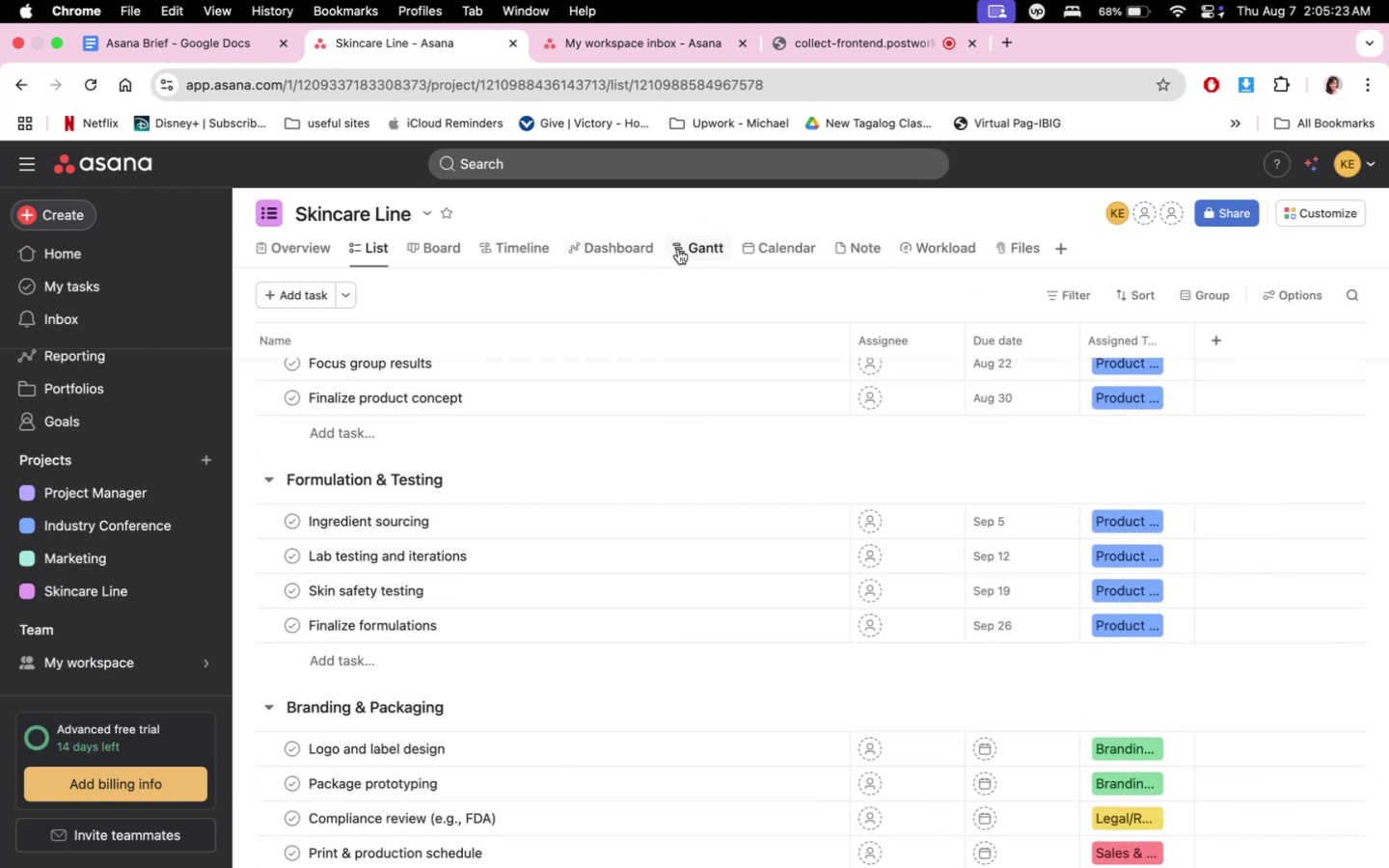 
double_click([673, 250])
 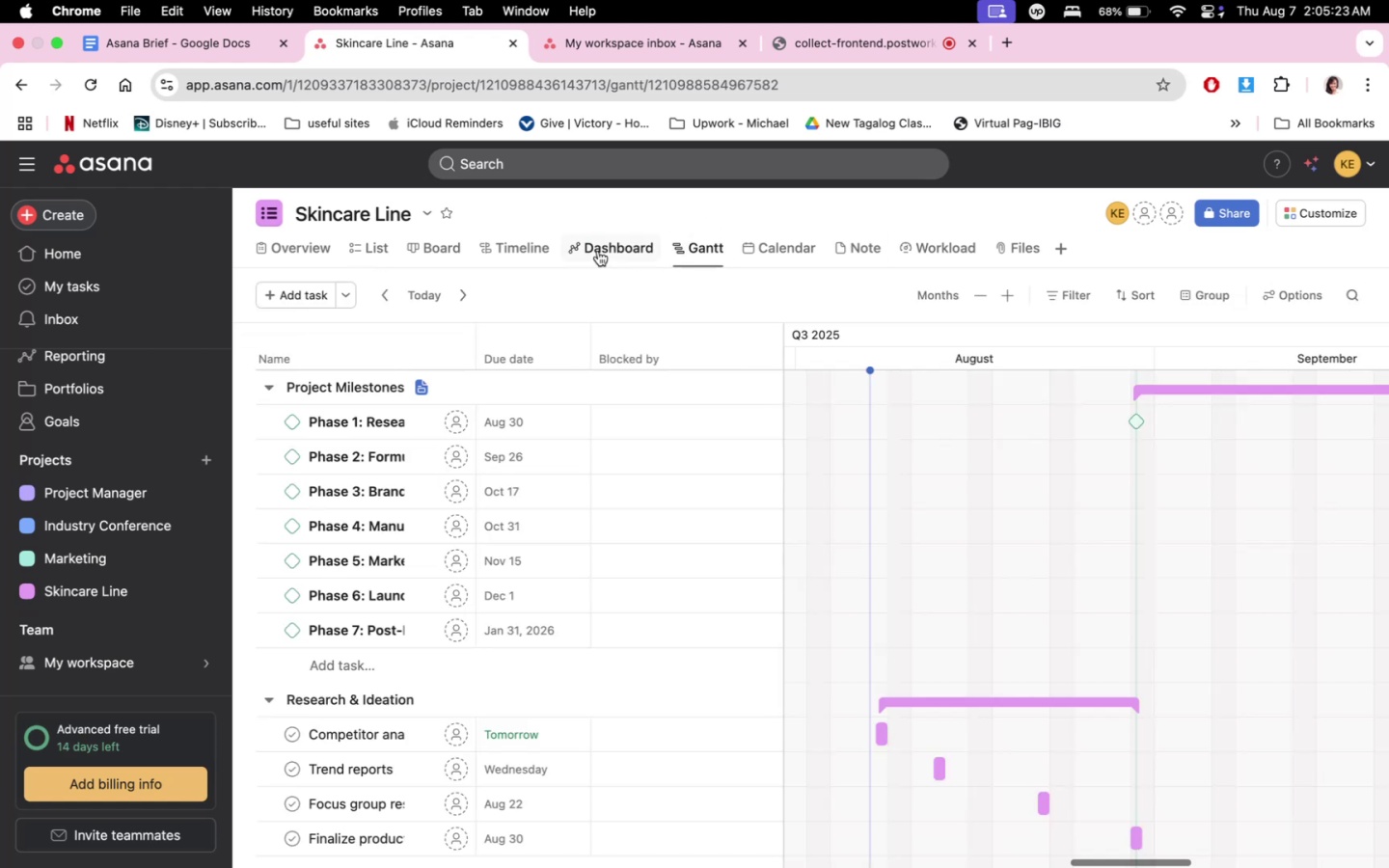 
triple_click([598, 251])
 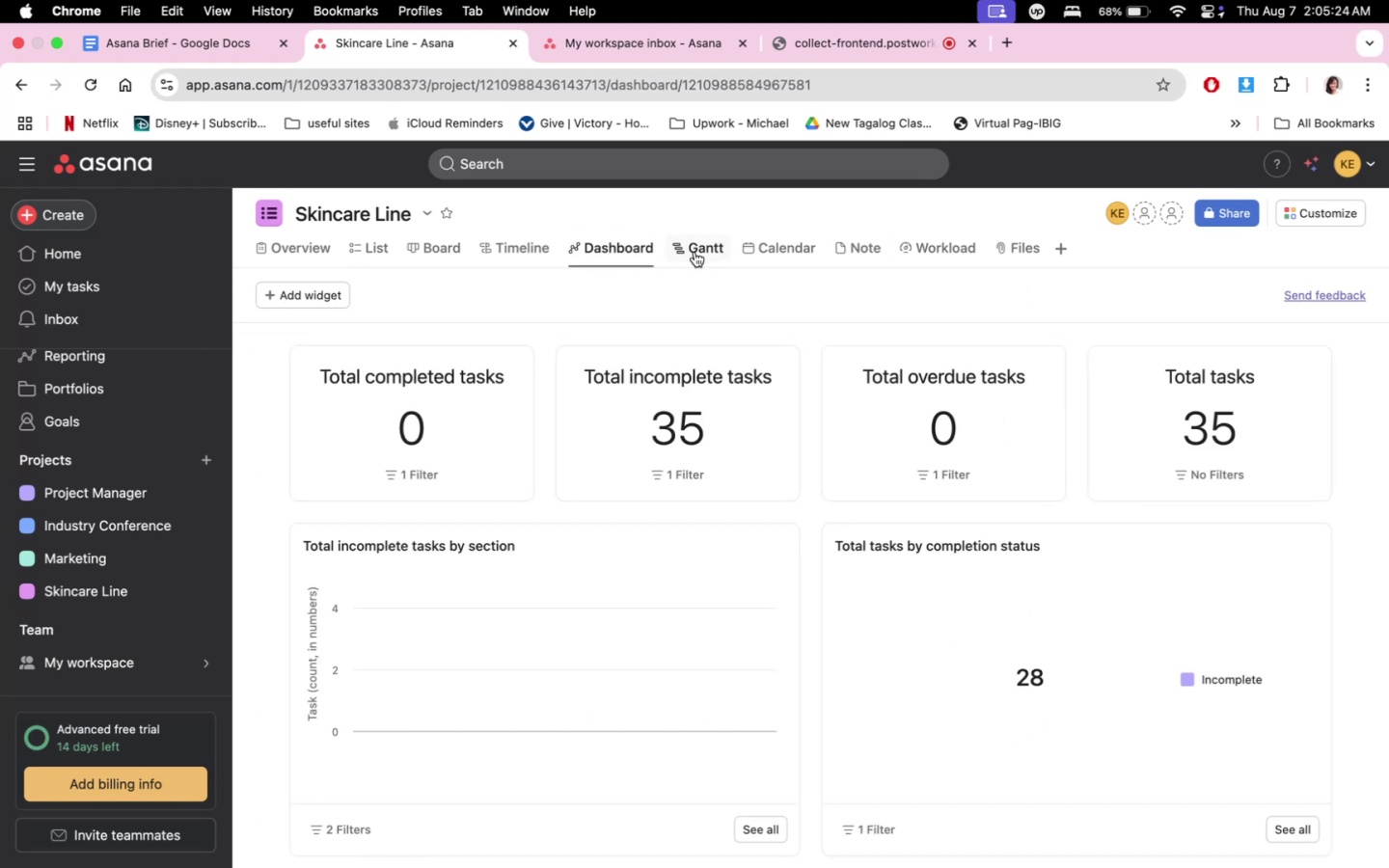 
triple_click([694, 252])
 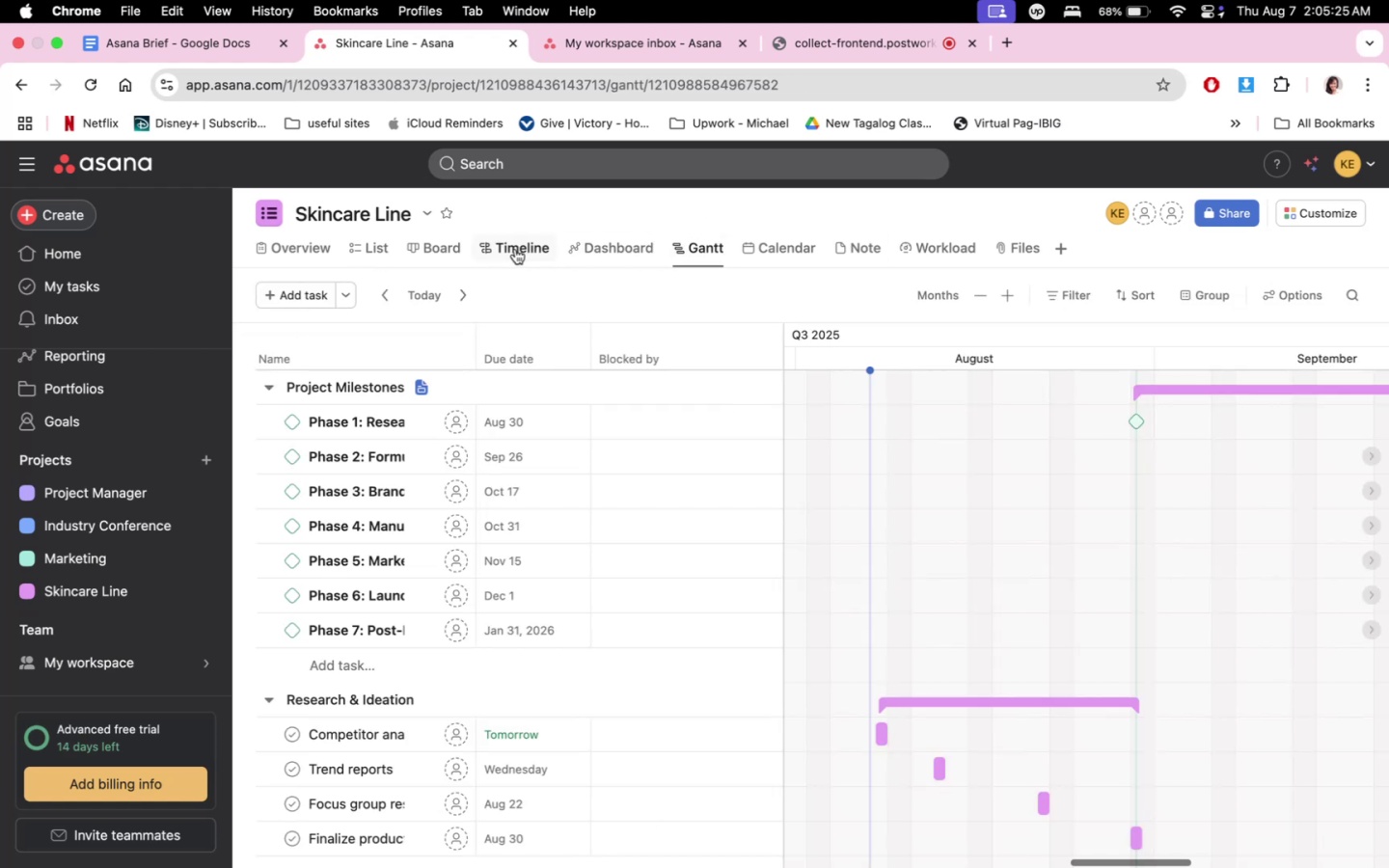 
triple_click([515, 249])
 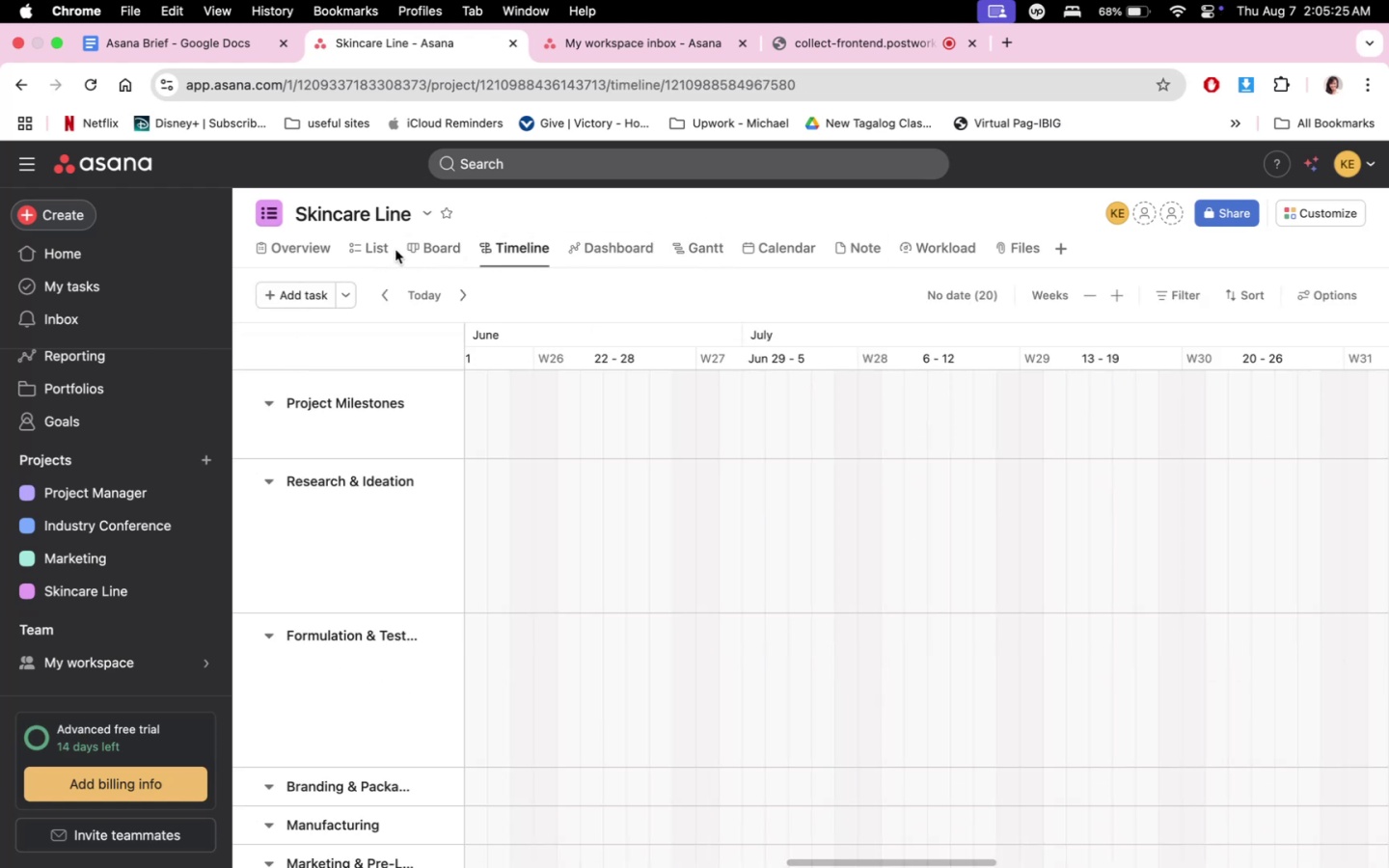 
triple_click([381, 251])
 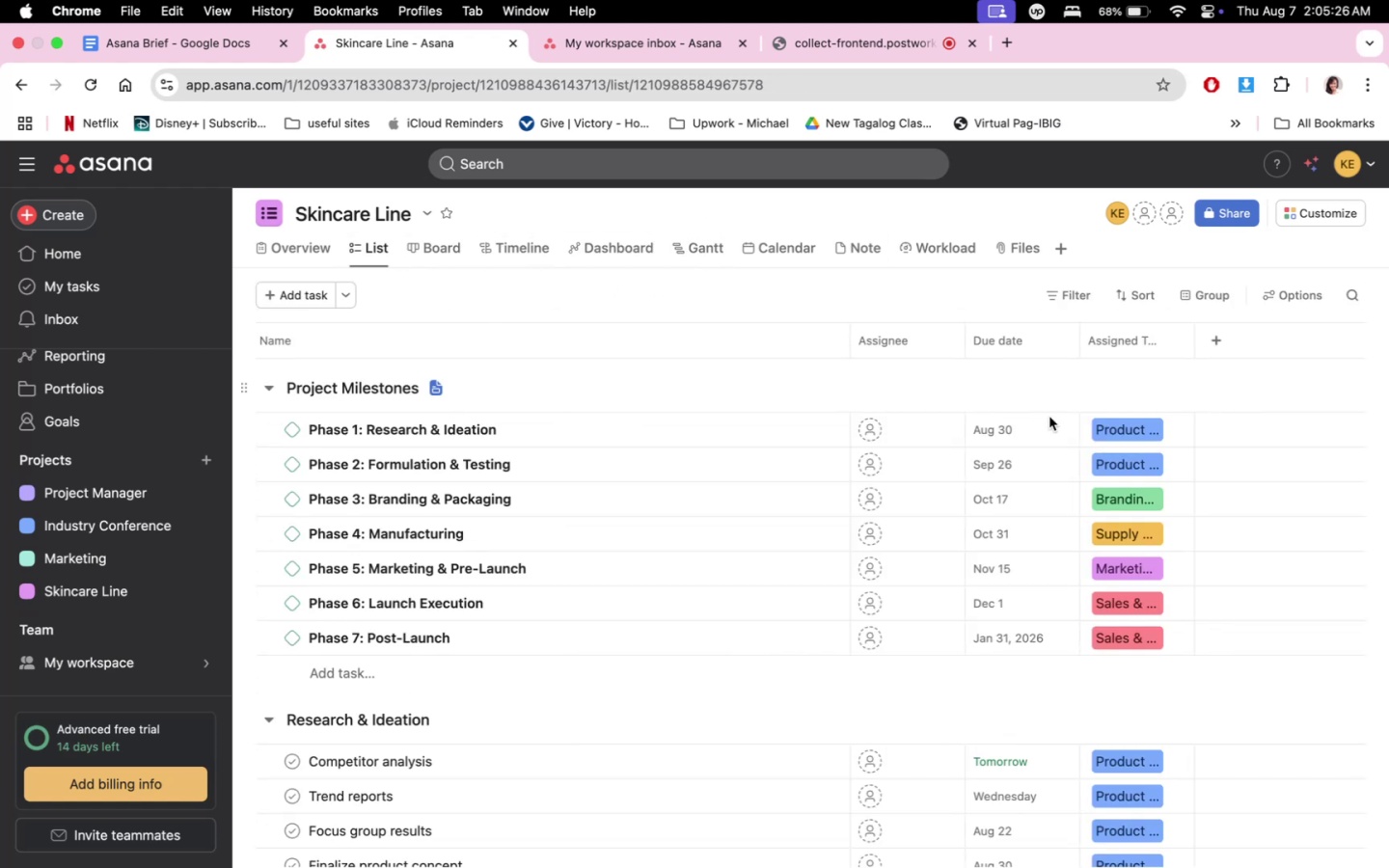 
scroll: coordinate [1072, 643], scroll_direction: down, amount: 12.0
 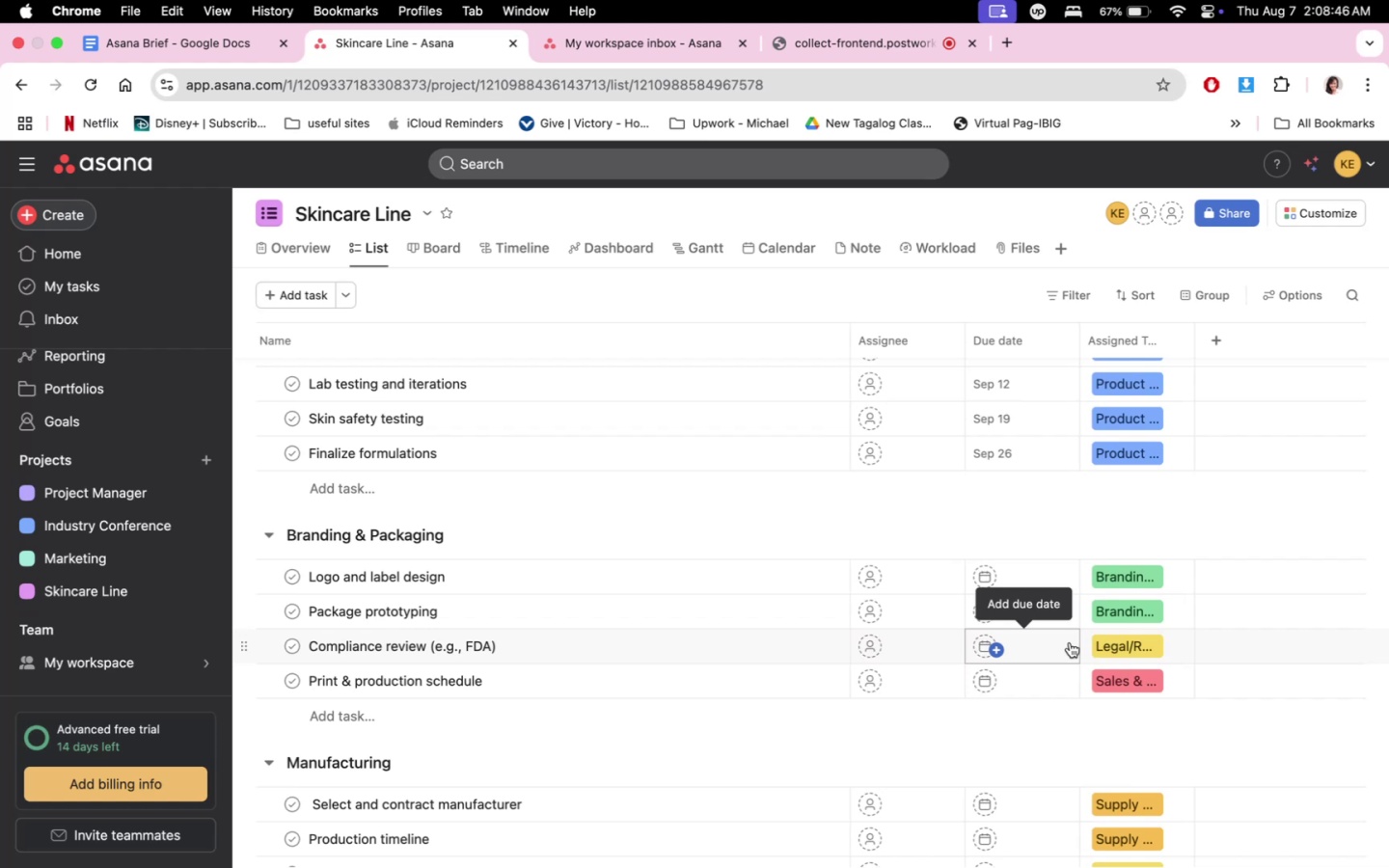 
wait(203.22)
 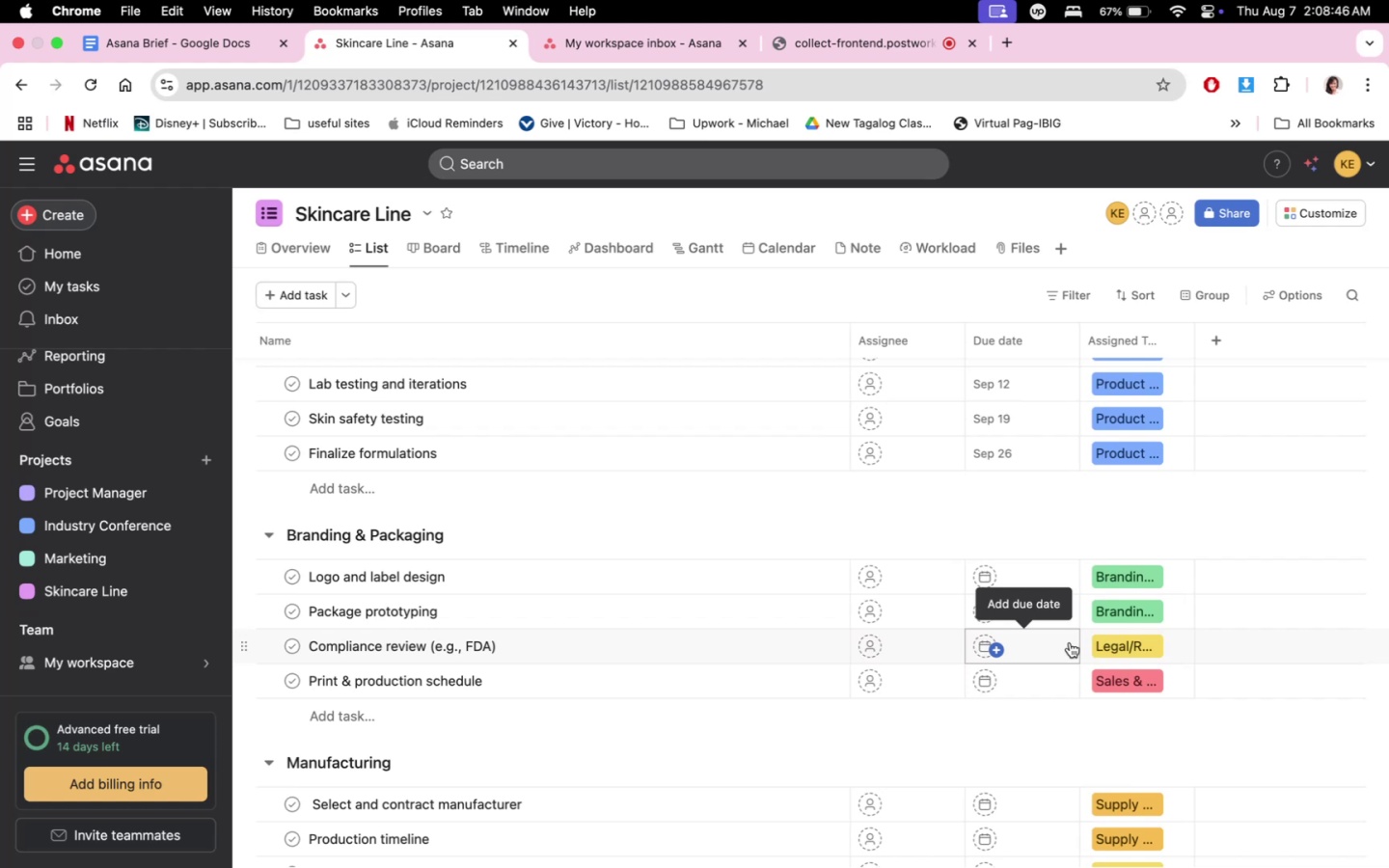 
scroll: coordinate [1093, 585], scroll_direction: down, amount: 4.0
 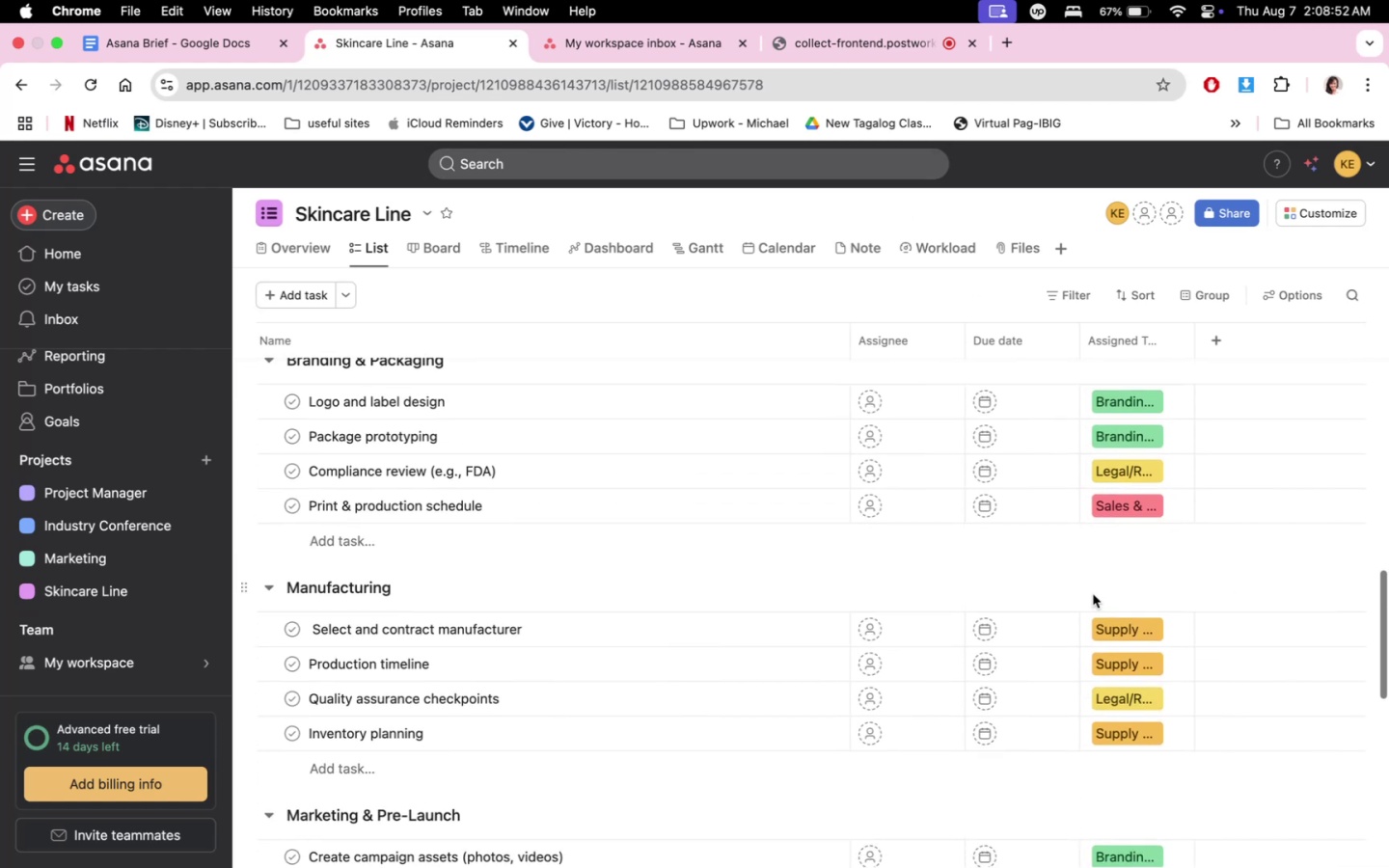 
scroll: coordinate [1078, 575], scroll_direction: up, amount: 7.0
 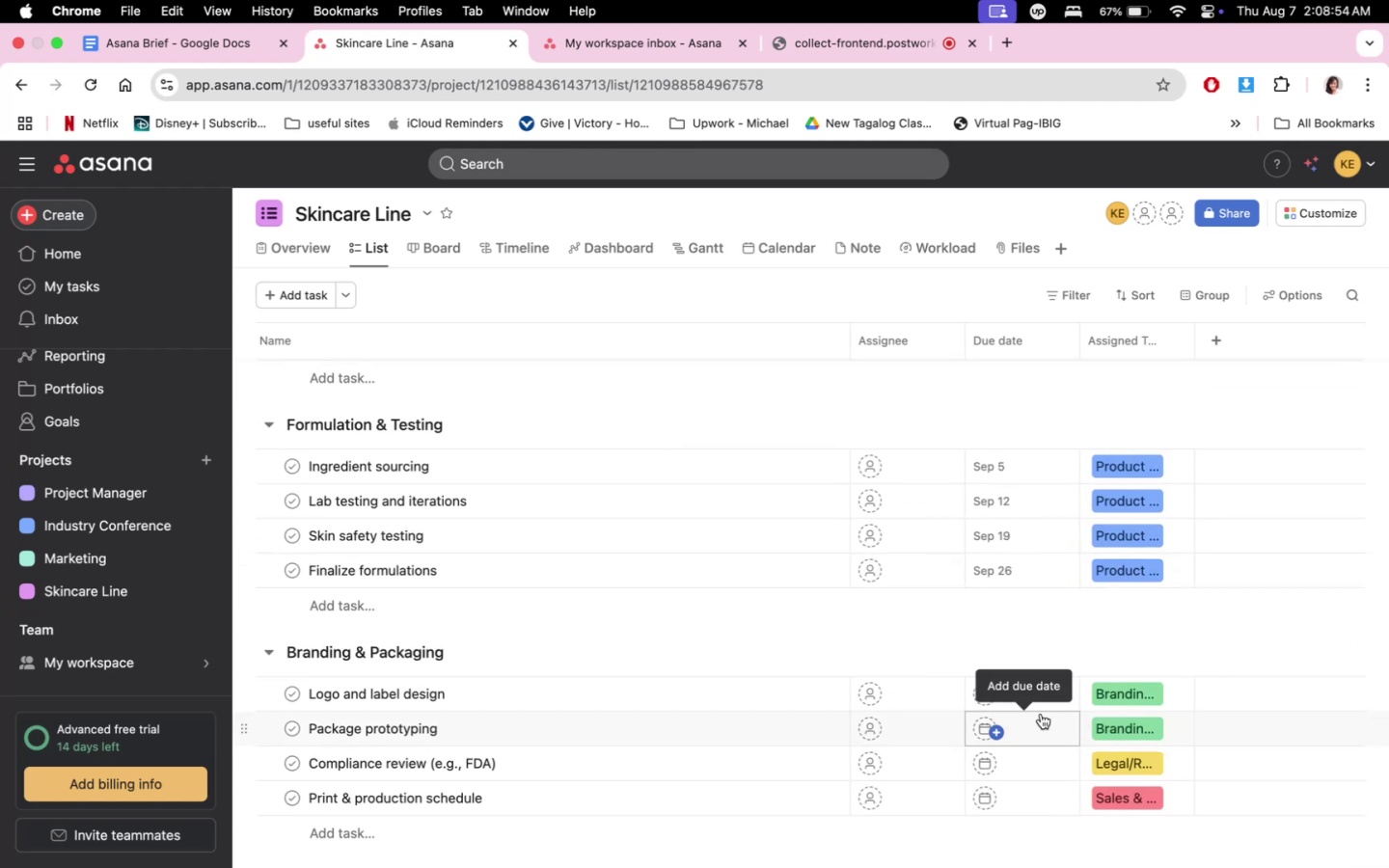 
left_click([1042, 701])
 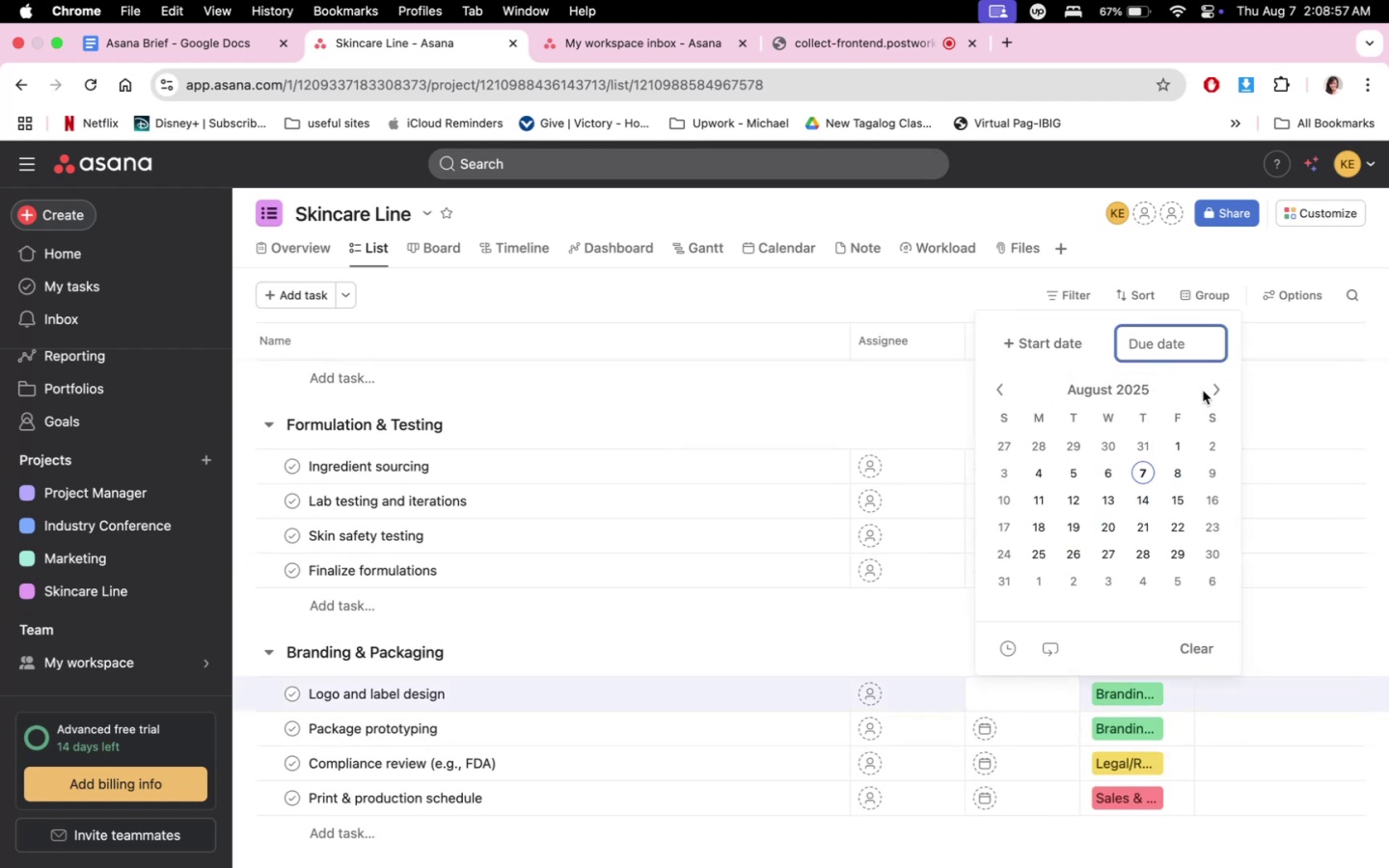 
left_click([1207, 392])
 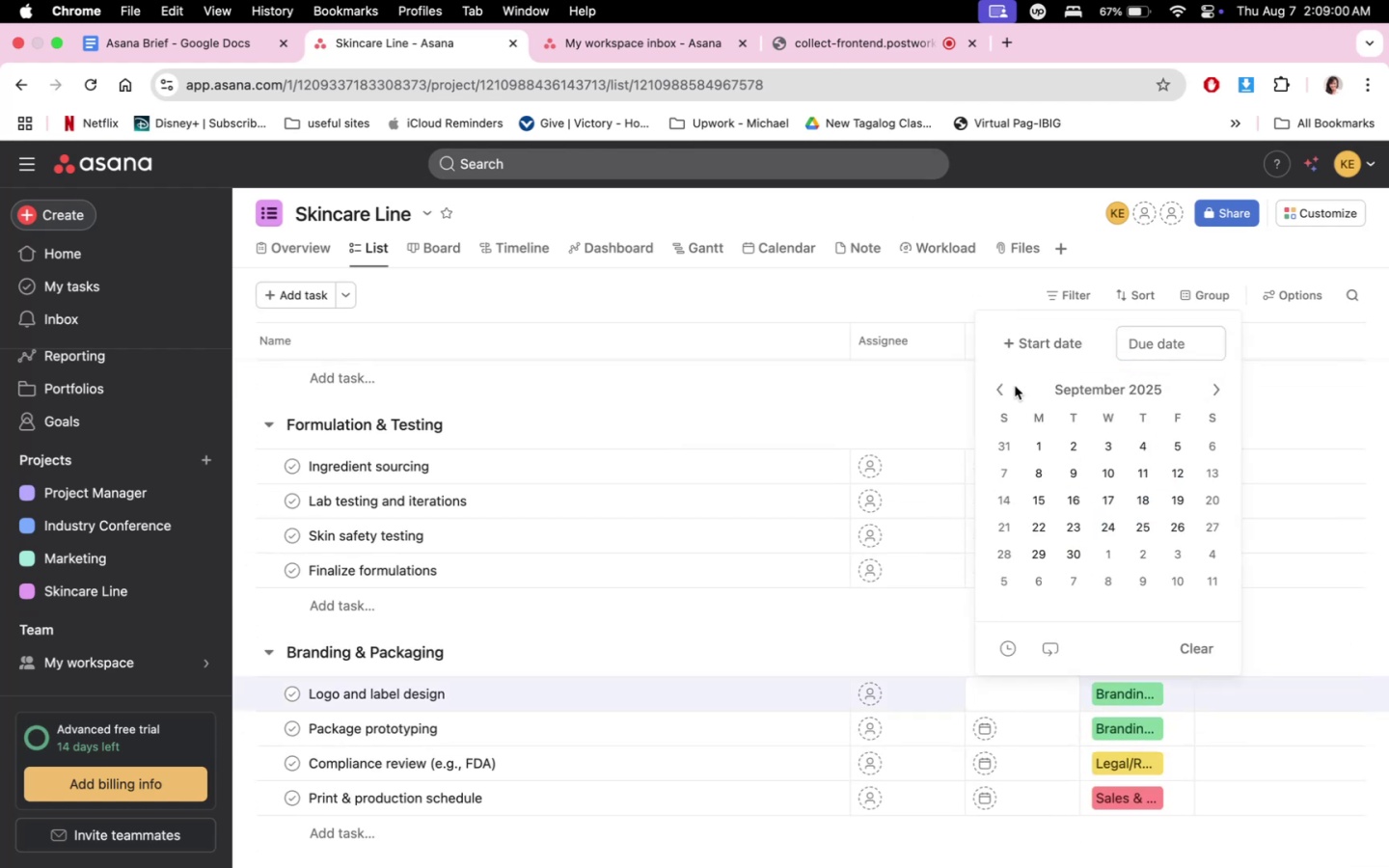 
left_click([1008, 389])
 